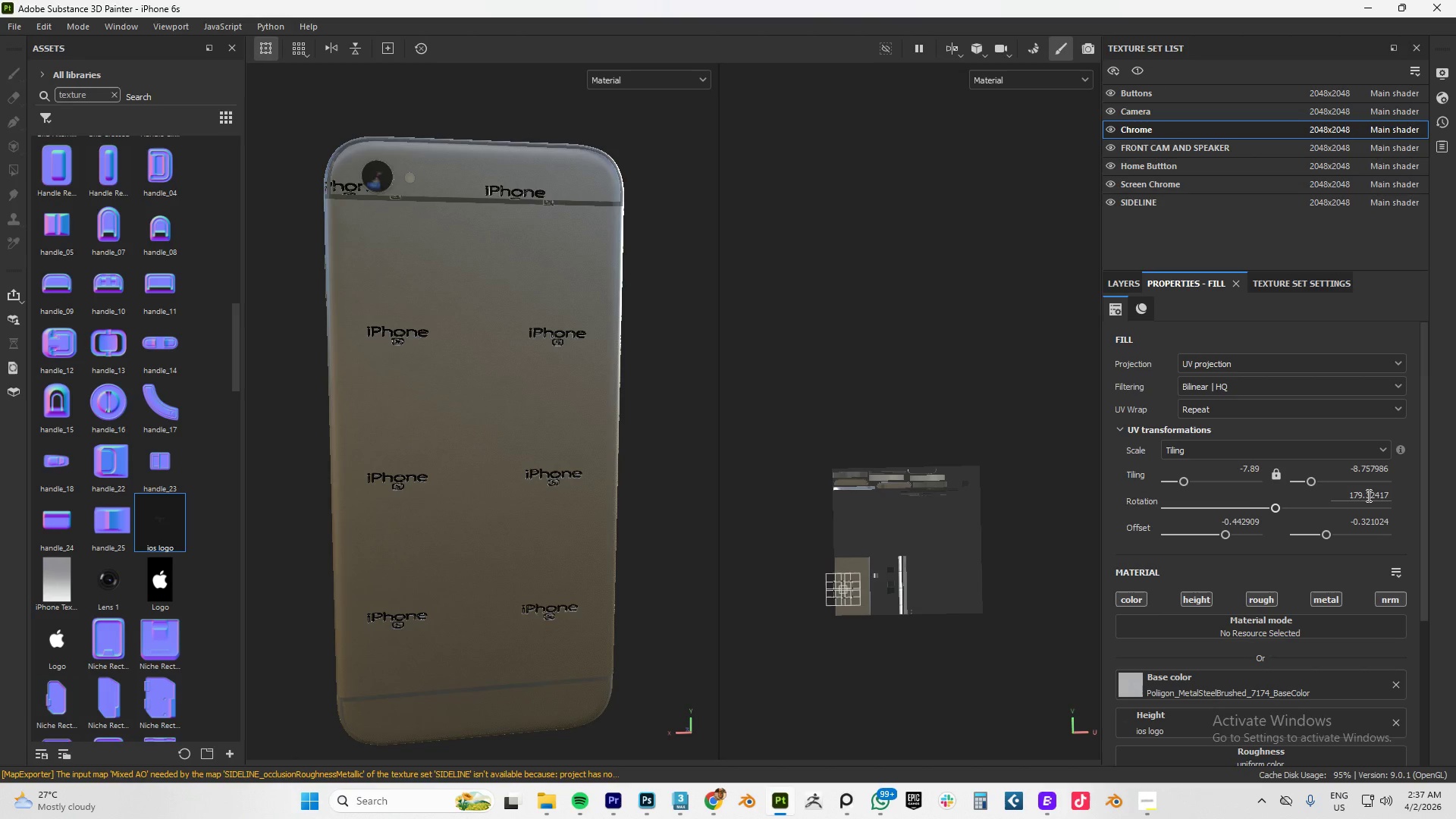 
double_click([1367, 495])
 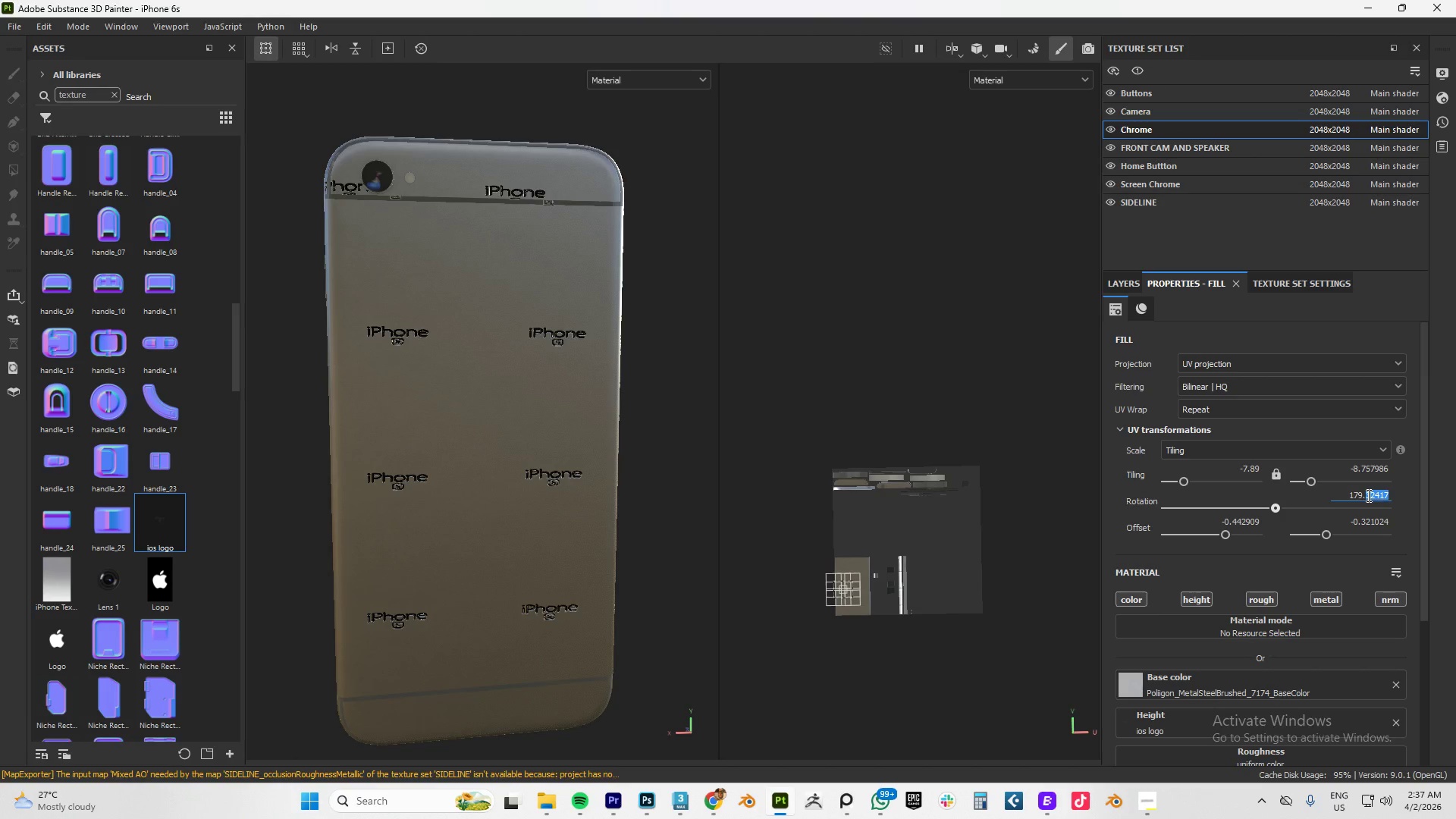 
key(Control+A)
 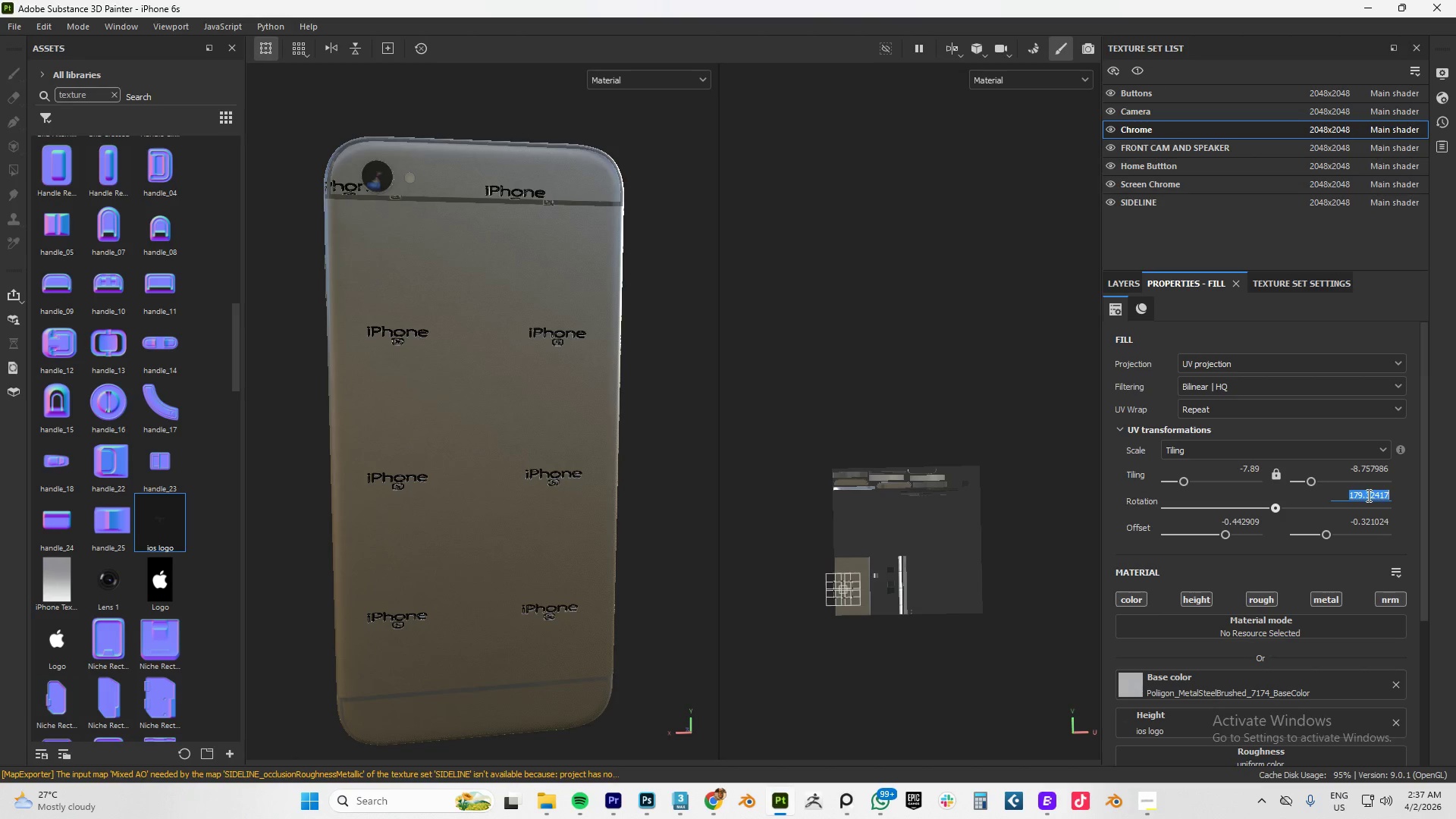 
key(Numpad1)
 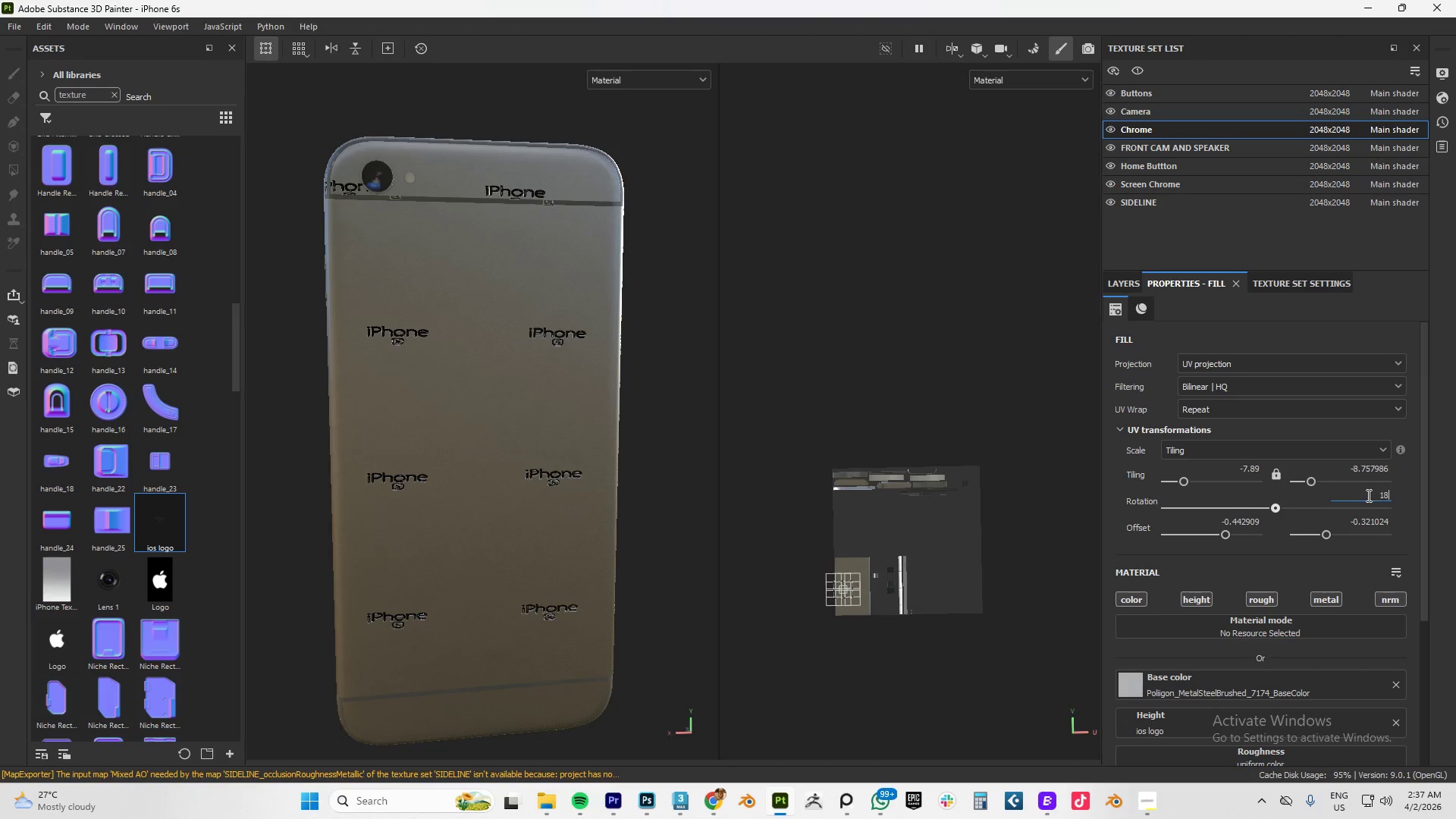 
key(Numpad8)
 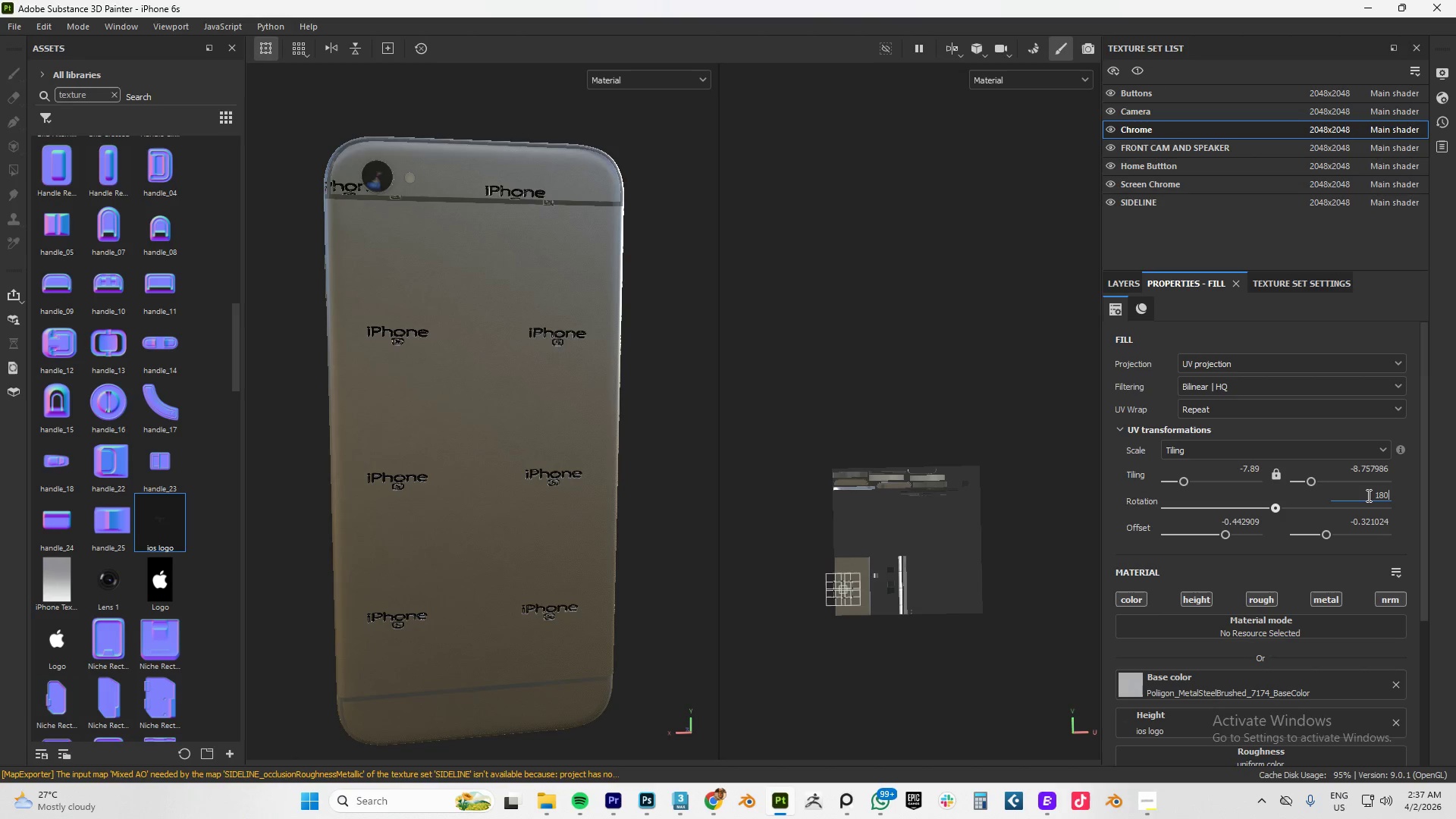 
key(Numpad0)
 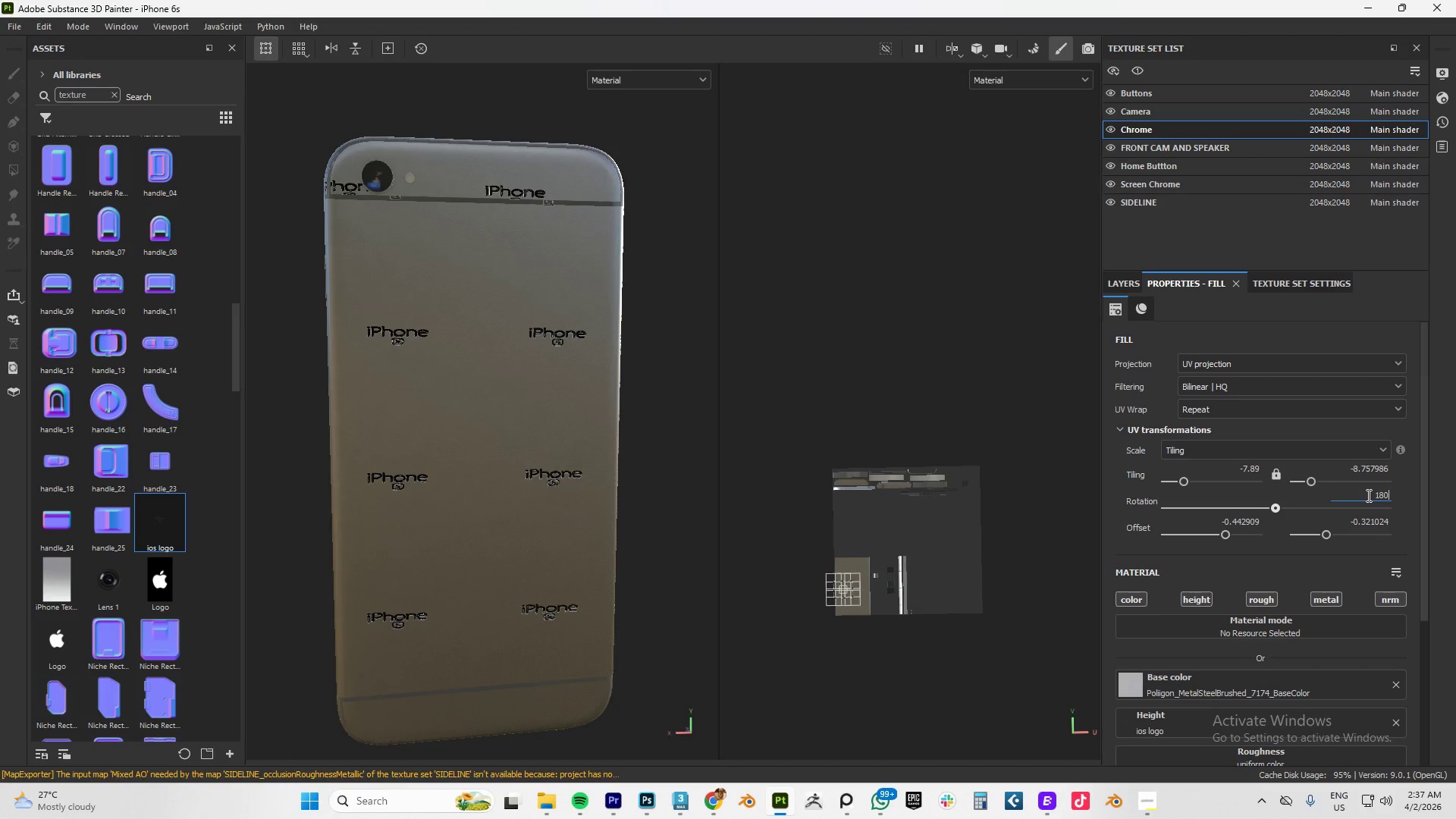 
key(NumpadEnter)
 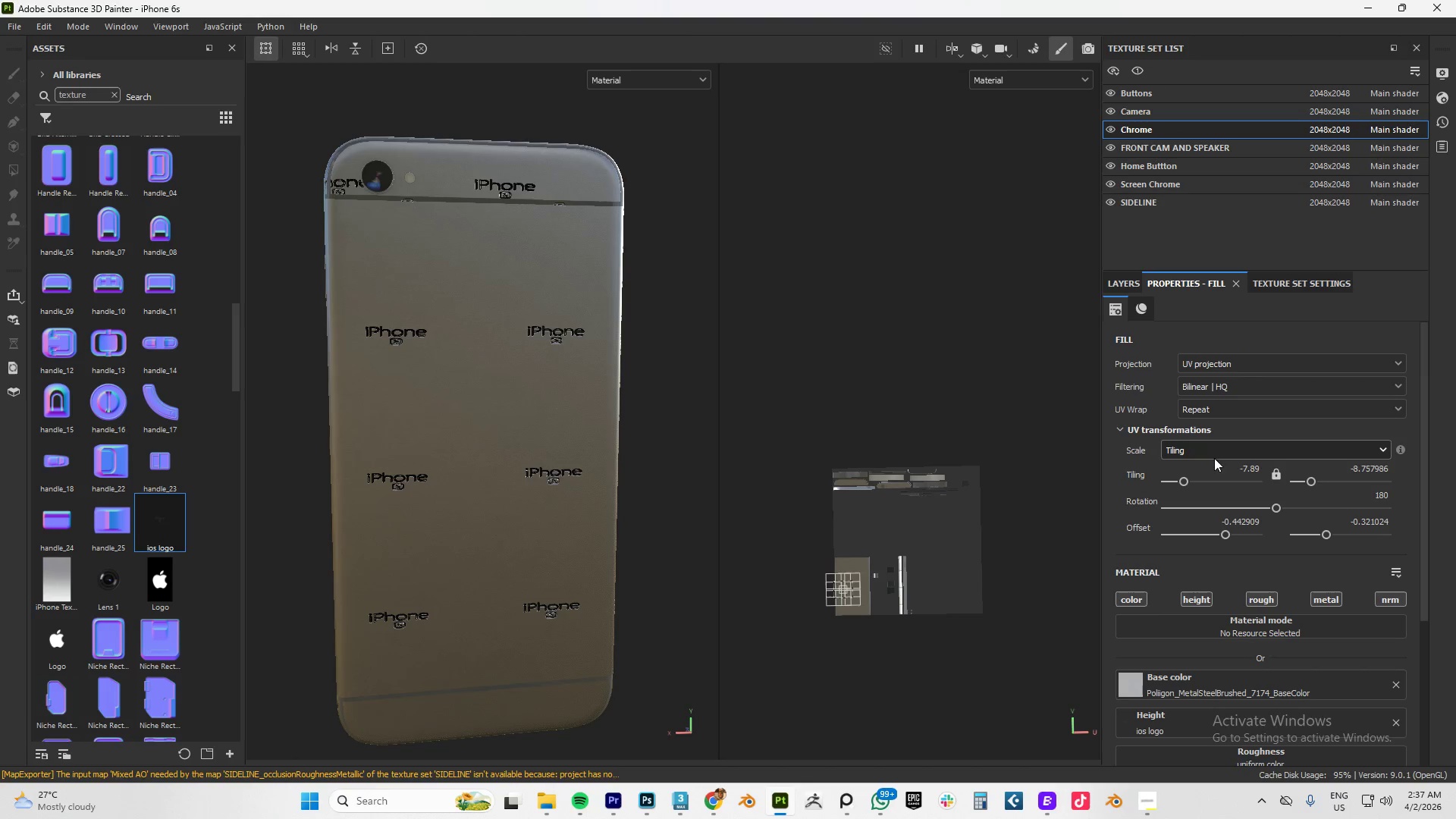 
left_click([1228, 406])
 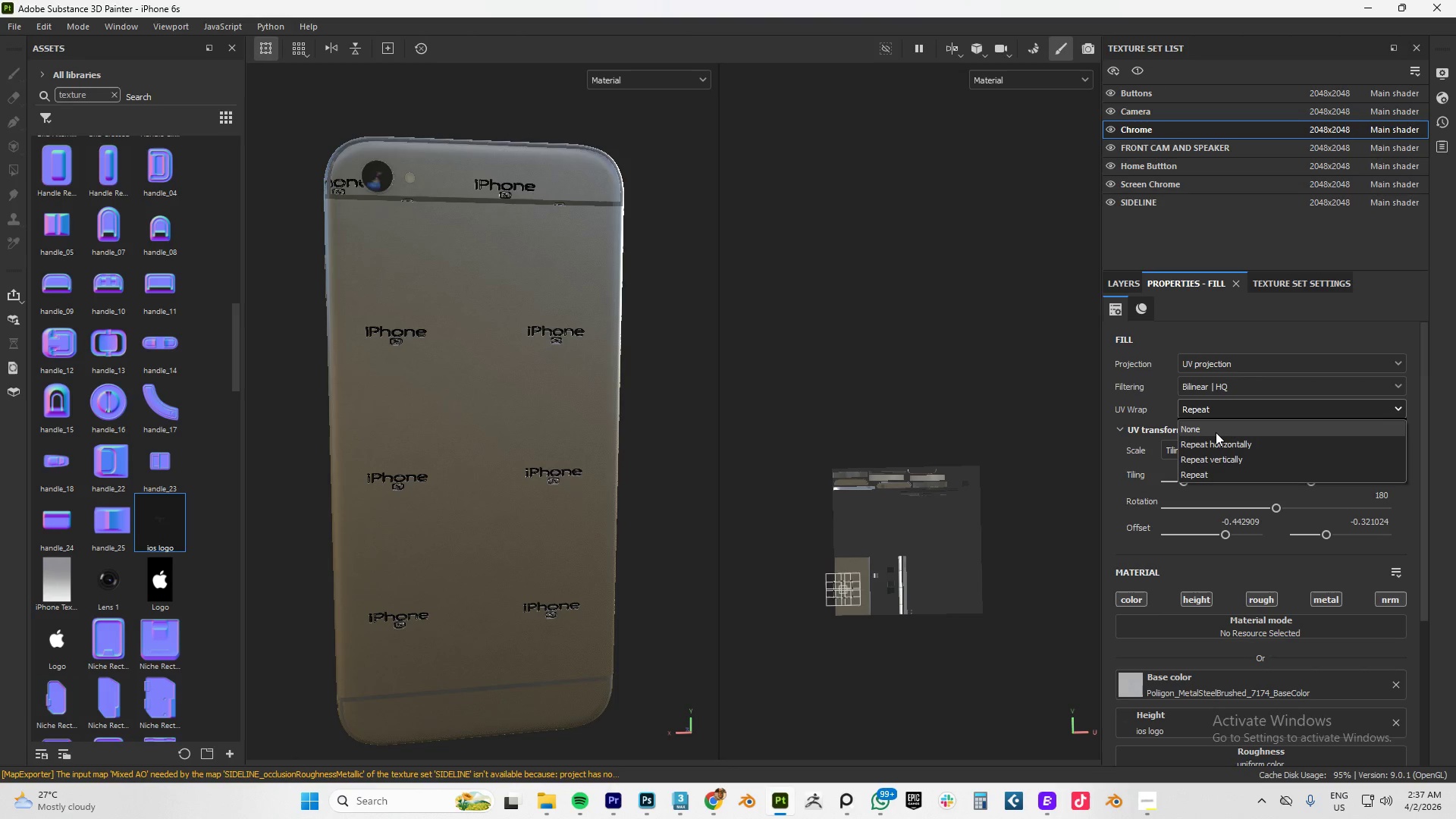 
left_click([1214, 430])
 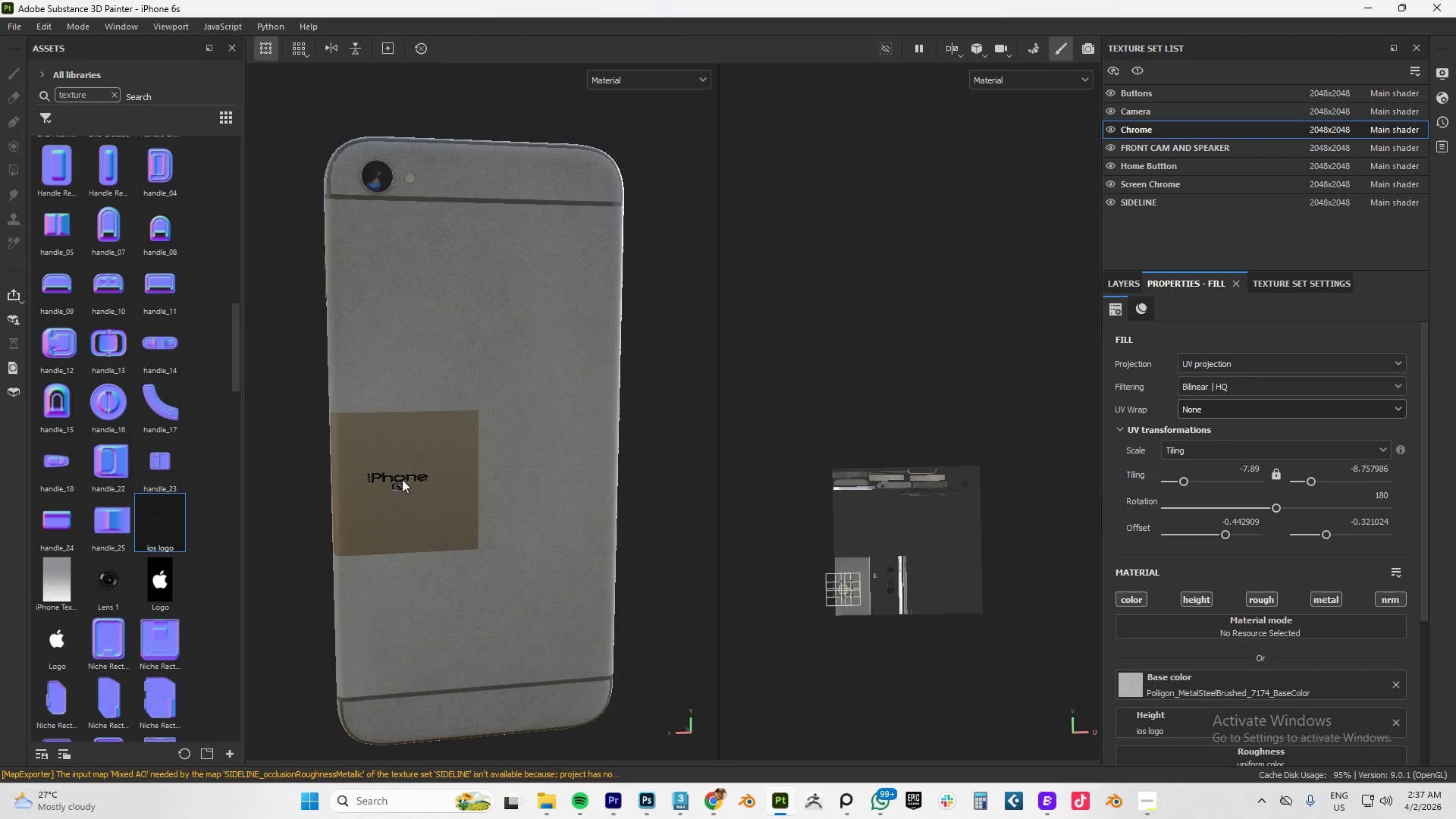 
key(W)
 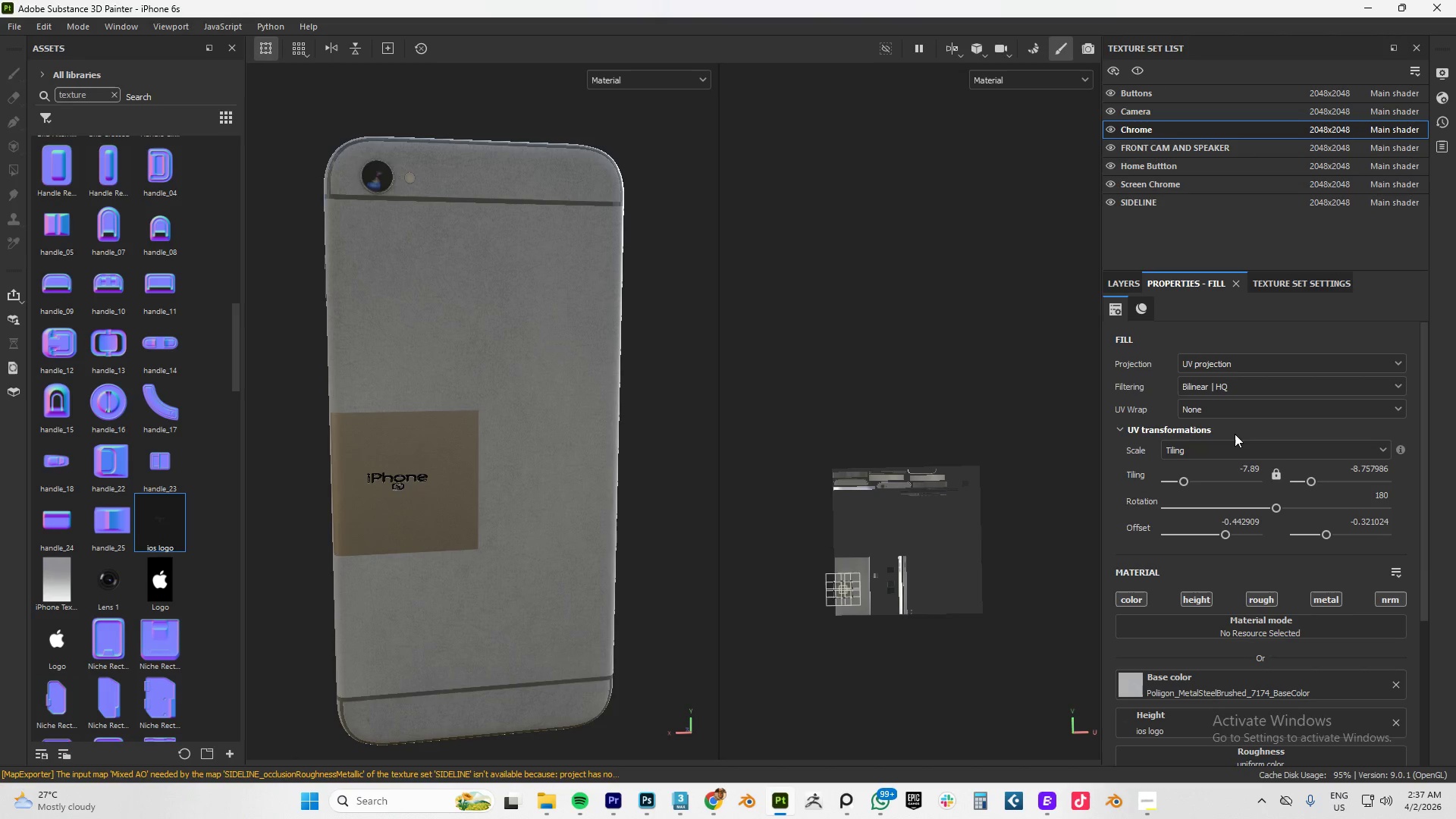 
wait(12.0)
 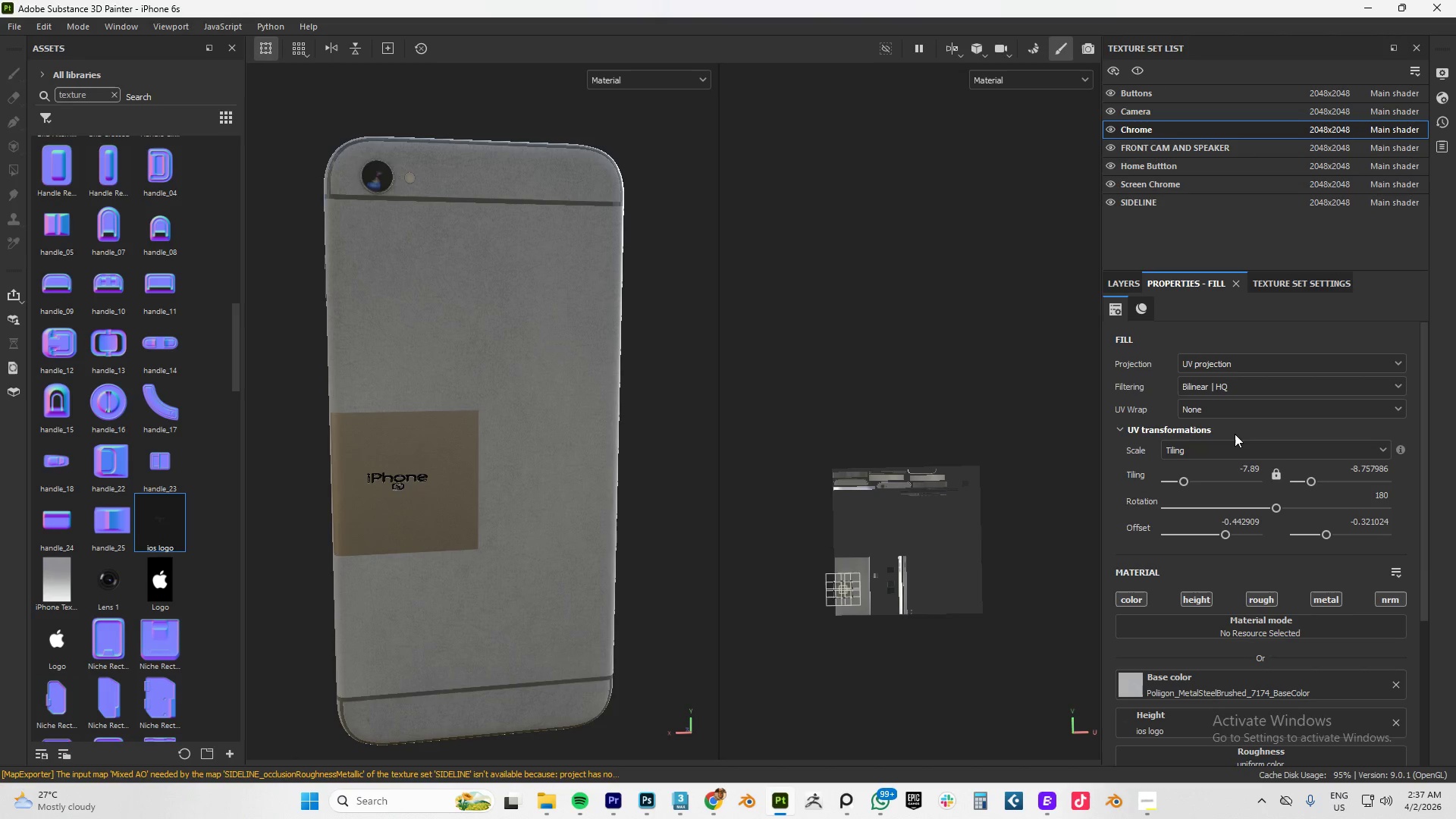 
scroll: coordinate [846, 589], scroll_direction: up, amount: 15.0
 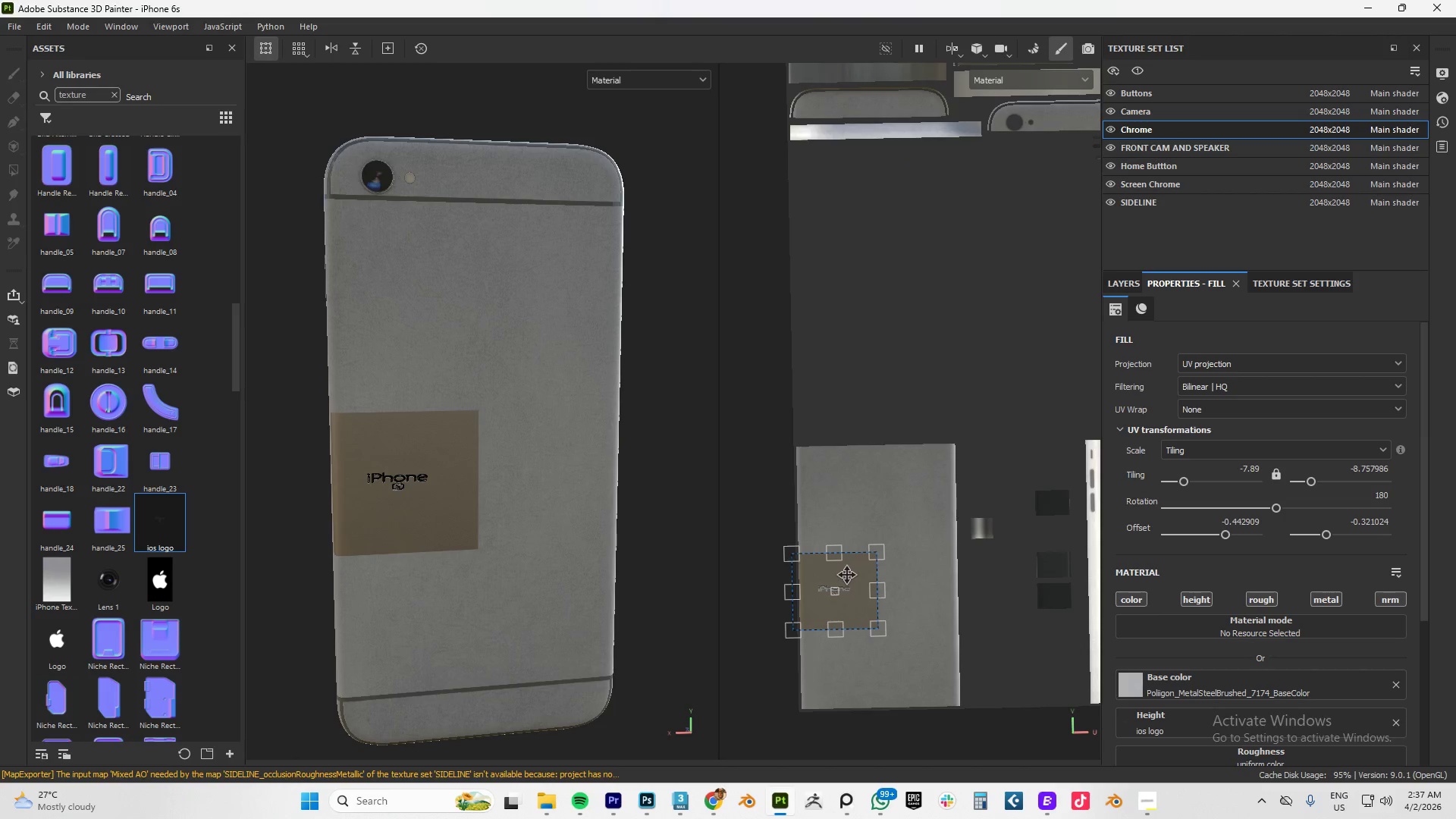 
left_click_drag(start_coordinate=[848, 575], to_coordinate=[893, 572])
 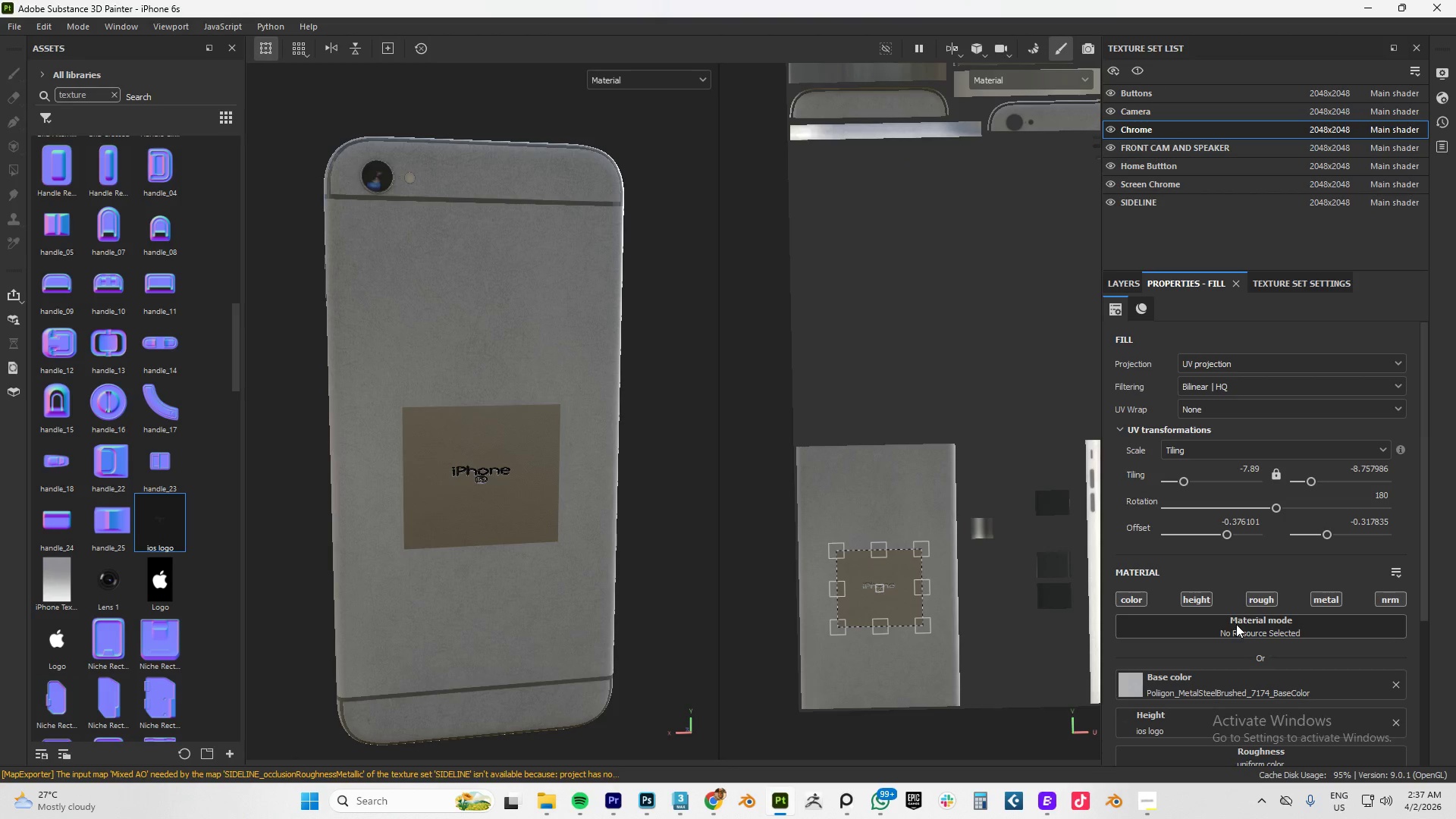 
scroll: coordinate [1216, 630], scroll_direction: down, amount: 4.0
 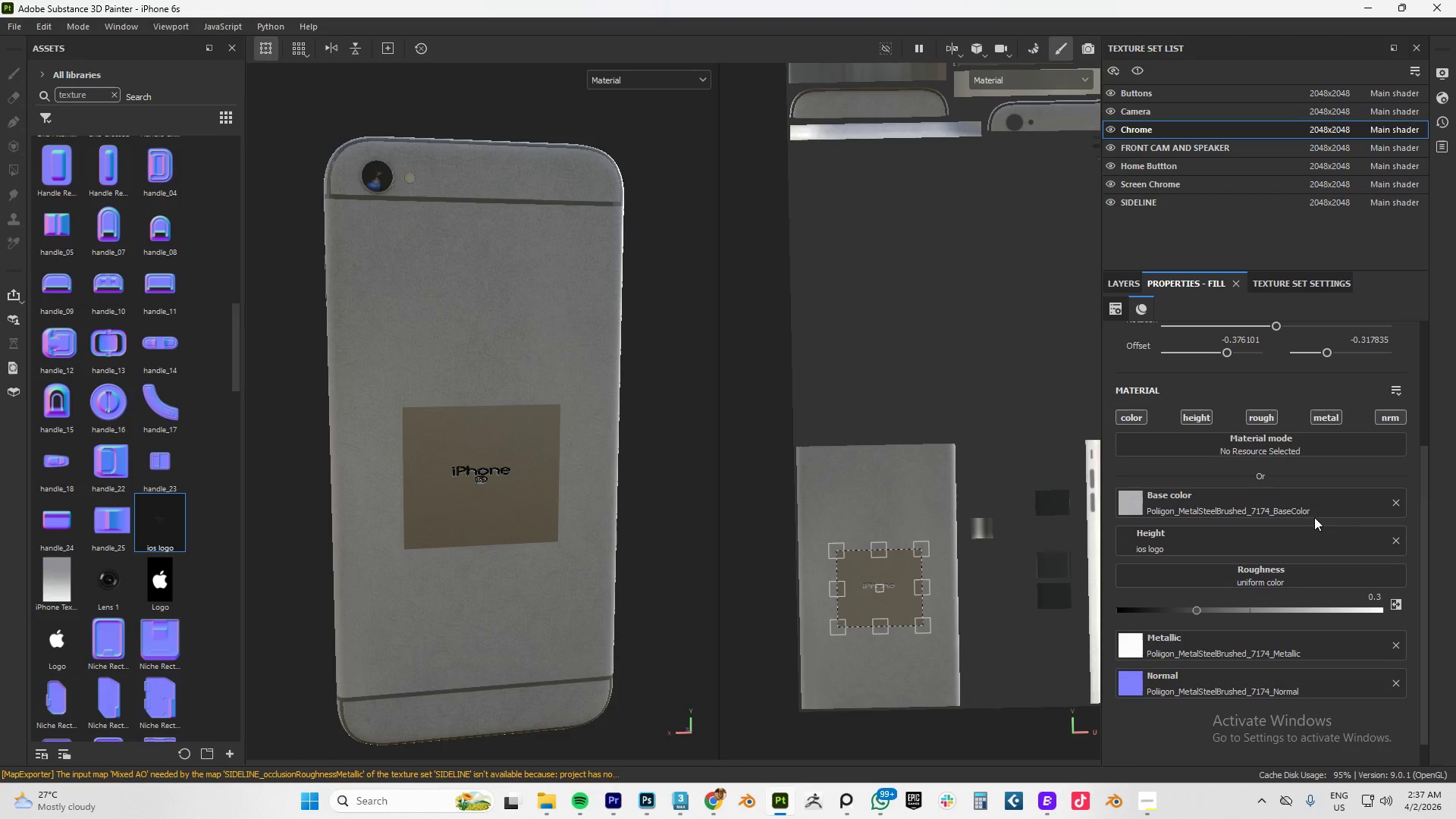 
left_click([1194, 415])
 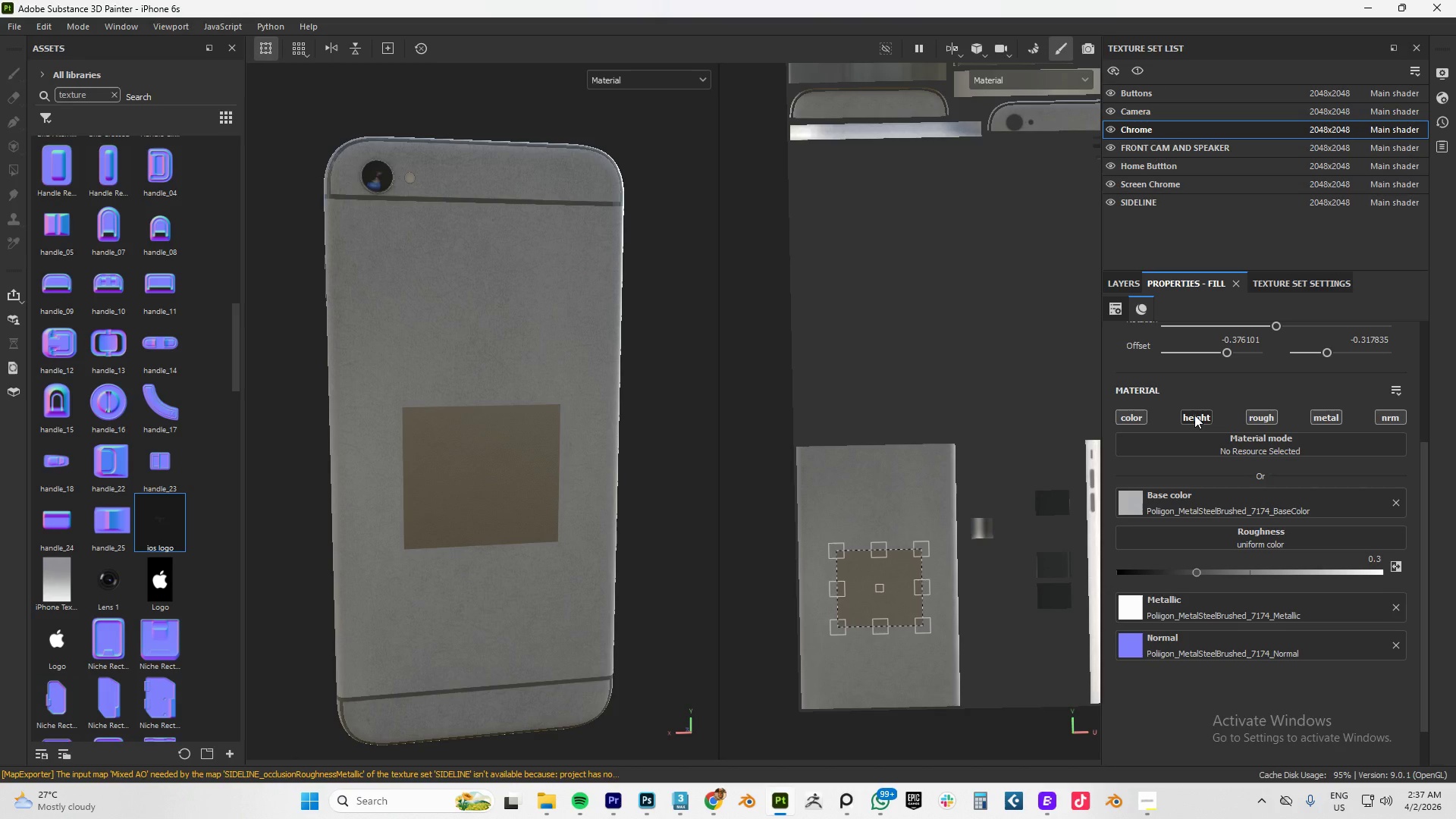 
left_click([1194, 415])
 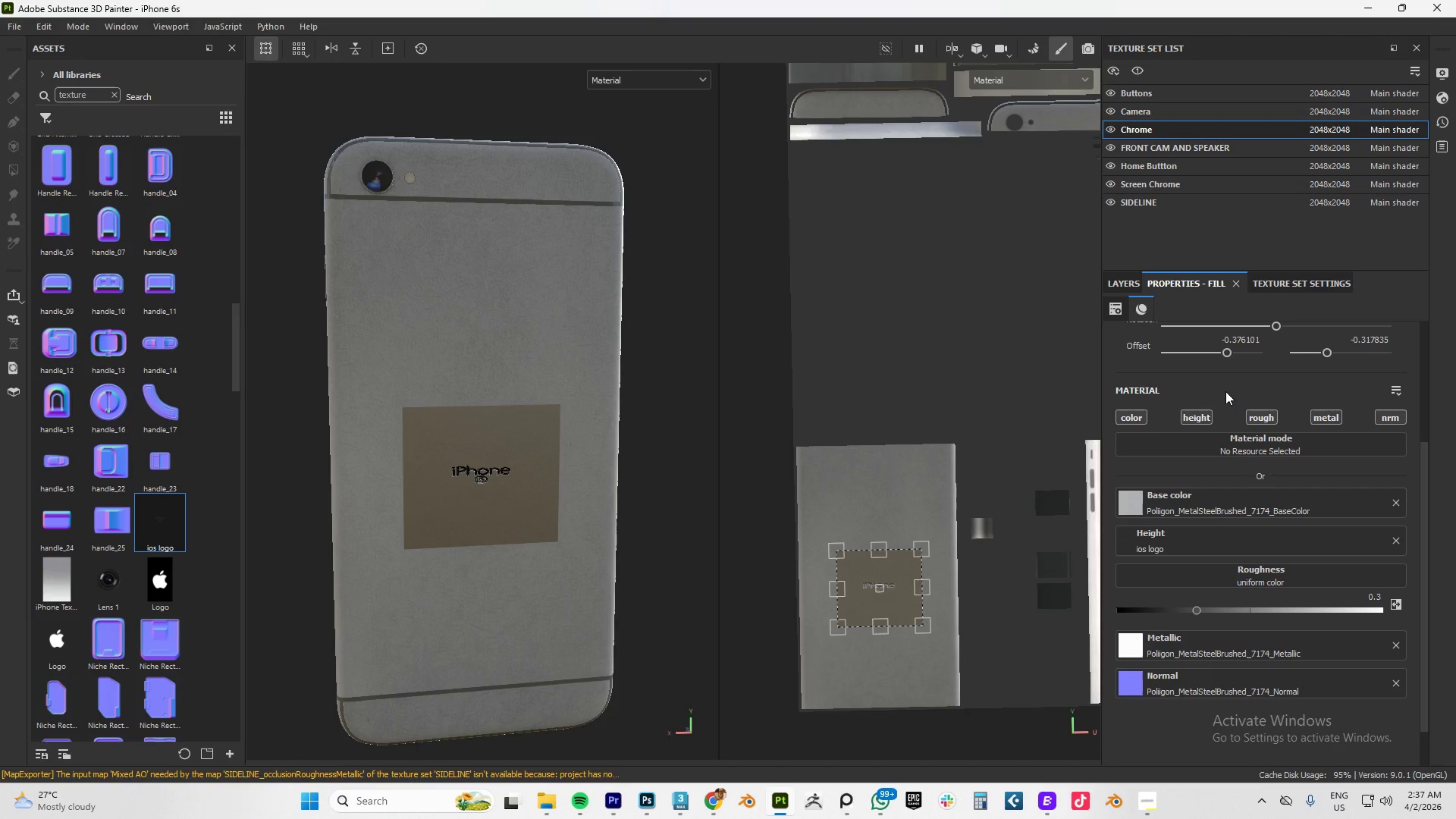 
scroll: coordinate [1268, 426], scroll_direction: up, amount: 4.0
 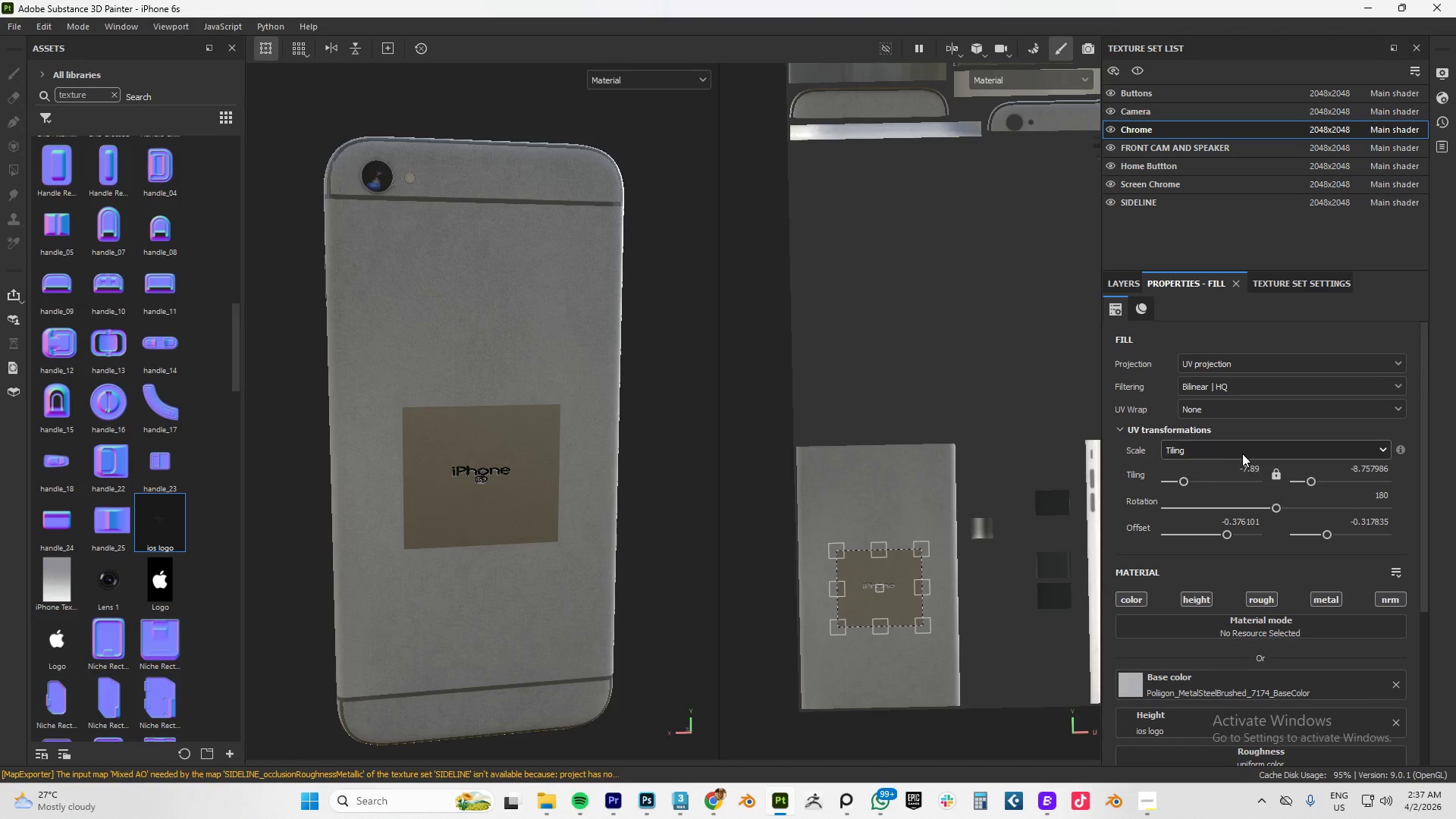 
left_click([1235, 451])
 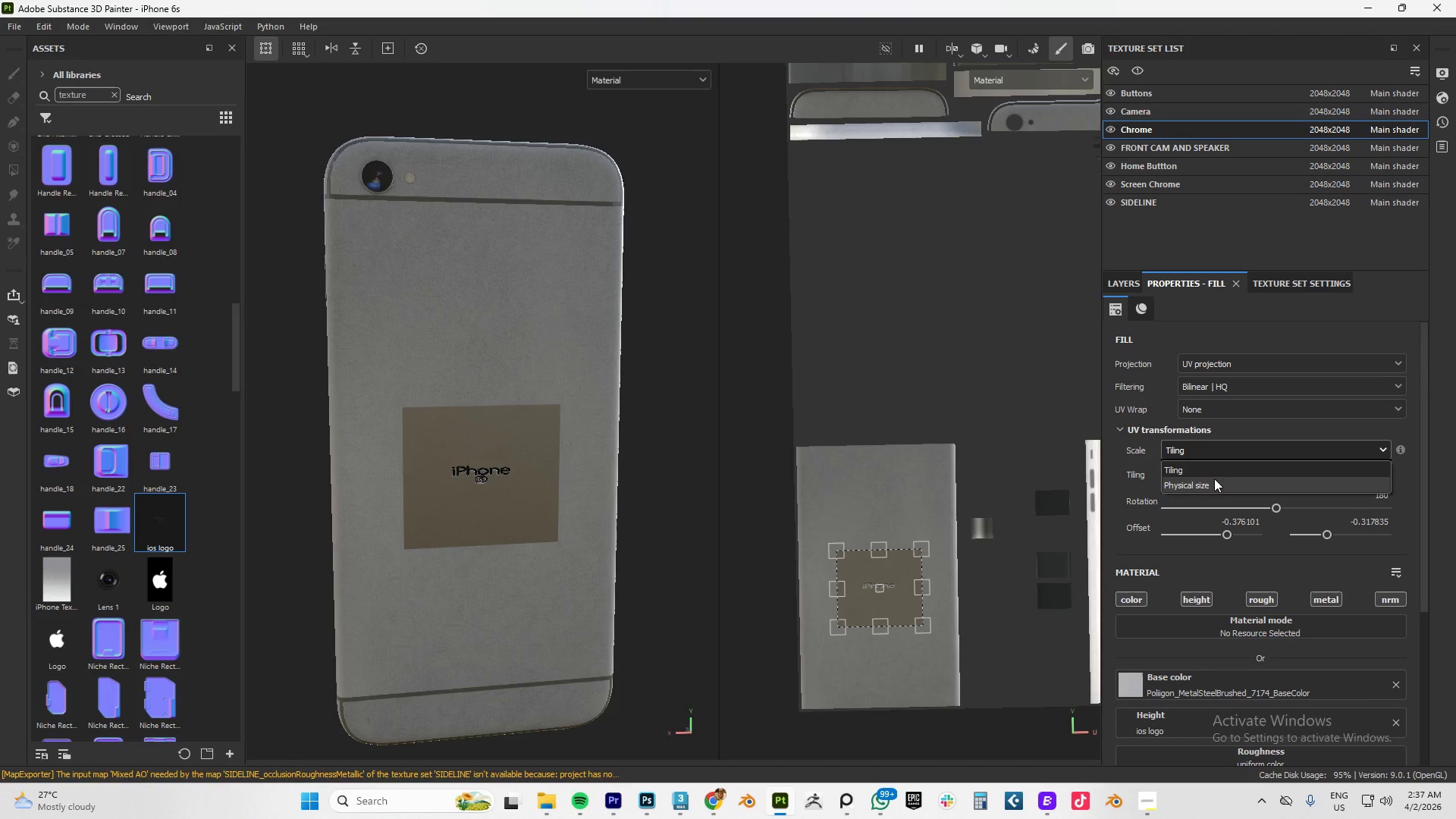 
left_click([1210, 482])
 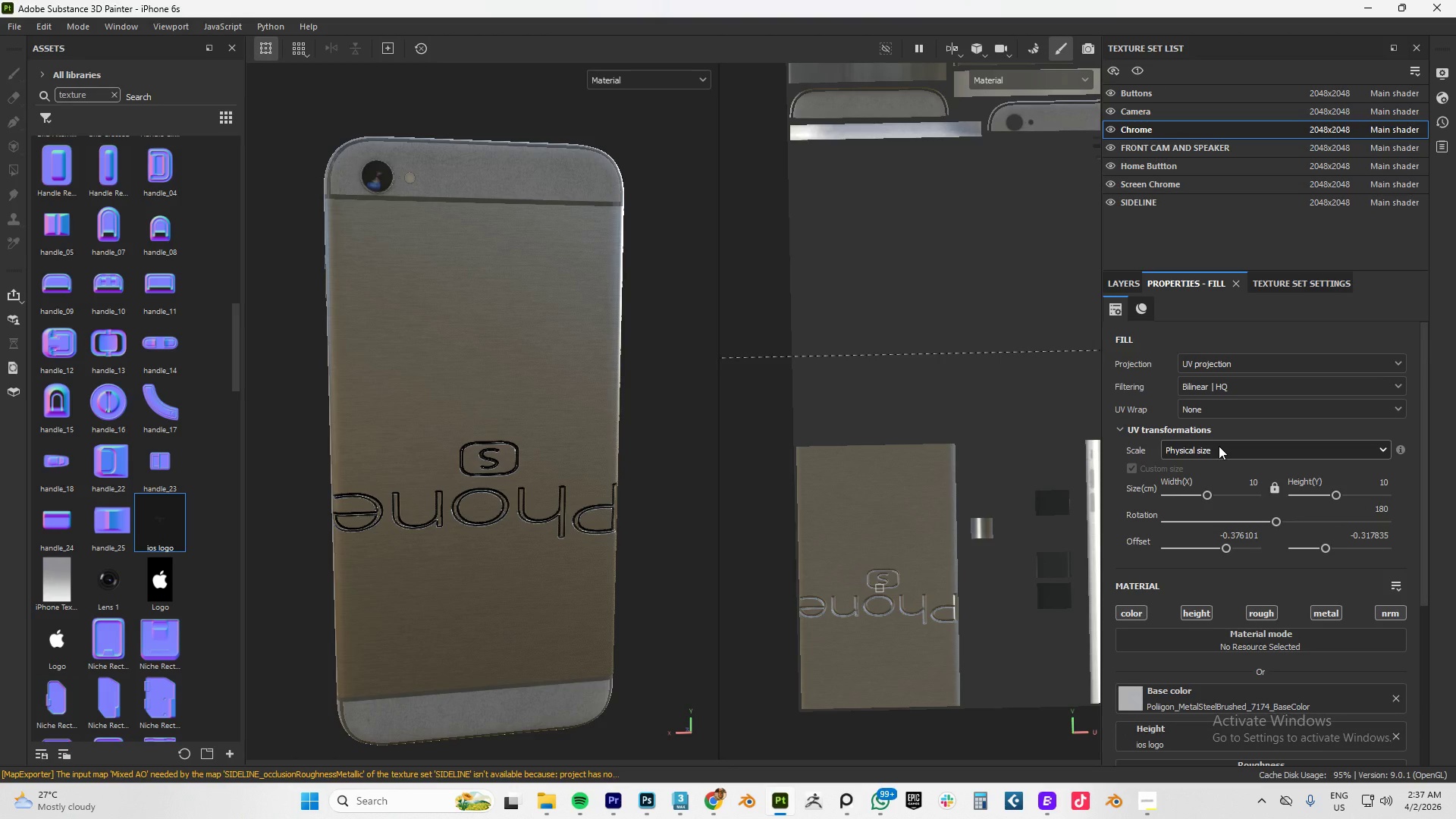 
left_click([1219, 448])
 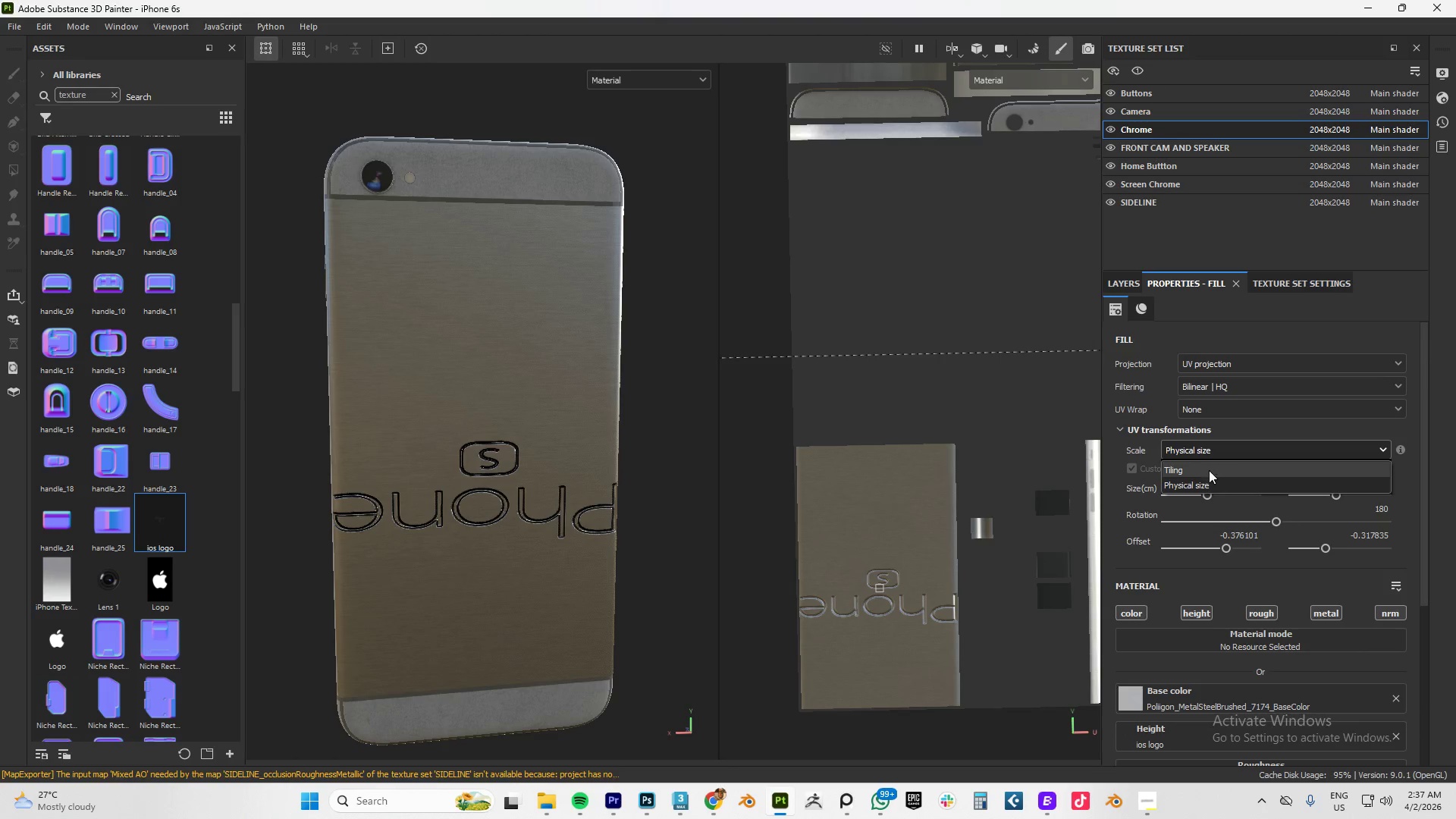 
left_click([1209, 470])
 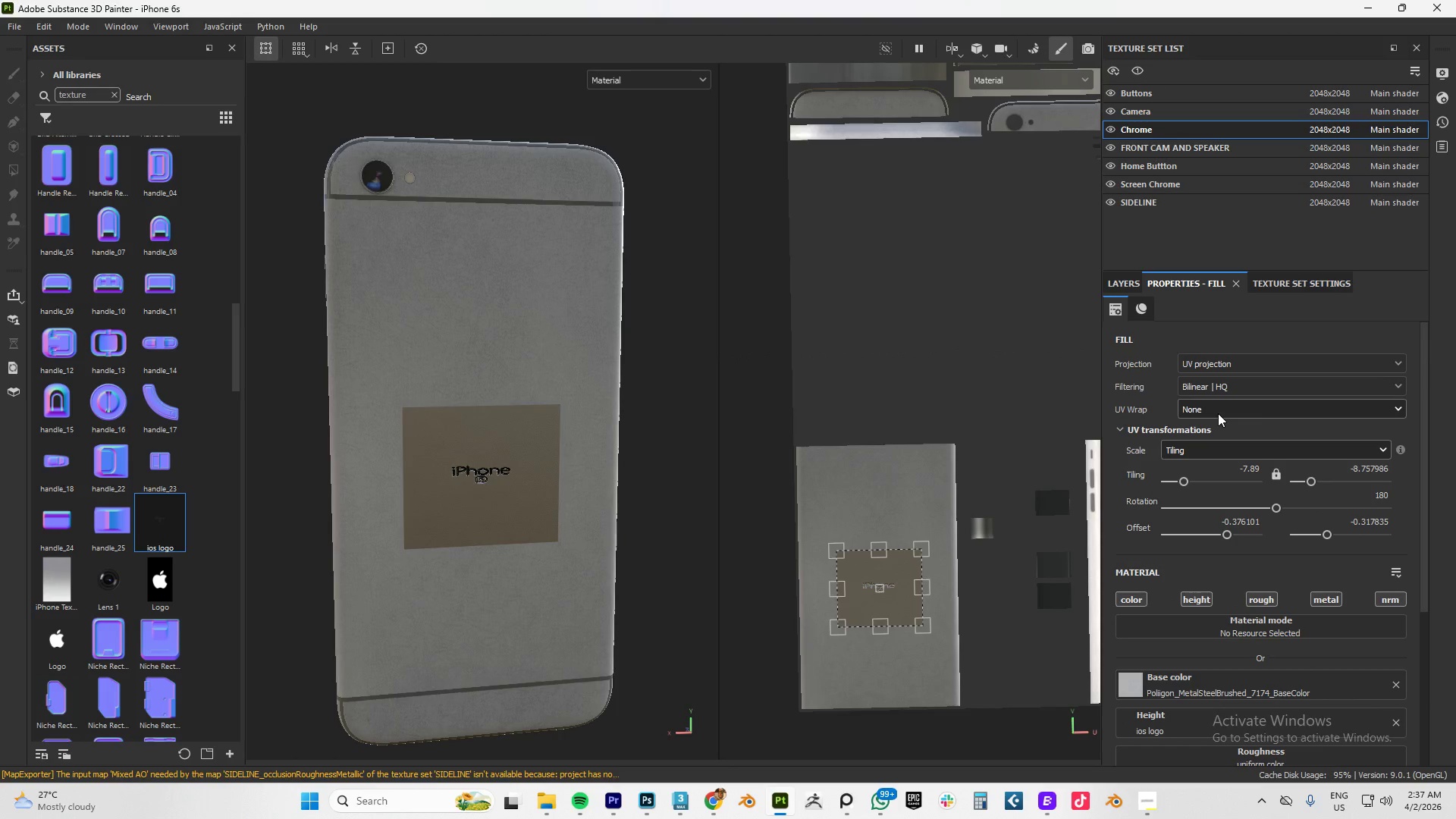 
left_click([1218, 413])
 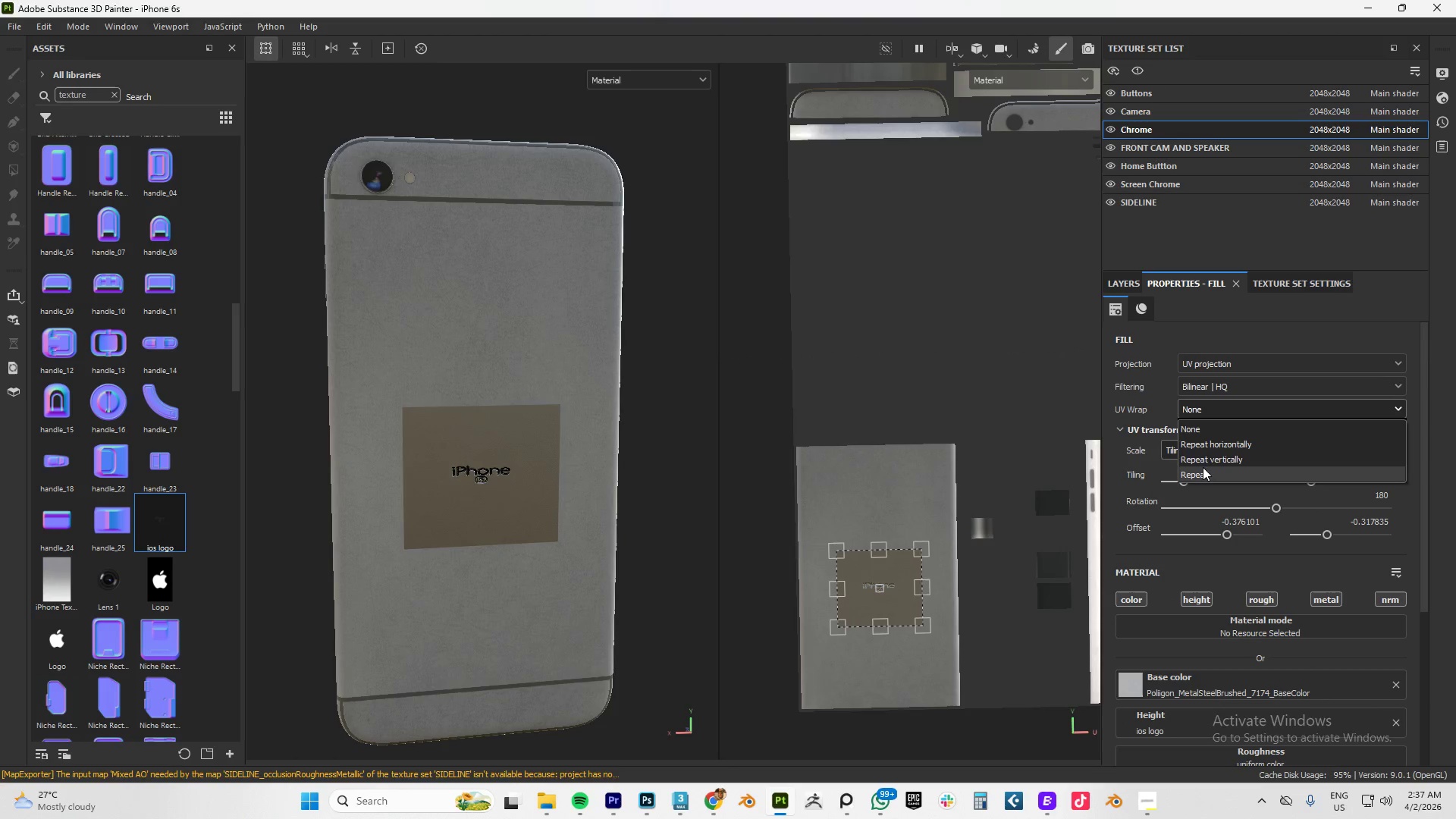 
left_click([1201, 471])
 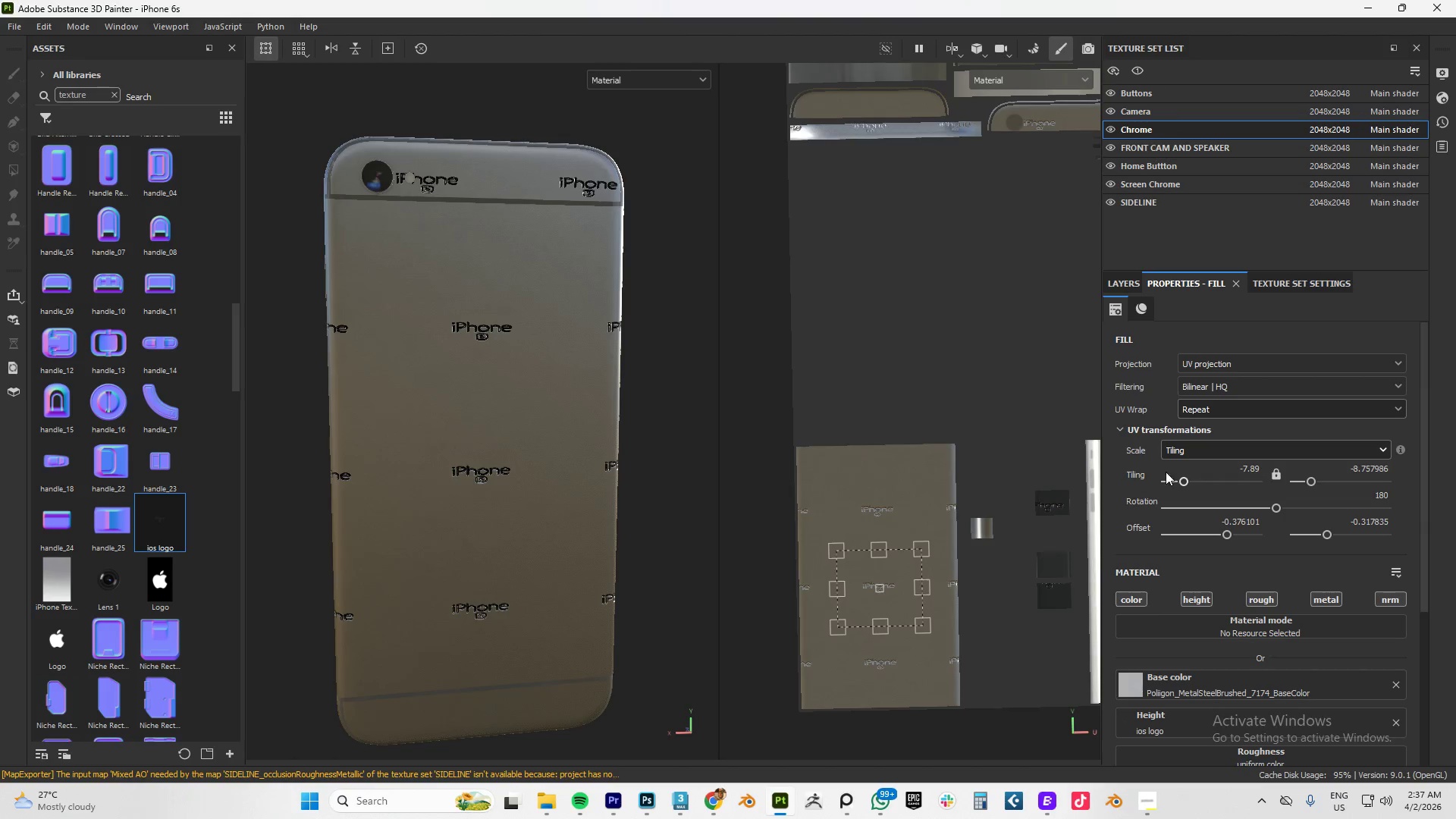 
hold_key(key=AltLeft, duration=1.5)
left_click_drag(start_coordinate=[636, 356], to_coordinate=[648, 351])
 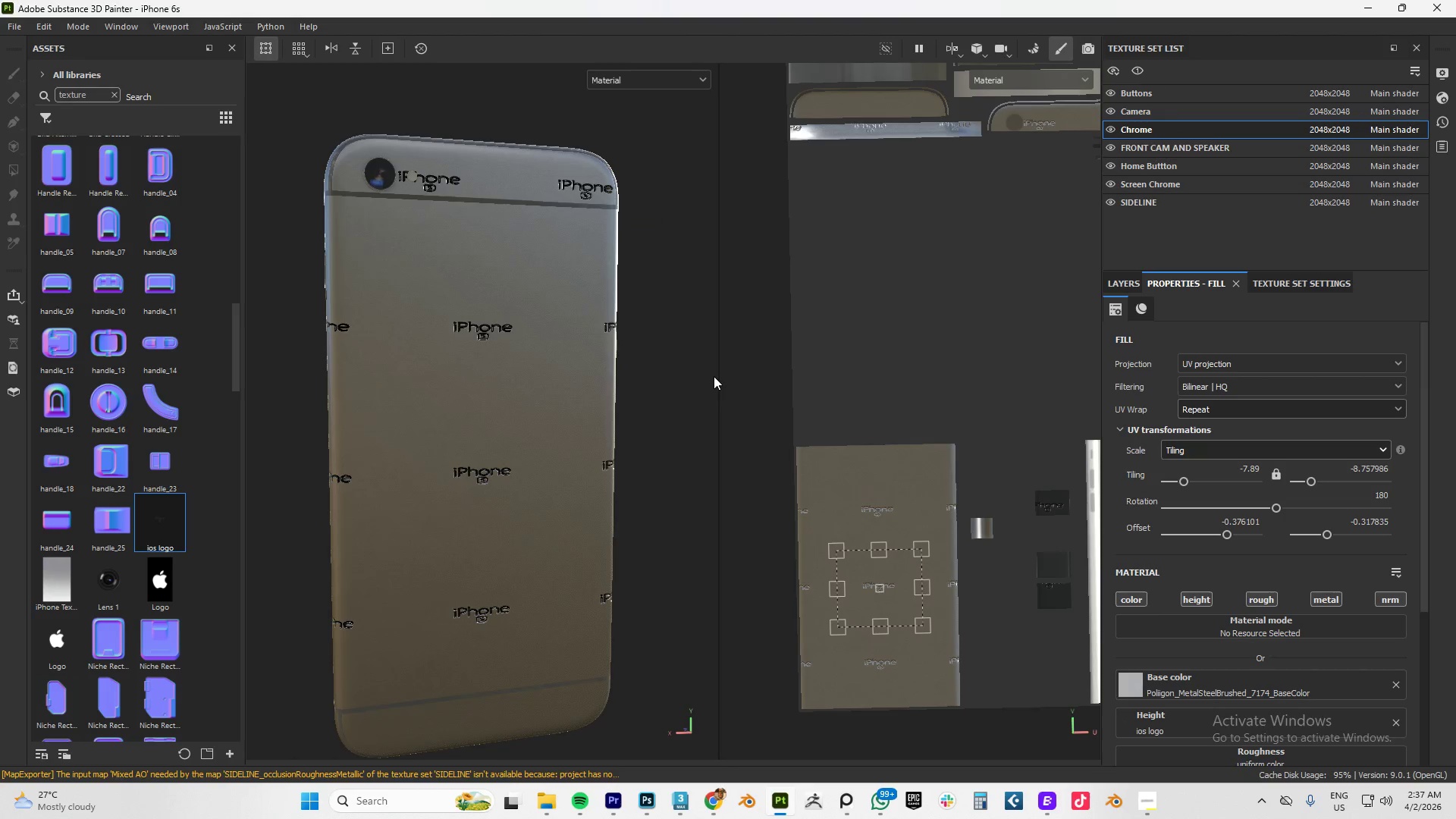 
hold_key(key=AltLeft, duration=1.52)
 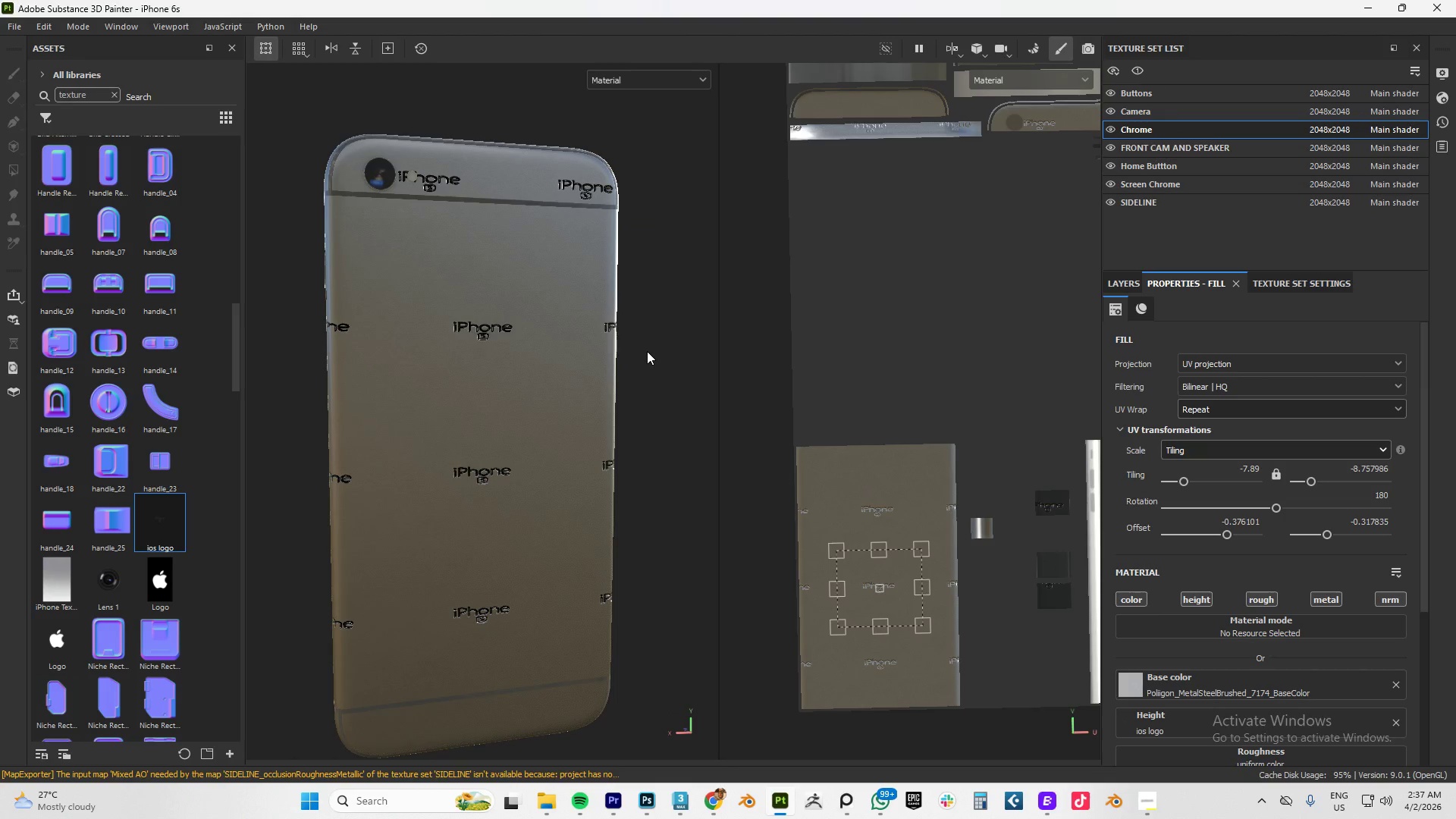 
hold_key(key=AltLeft, duration=0.56)
 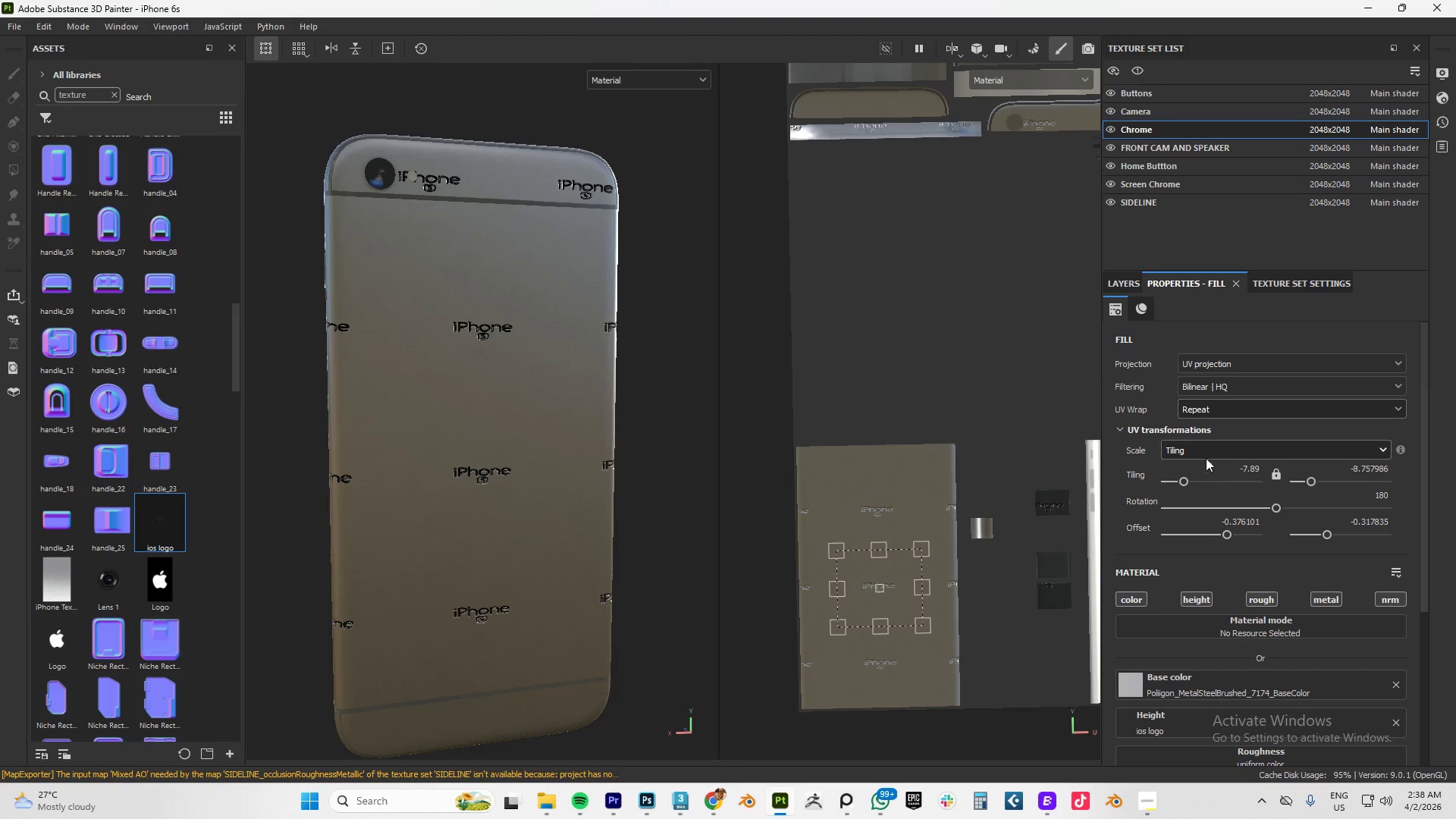 
wait(8.56)
 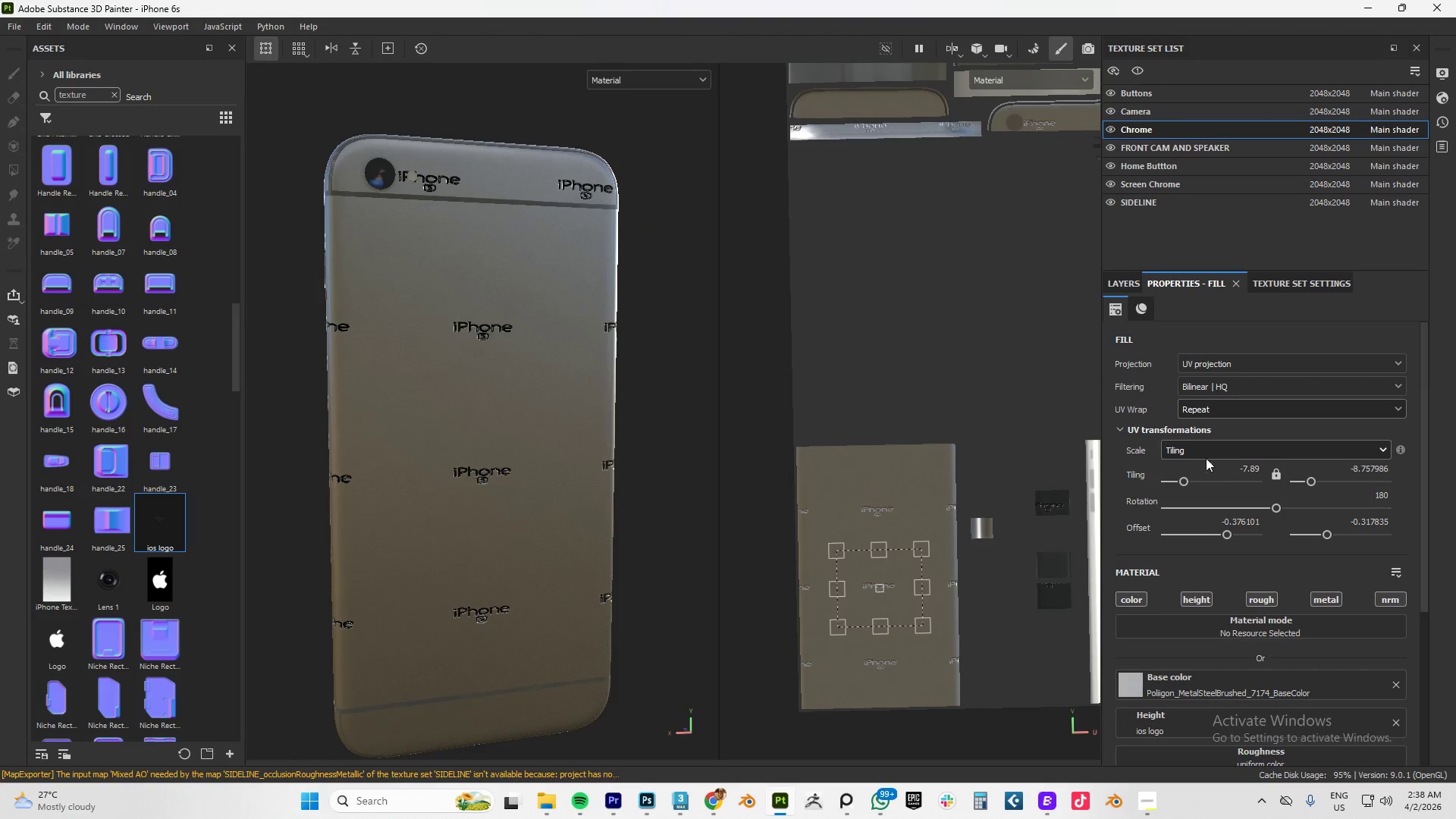 
left_click_drag(start_coordinate=[1308, 480], to_coordinate=[1312, 480])
 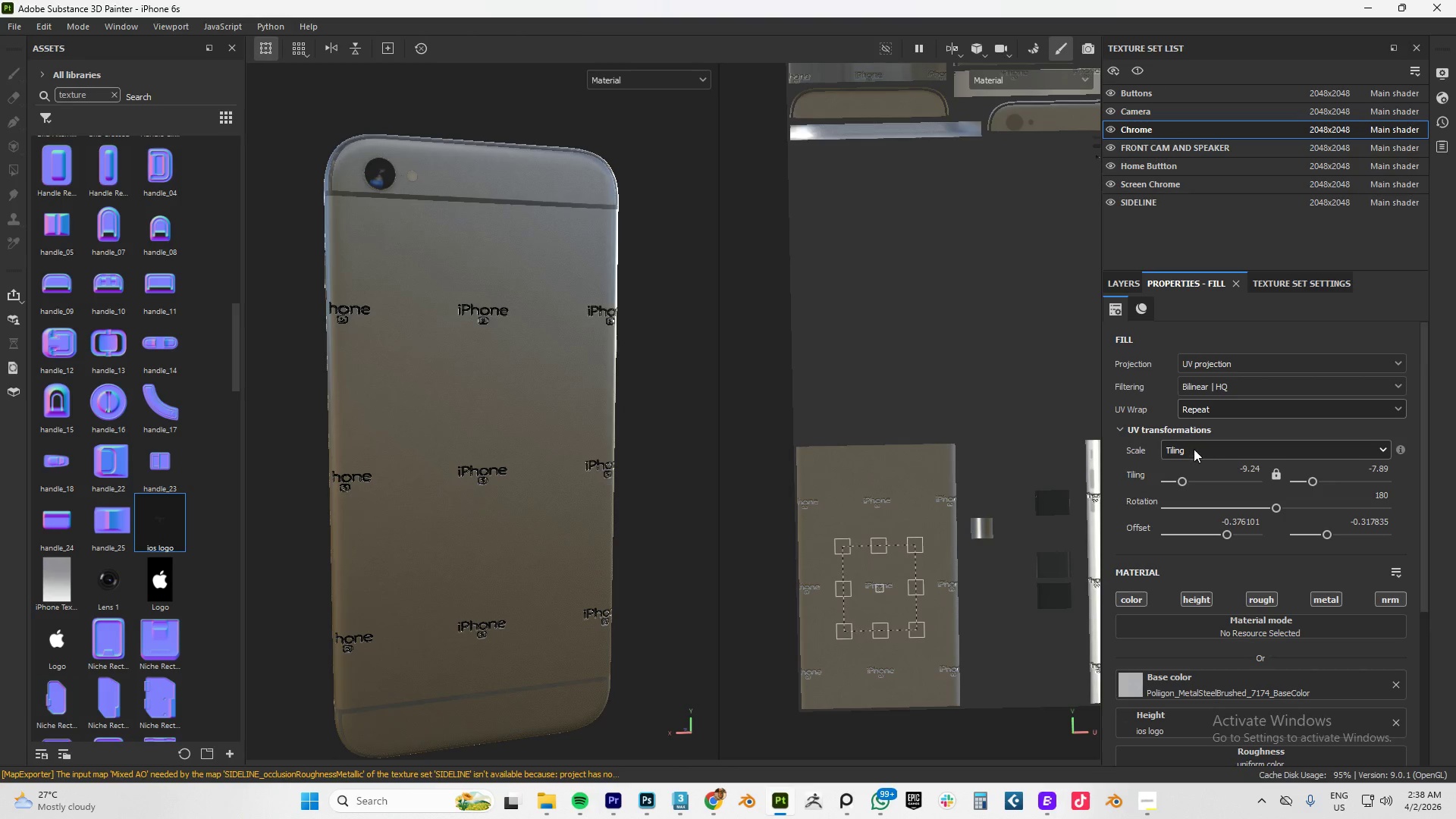 
left_click([1194, 449])
 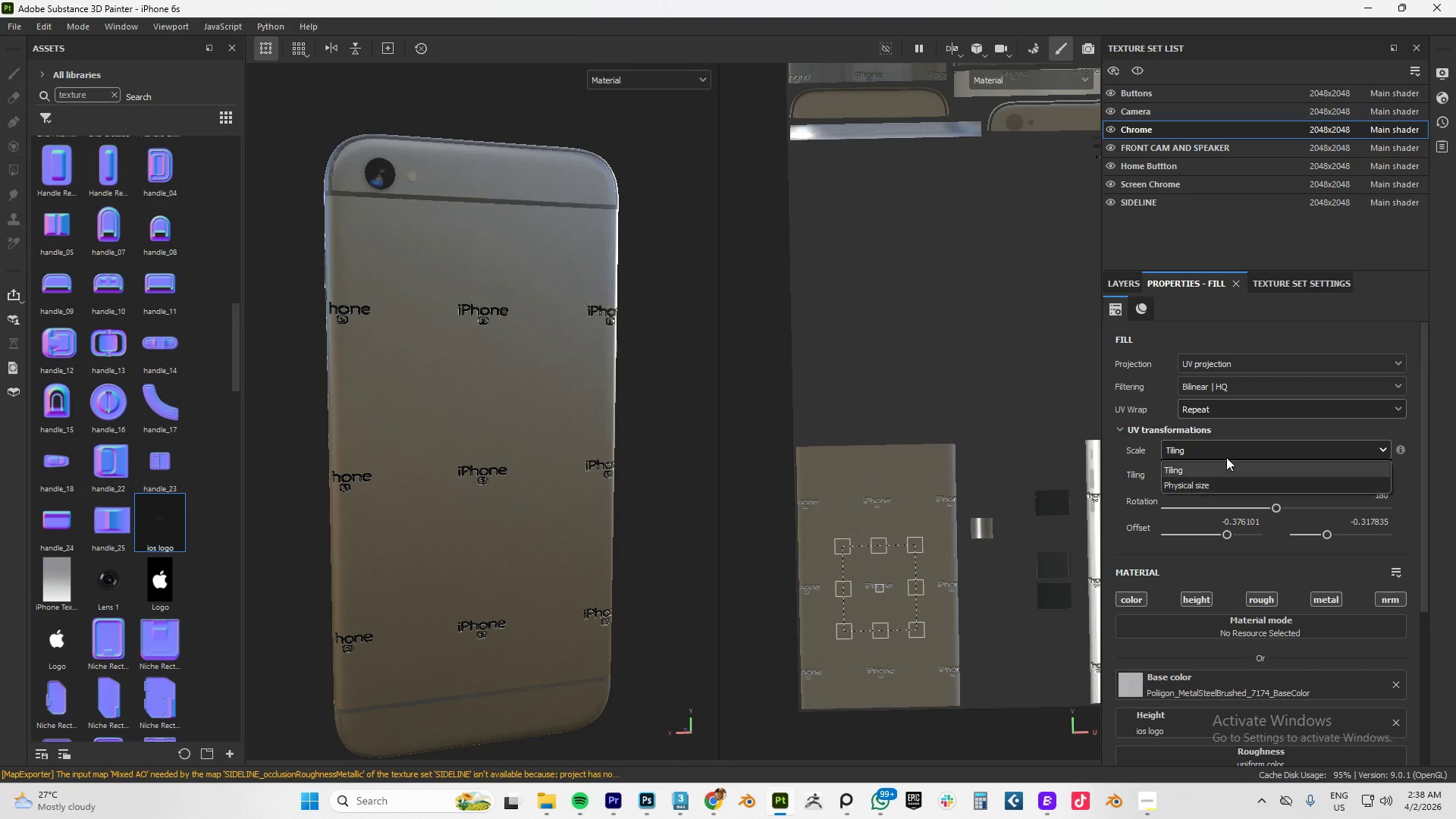 
left_click([1235, 420])
 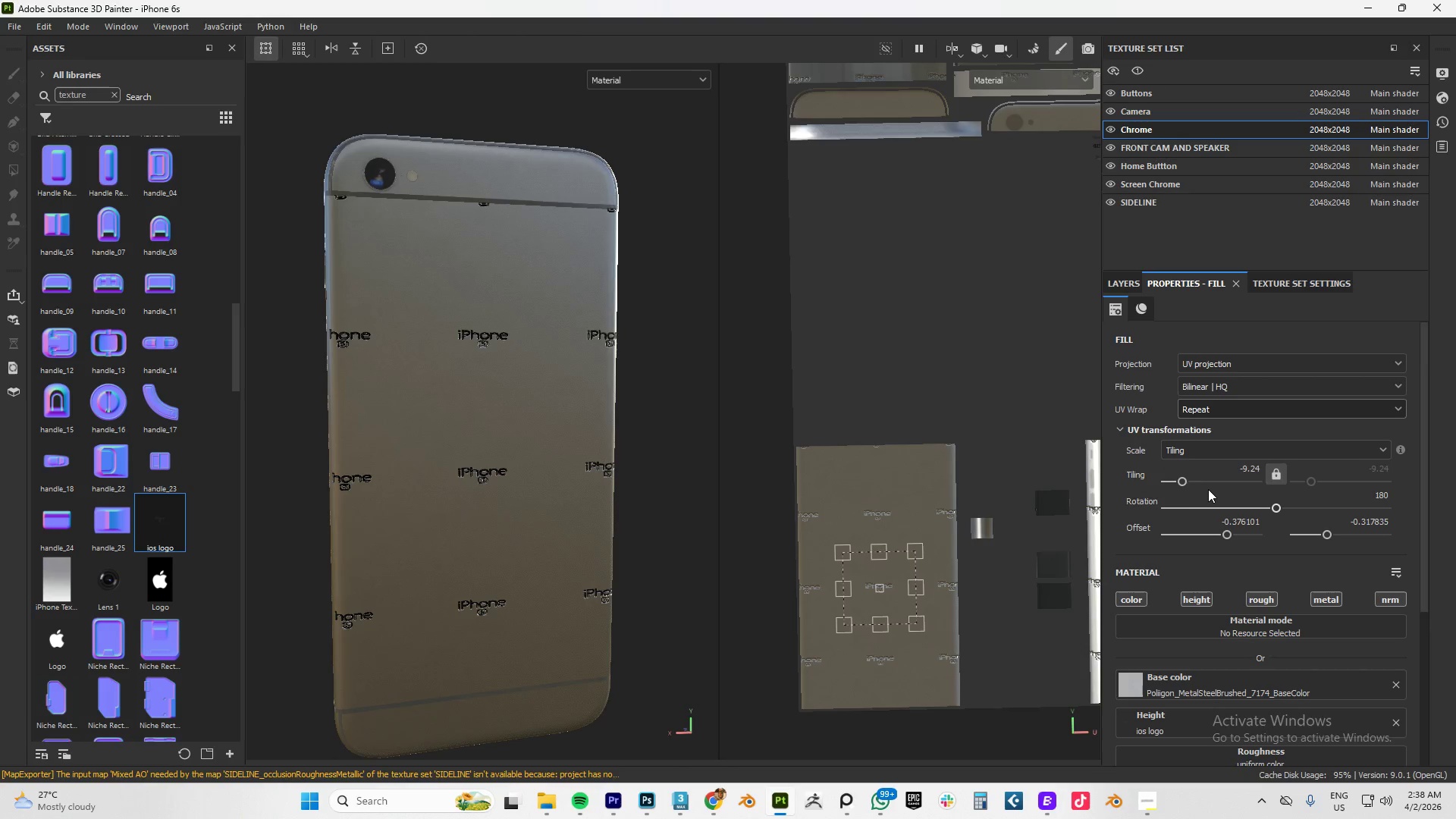 
left_click_drag(start_coordinate=[1183, 481], to_coordinate=[1189, 480])
 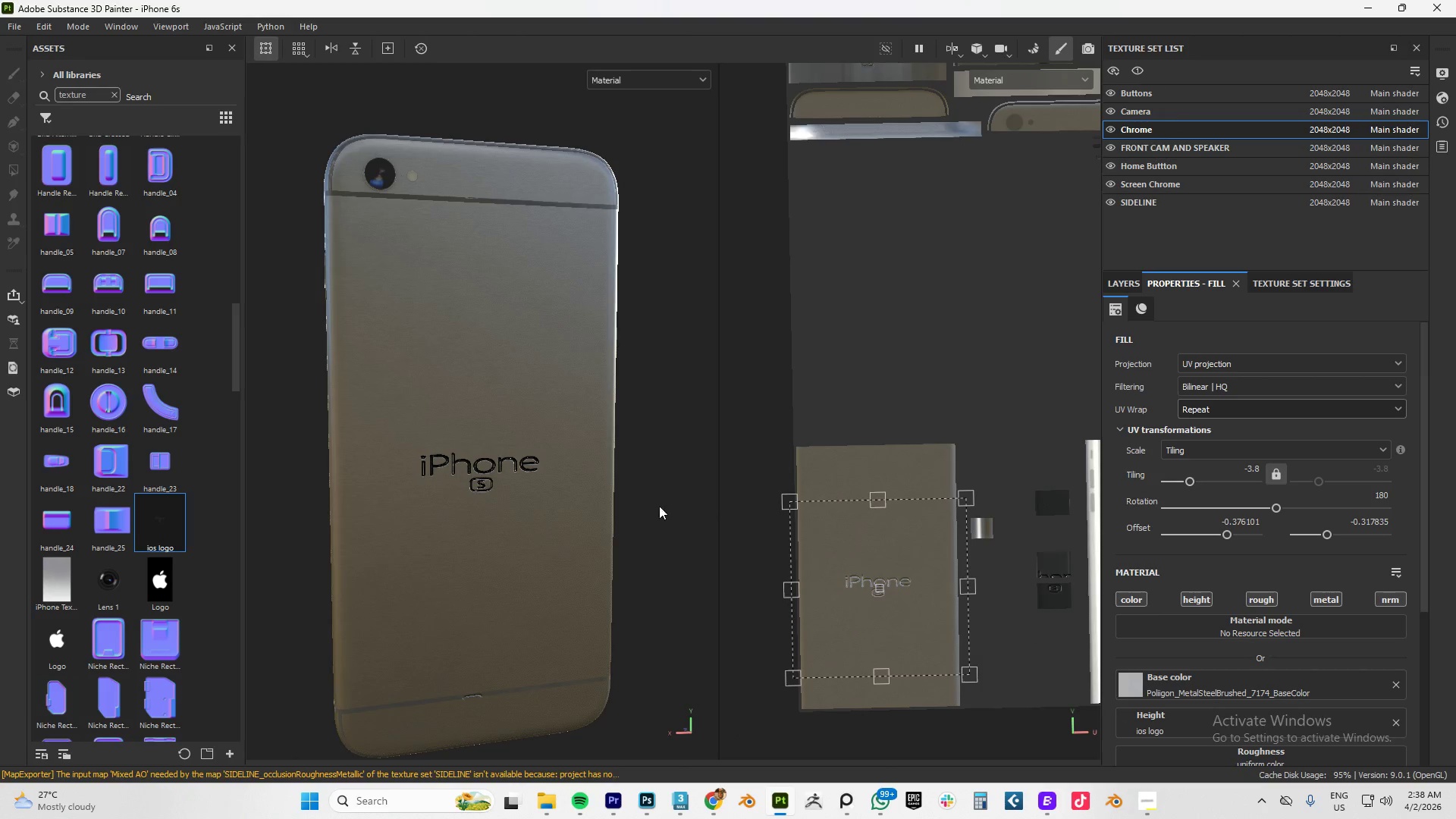 
hold_key(key=AltLeft, duration=1.5)
left_click_drag(start_coordinate=[483, 536], to_coordinate=[467, 541])
 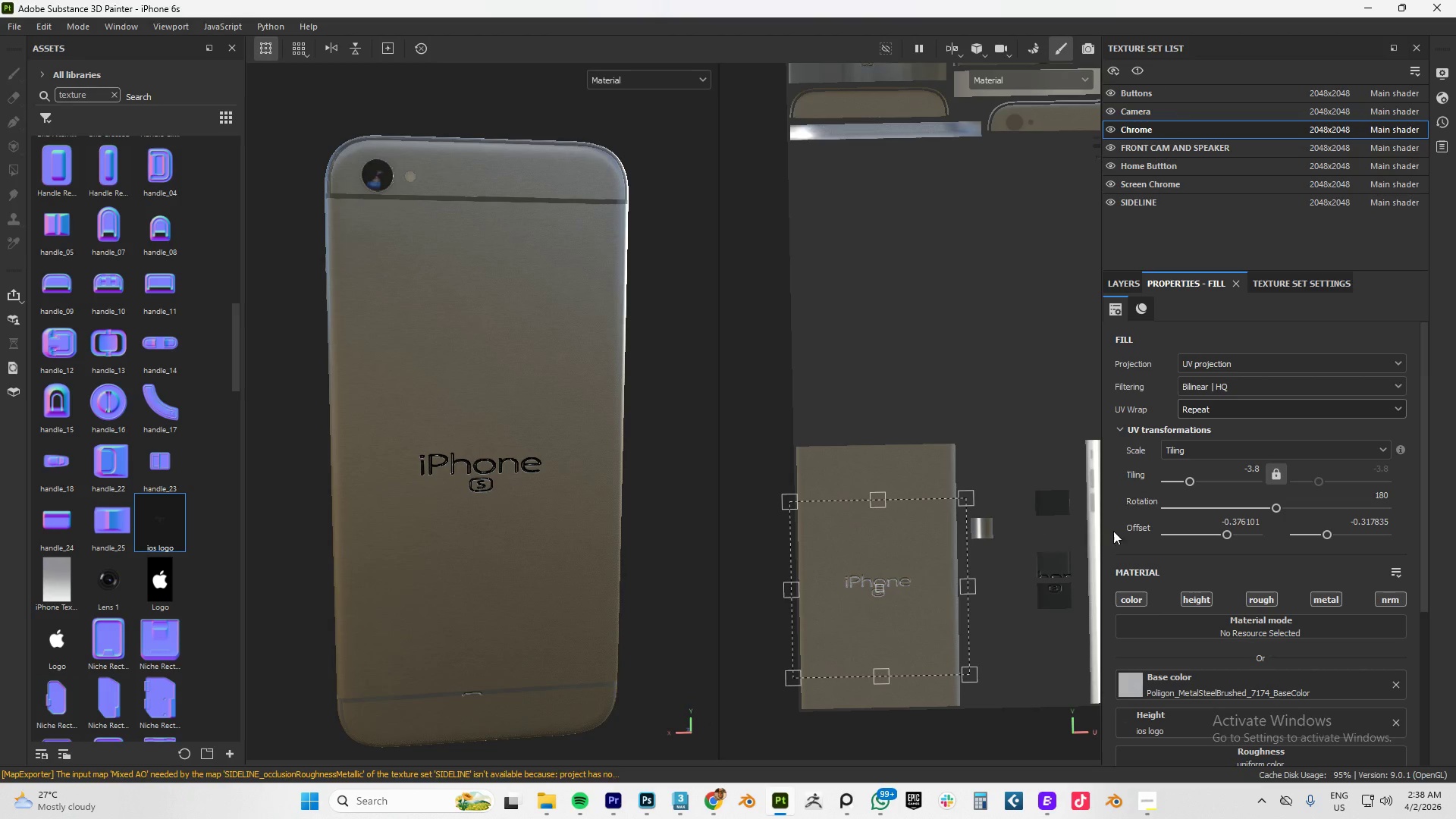 
hold_key(key=AltLeft, duration=1.52)
 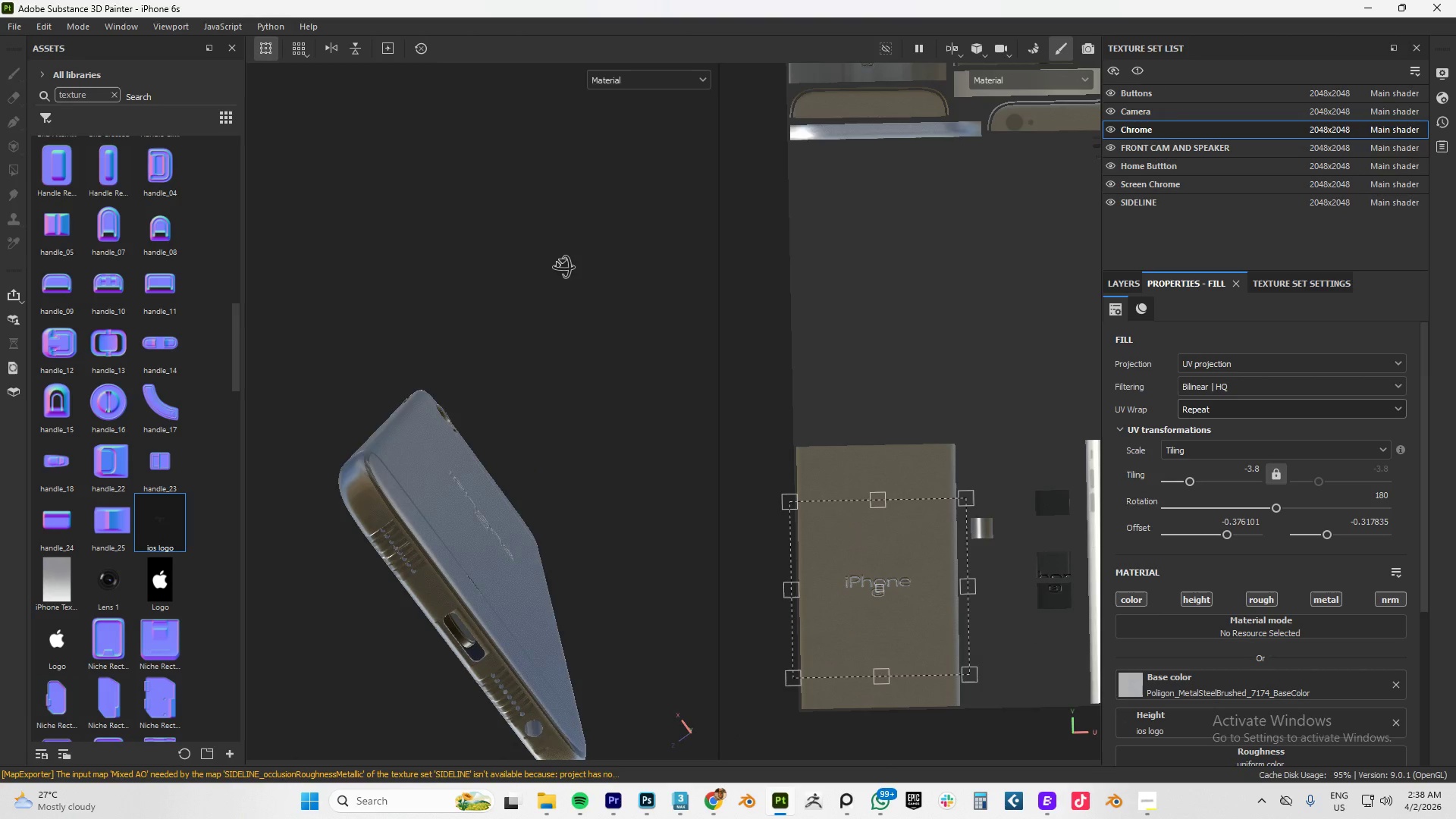 
hold_key(key=AltLeft, duration=1.52)
 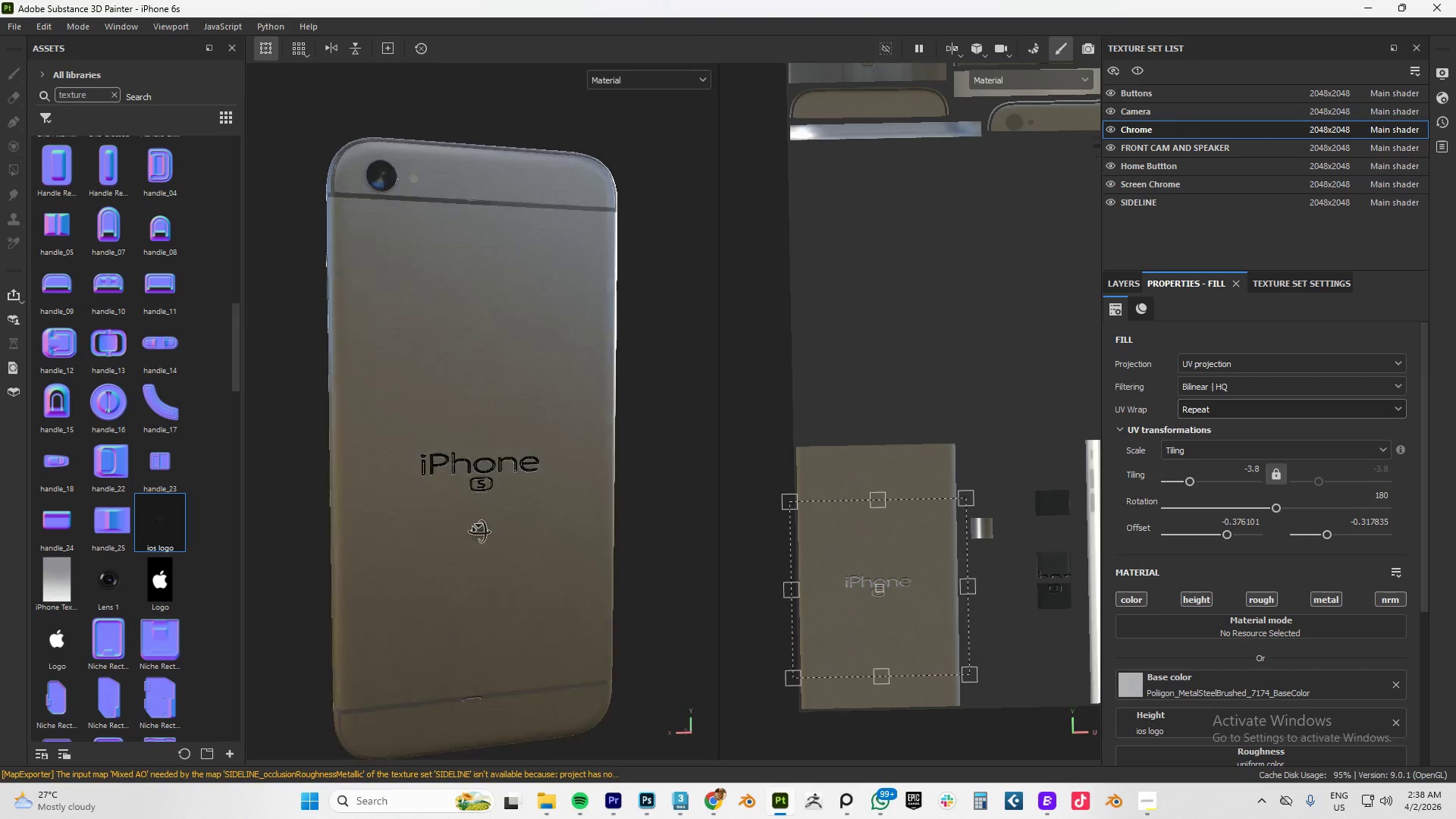 
hold_key(key=AltLeft, duration=1.5)
 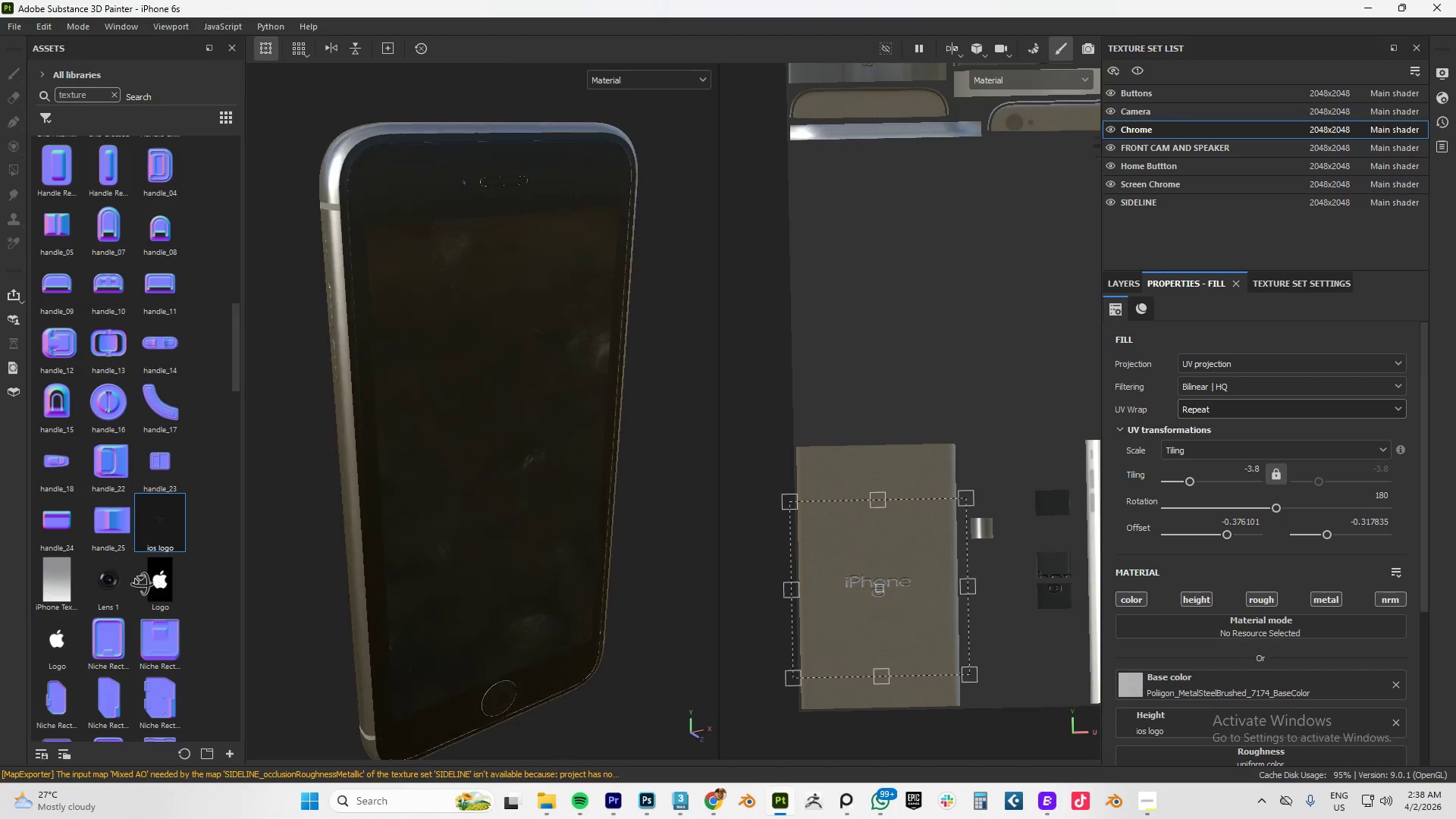 
hold_key(key=AltLeft, duration=1.51)
 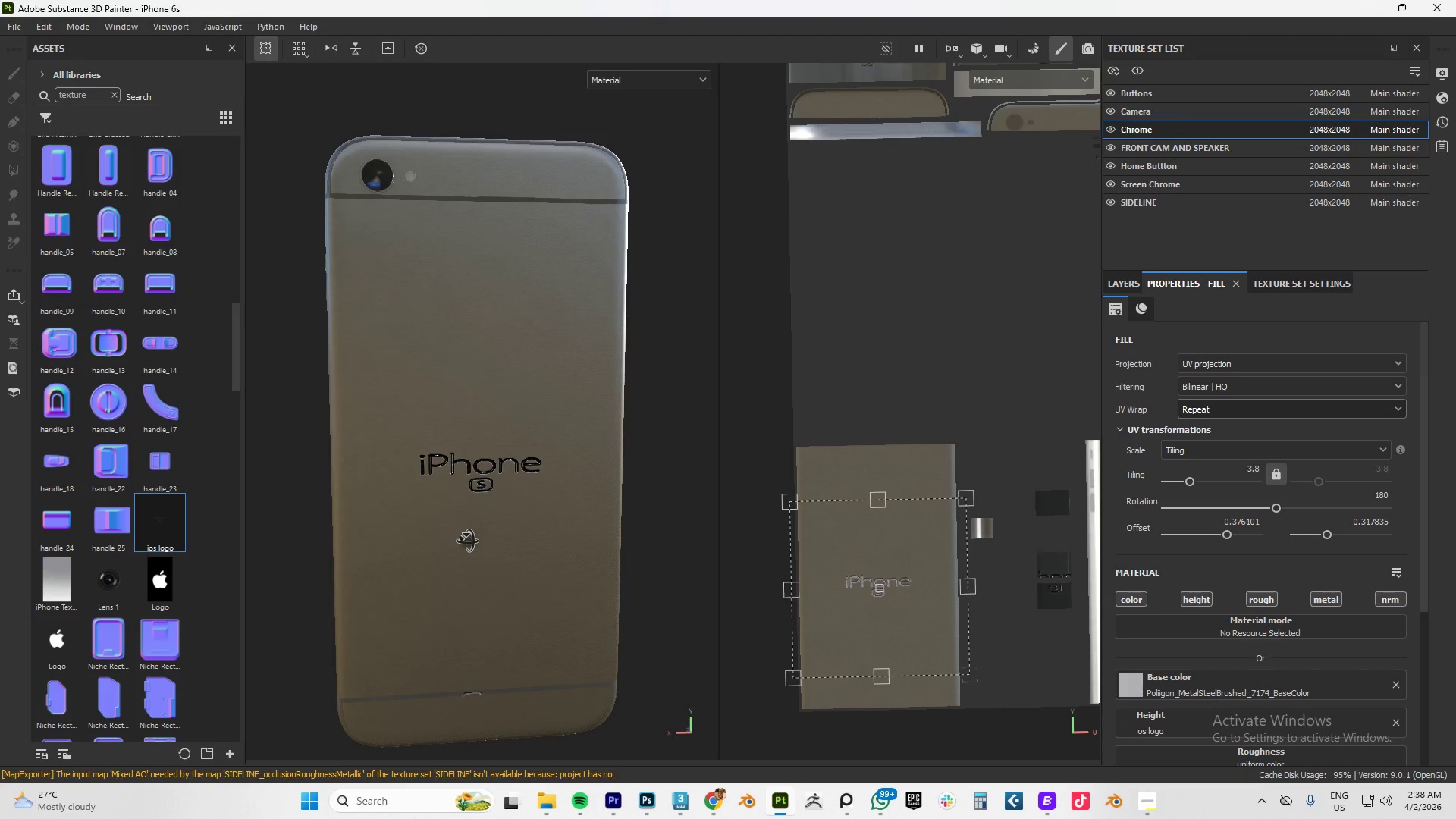 
key(Alt+AltLeft)
 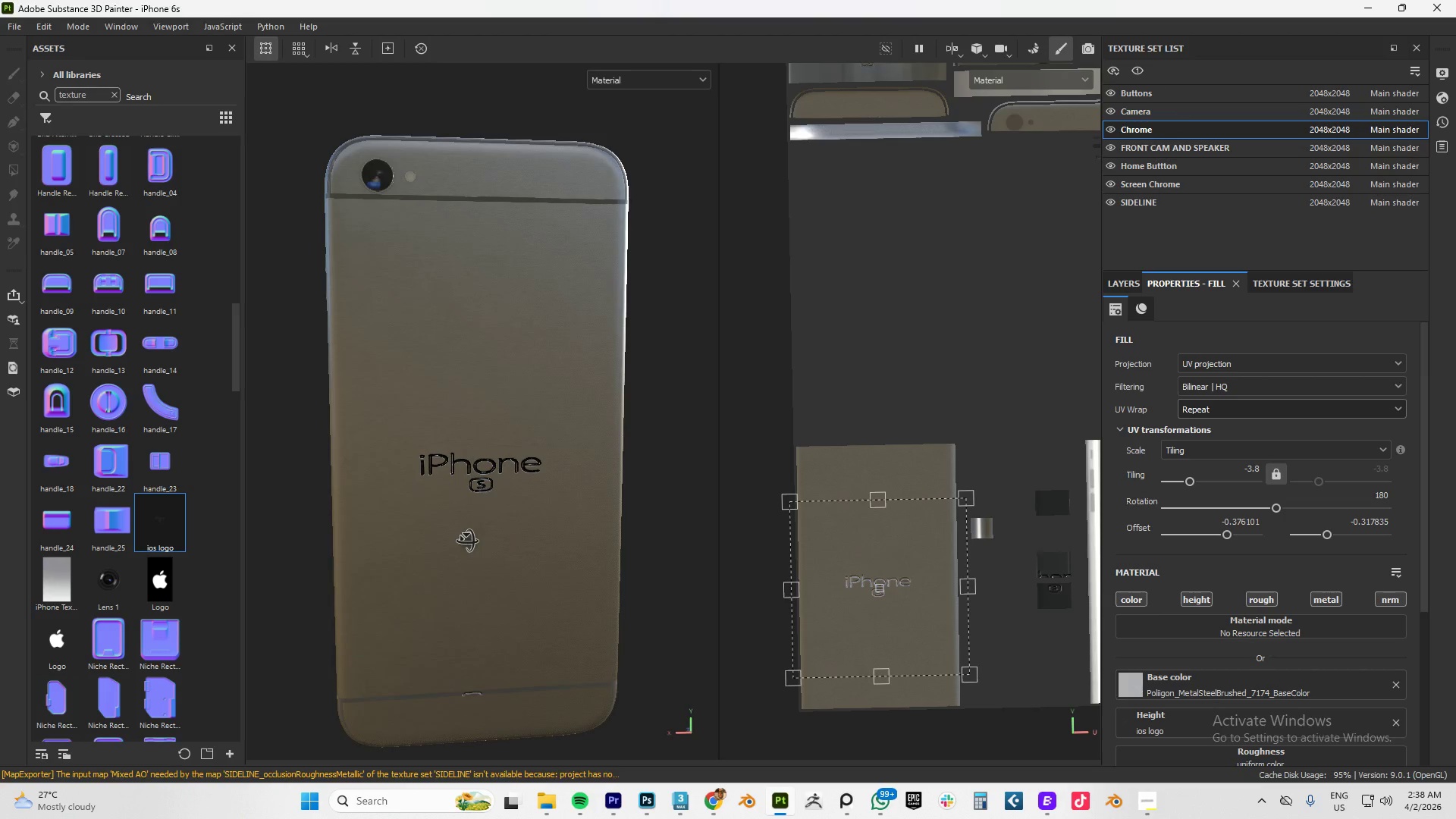 
key(Alt+AltLeft)
 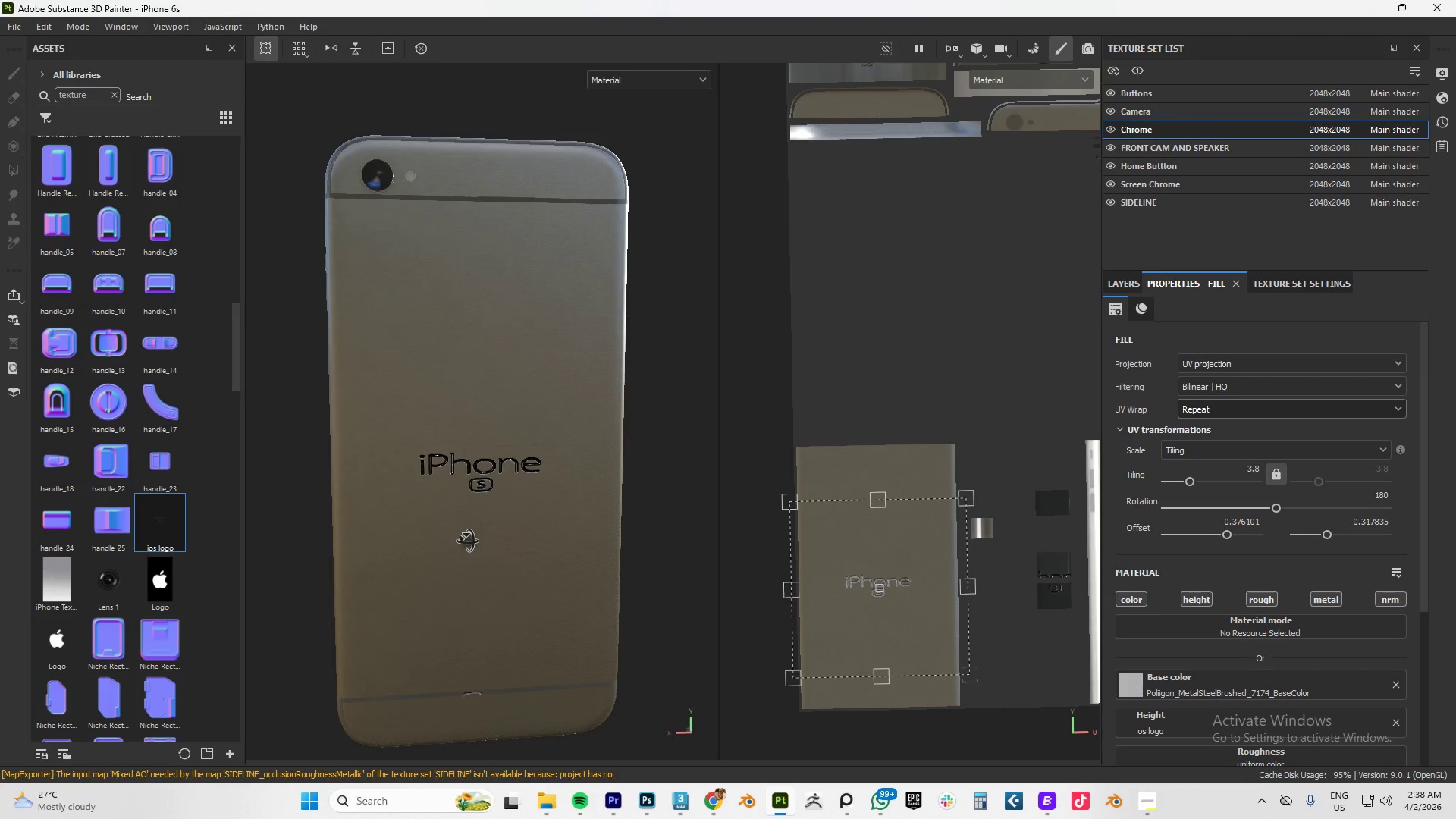 
key(Alt+AltLeft)
 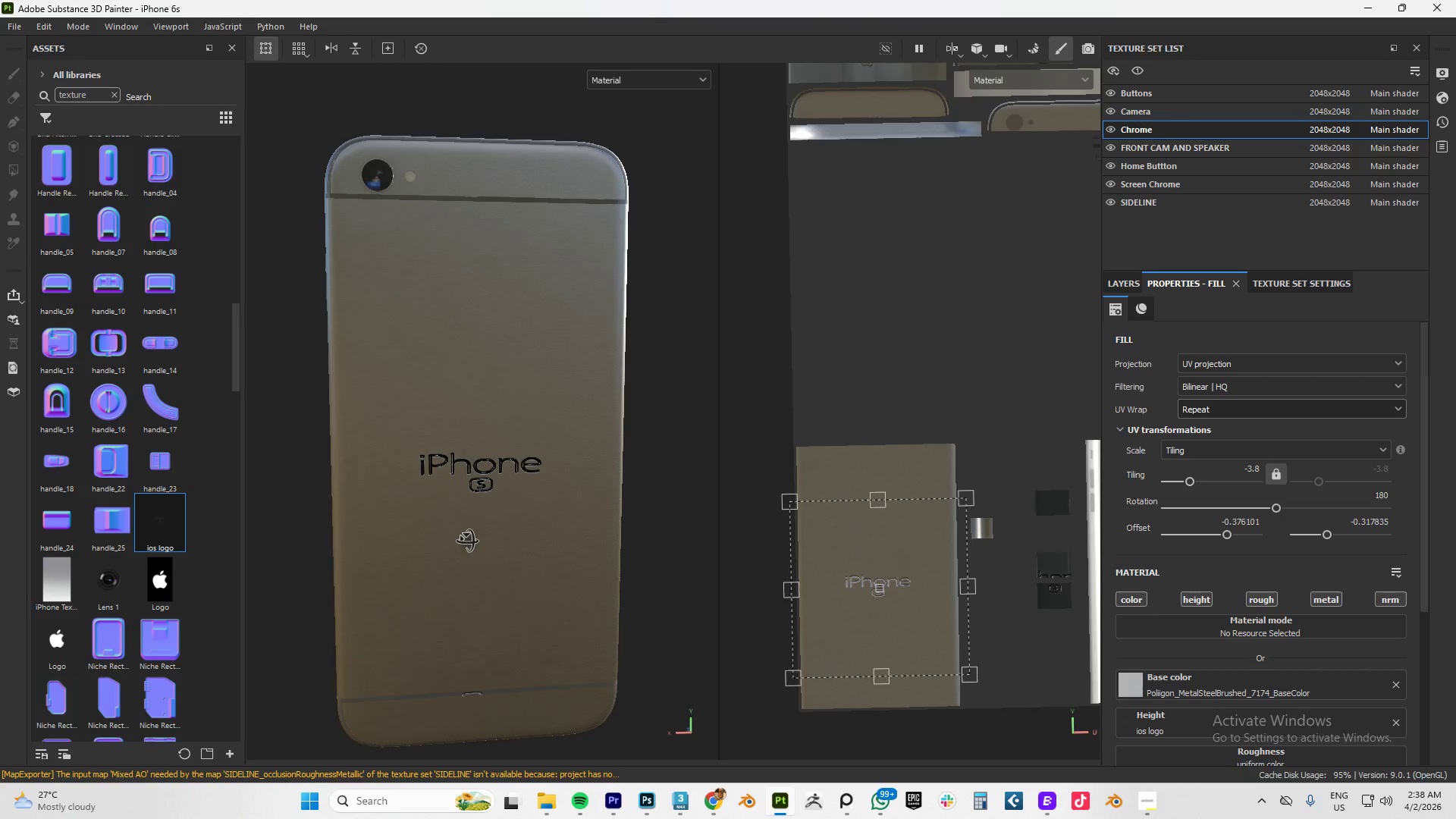 
key(Alt+AltLeft)
 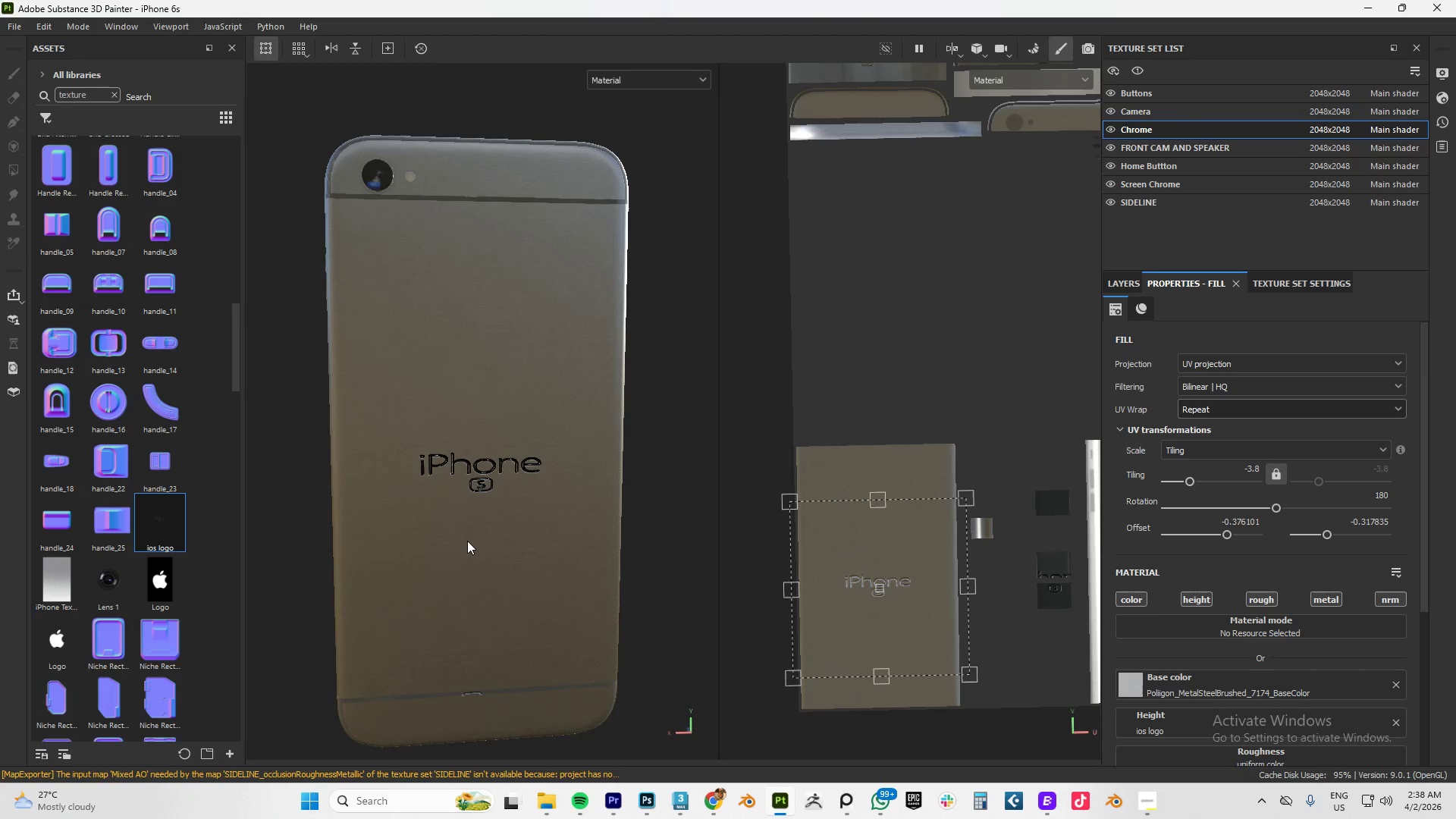 
key(Alt+AltLeft)
 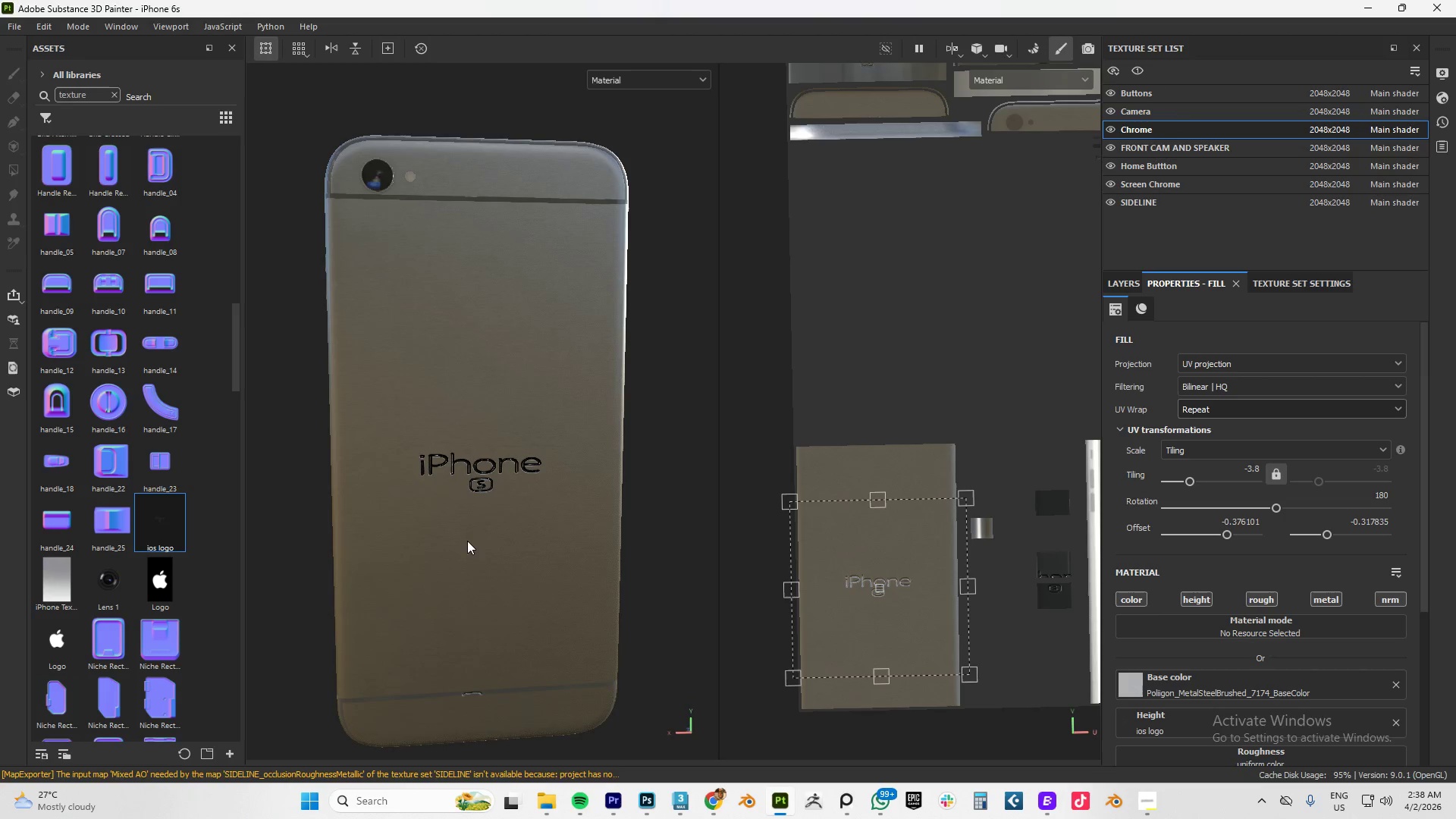 
key(Alt+AltLeft)
 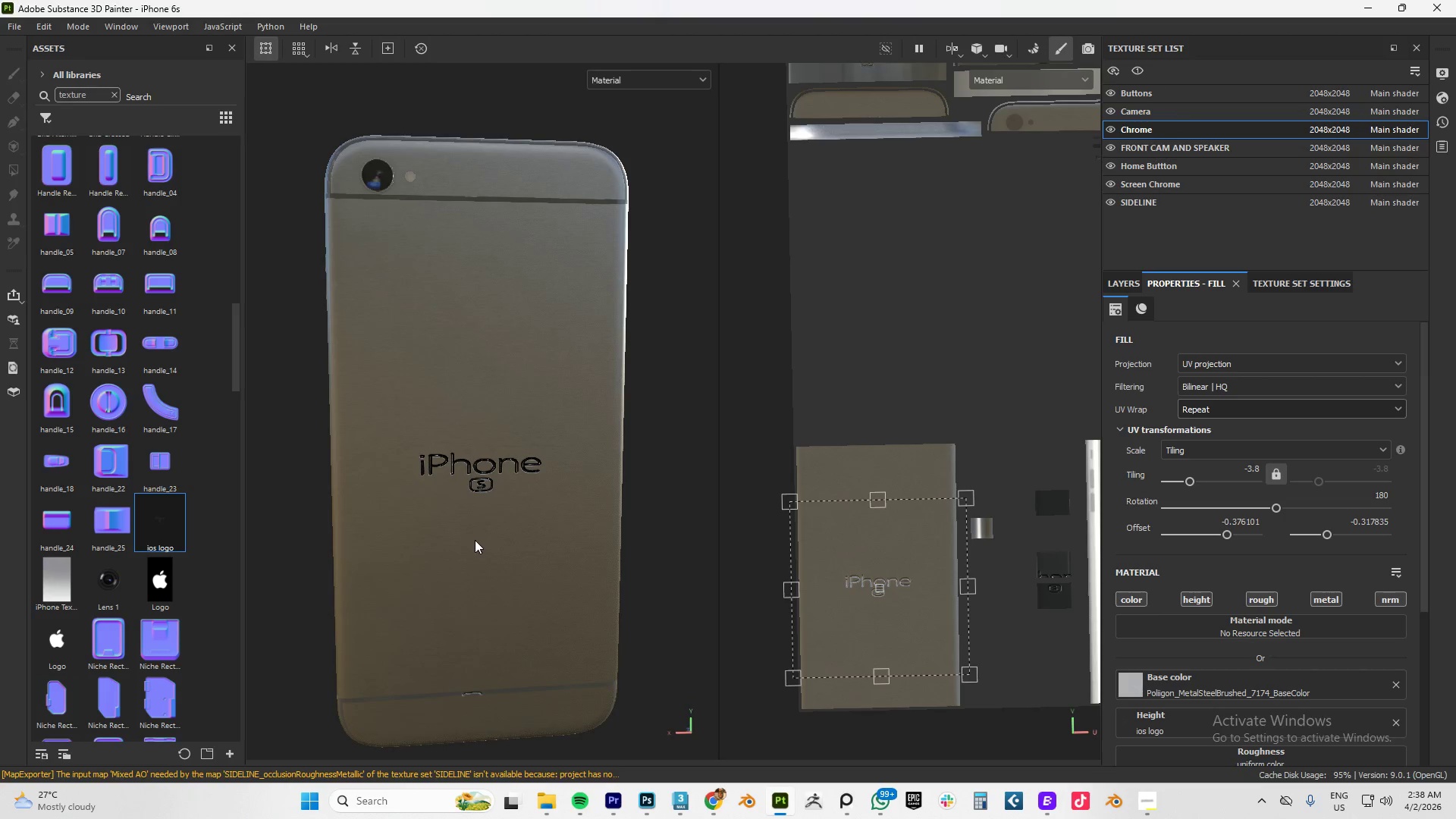 
key(Alt+AltLeft)
 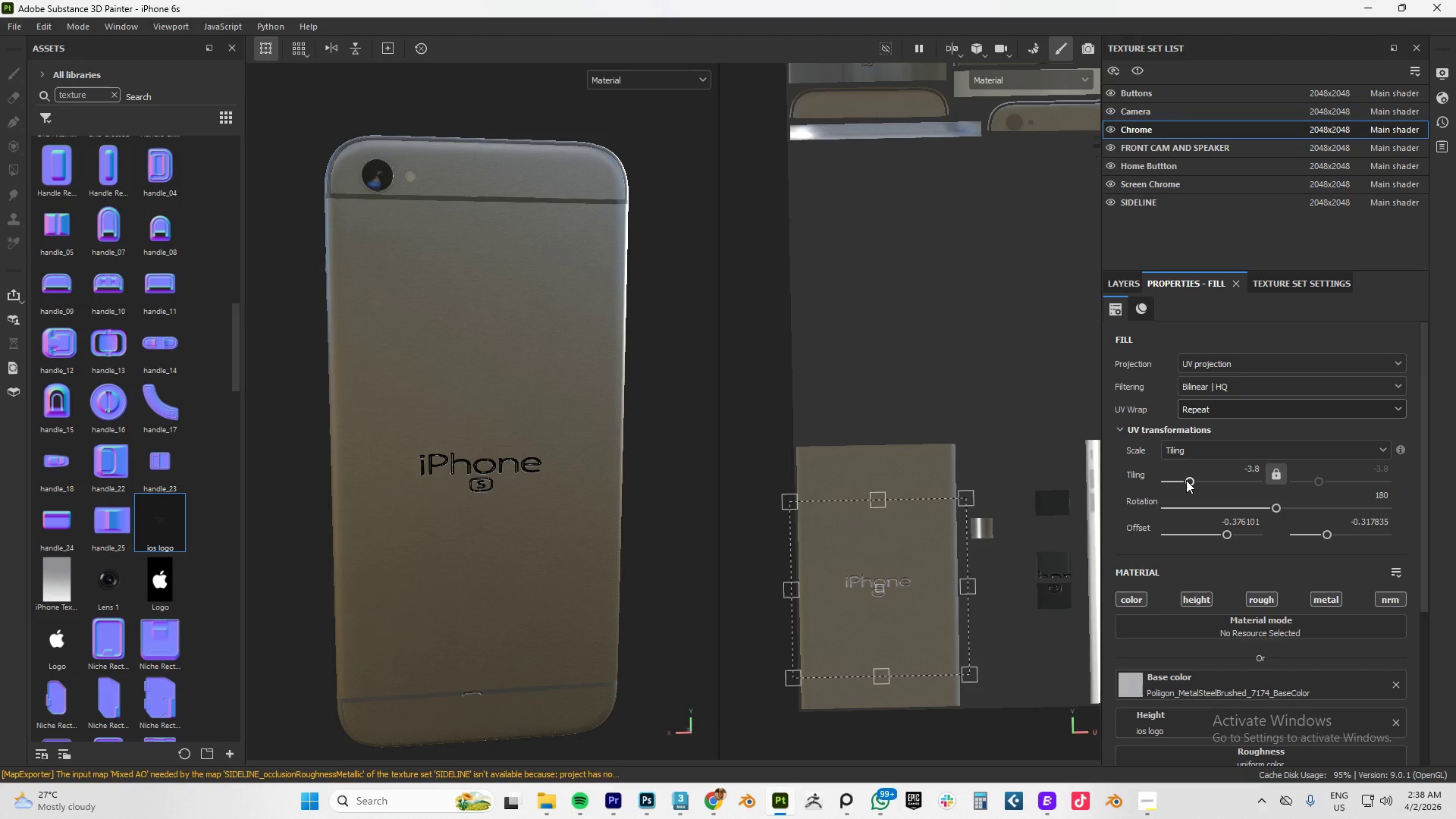 
left_click_drag(start_coordinate=[1186, 480], to_coordinate=[1189, 475])
 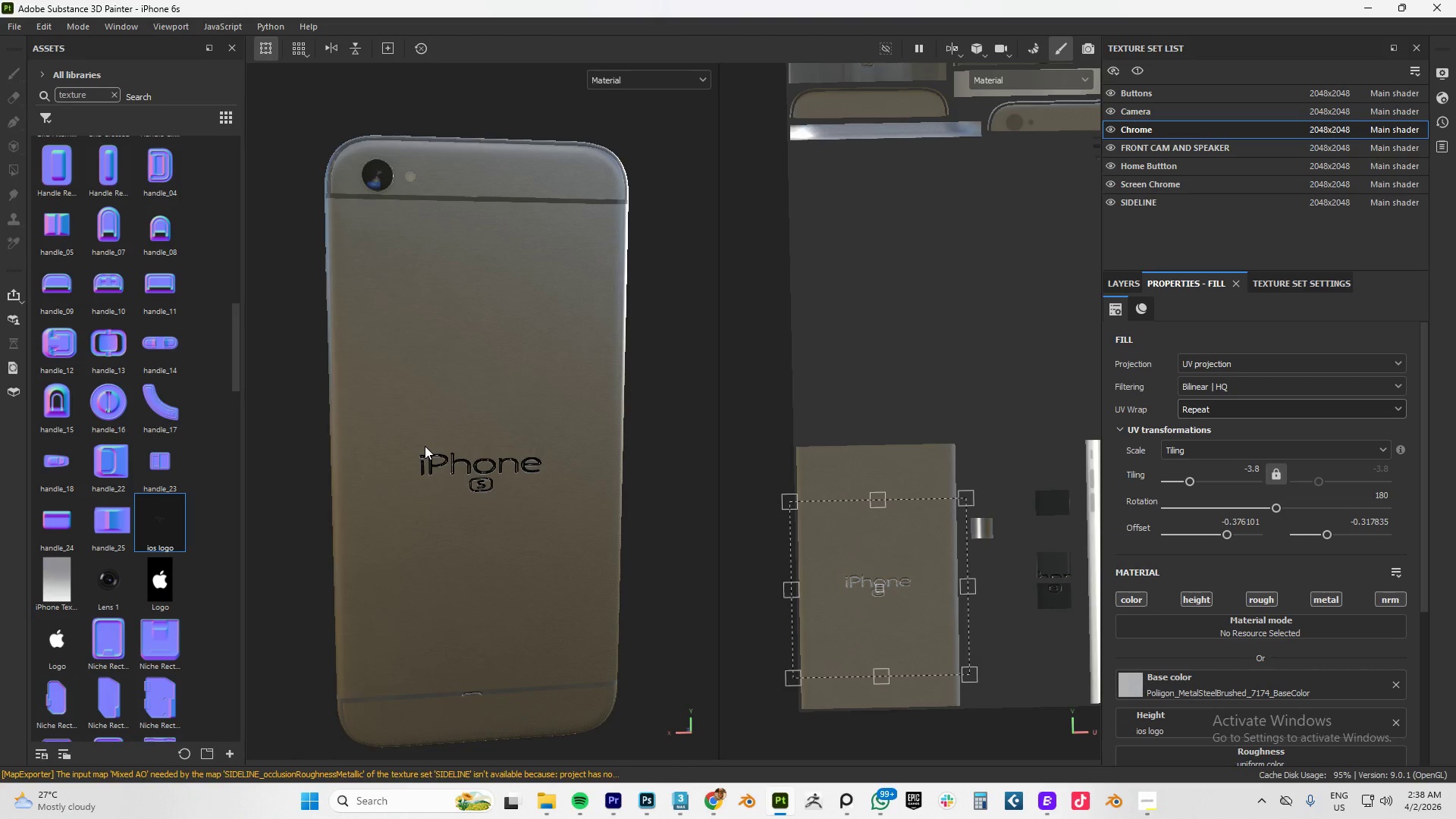 
hold_key(key=AltLeft, duration=1.41)
left_click_drag(start_coordinate=[454, 451], to_coordinate=[391, 415])
 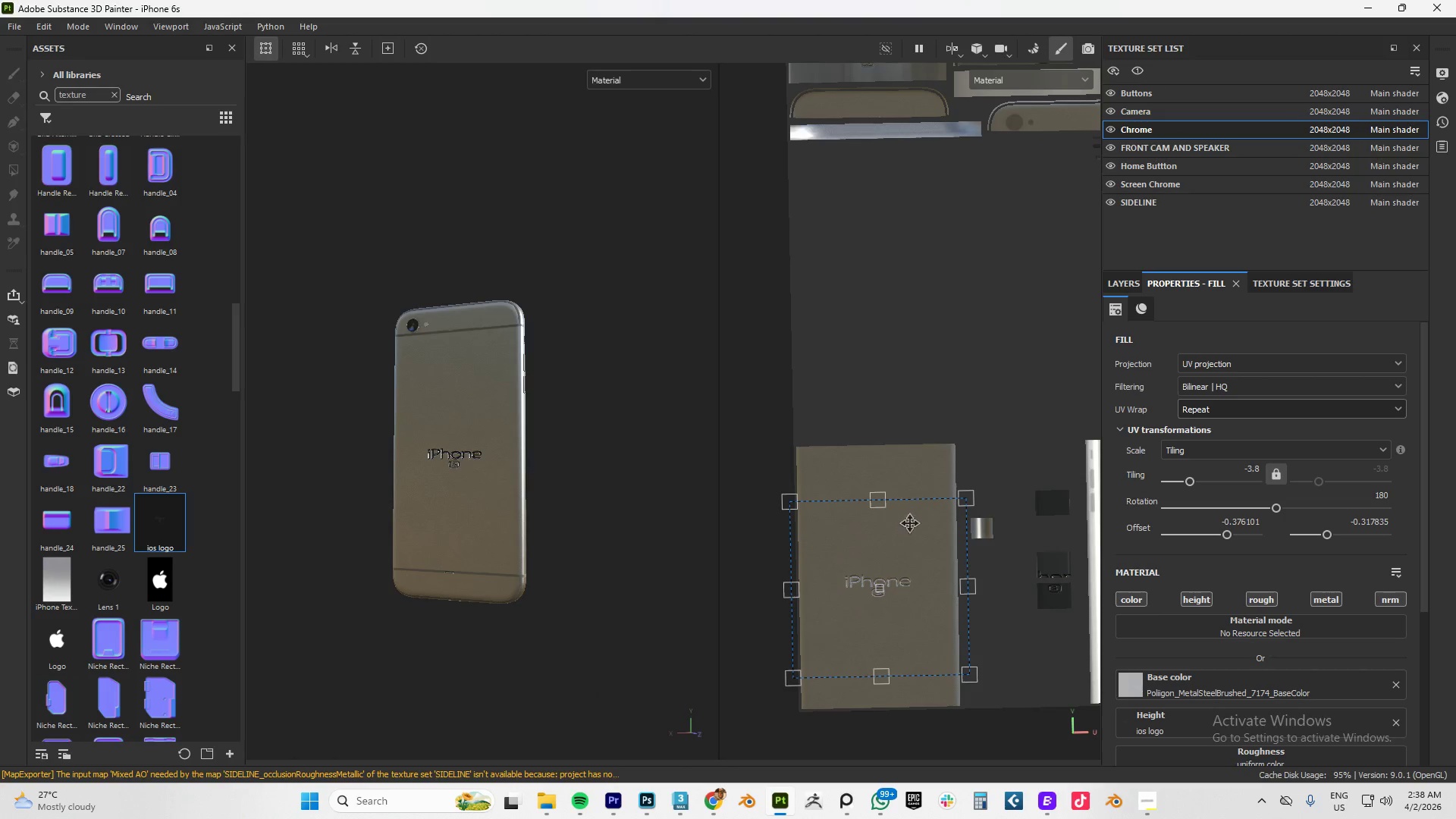 
scroll: coordinate [432, 444], scroll_direction: down, amount: 8.0
 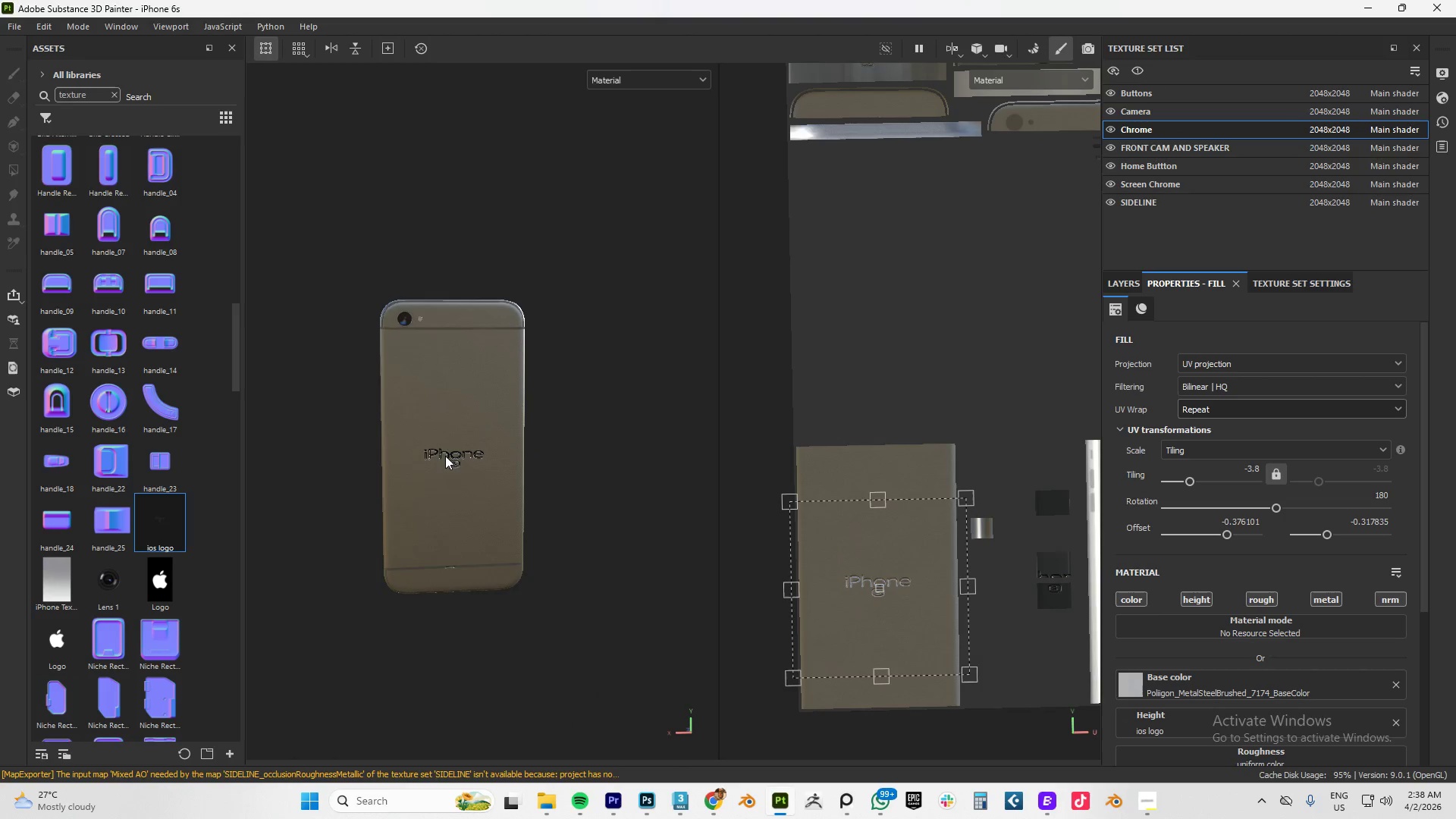 
left_click_drag(start_coordinate=[895, 548], to_coordinate=[896, 601])
 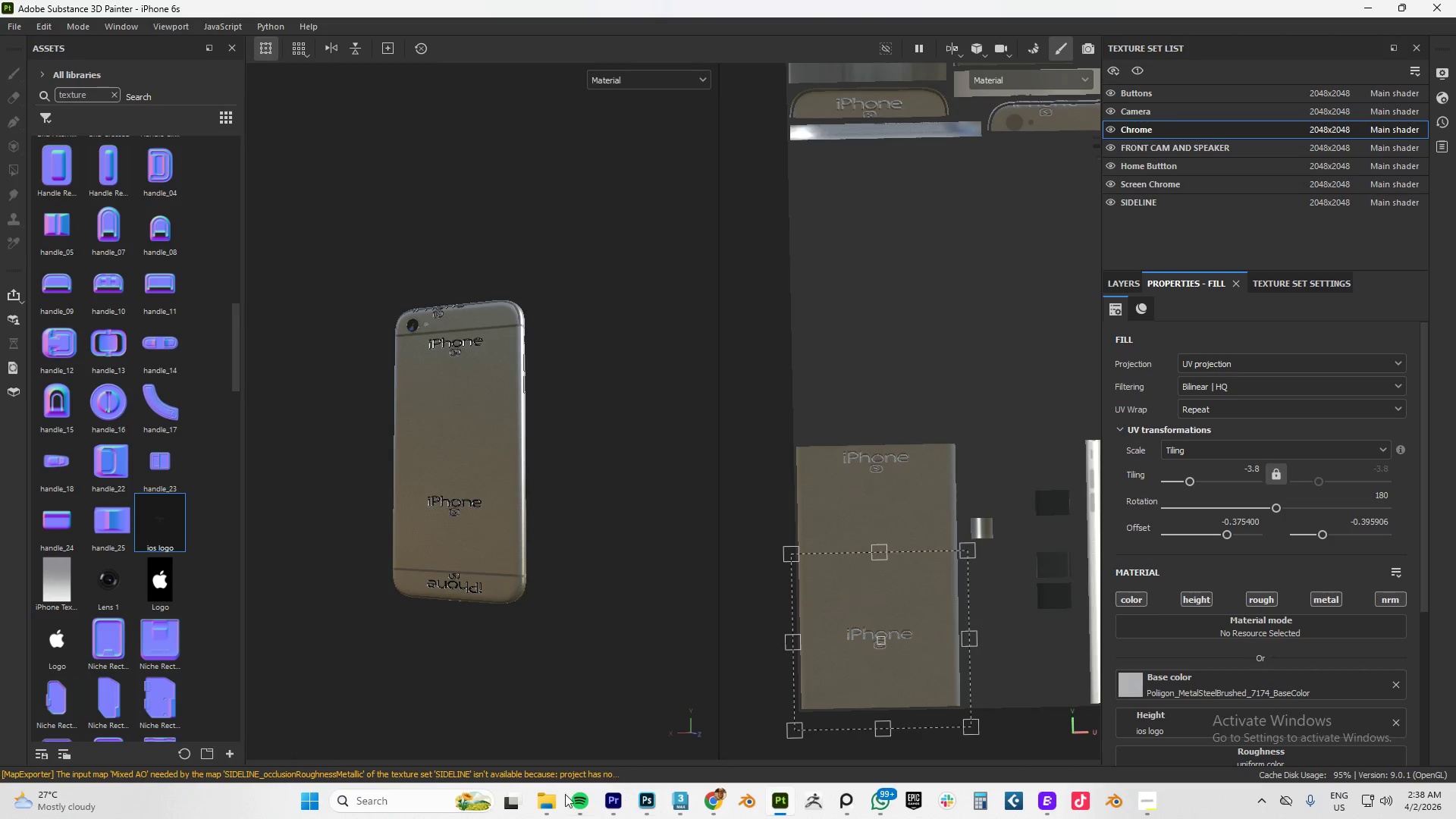 
left_click([548, 804])
 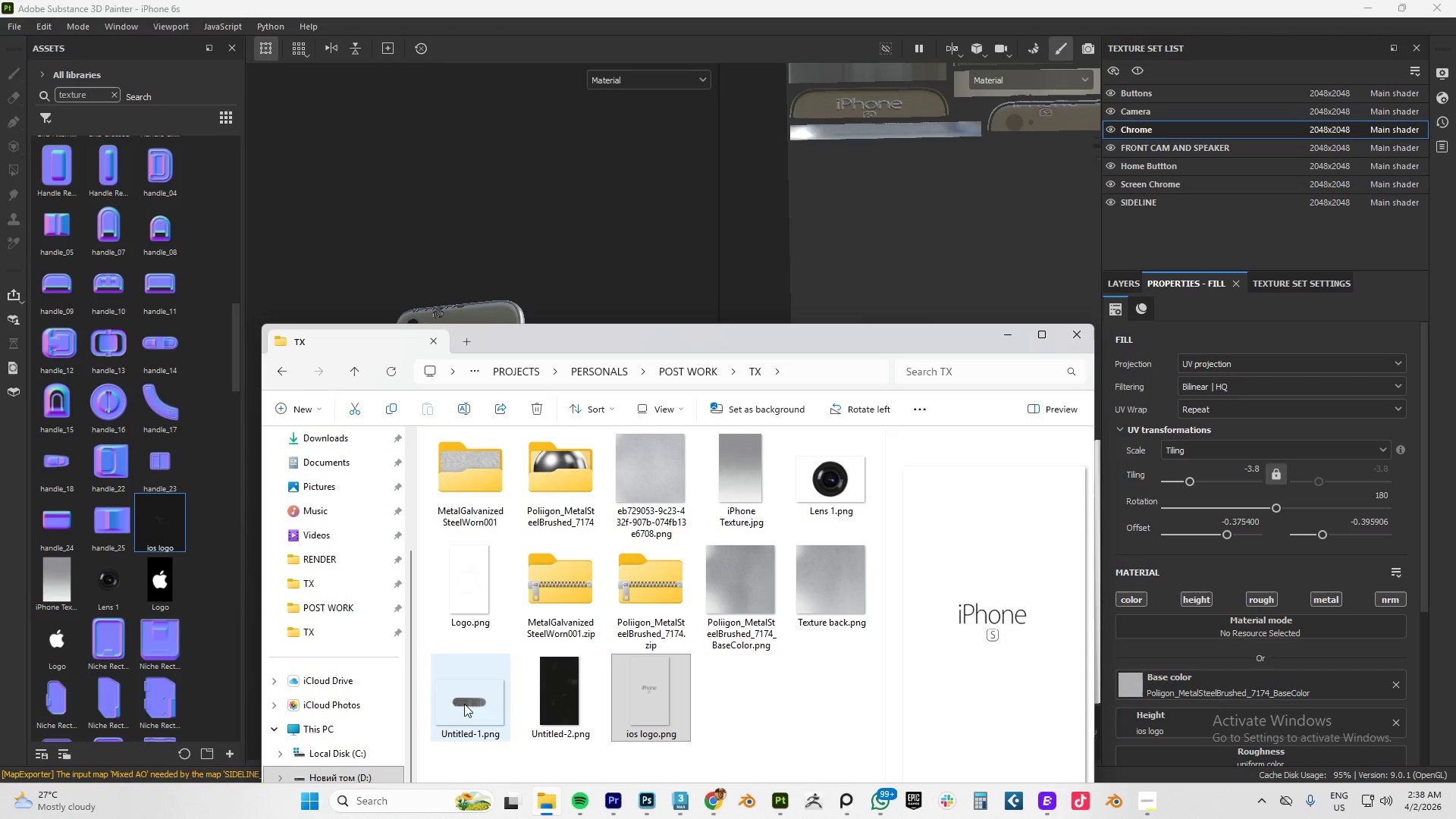 
mouse_move([736, 613])
 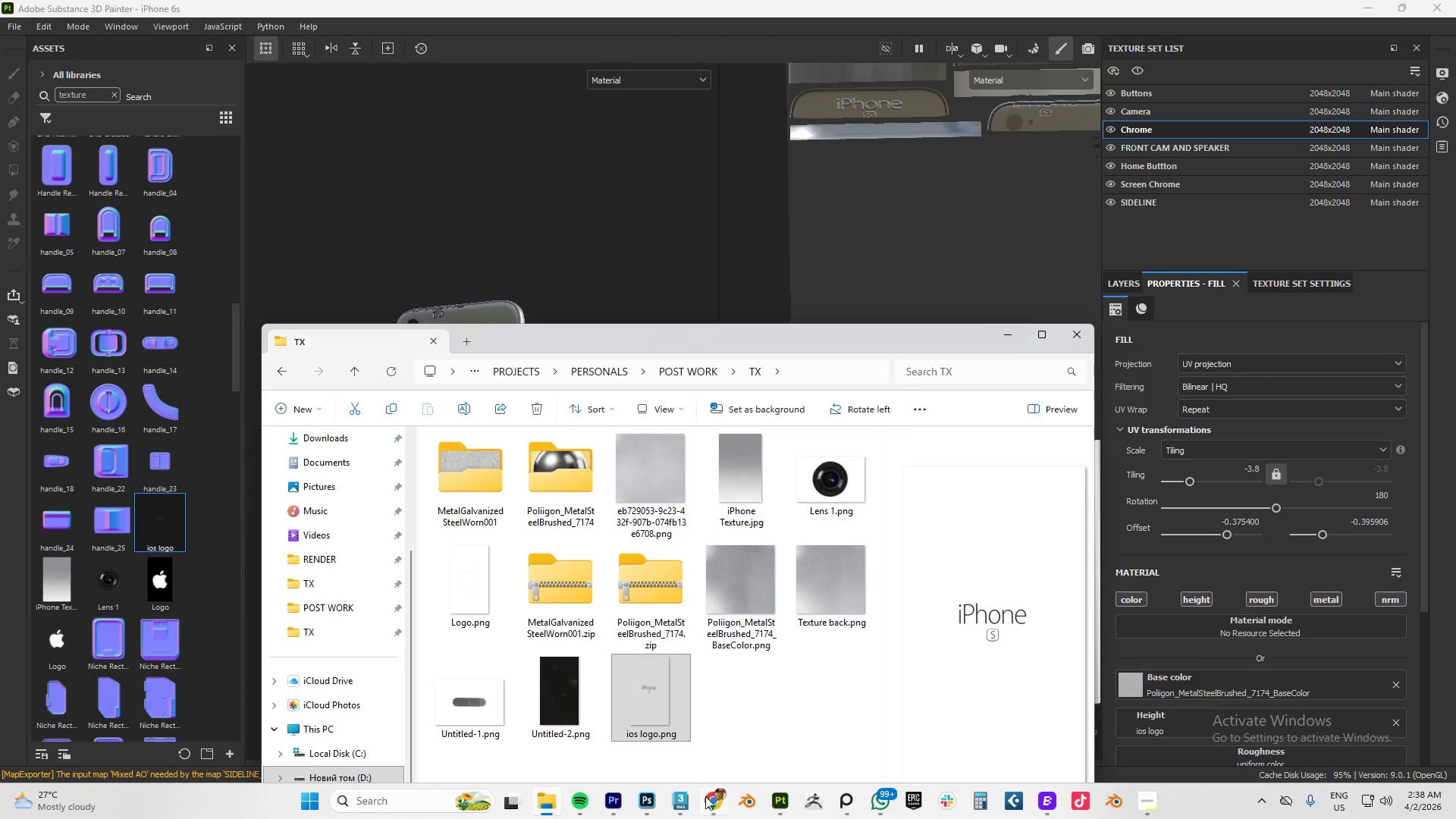 
left_click([714, 800])
 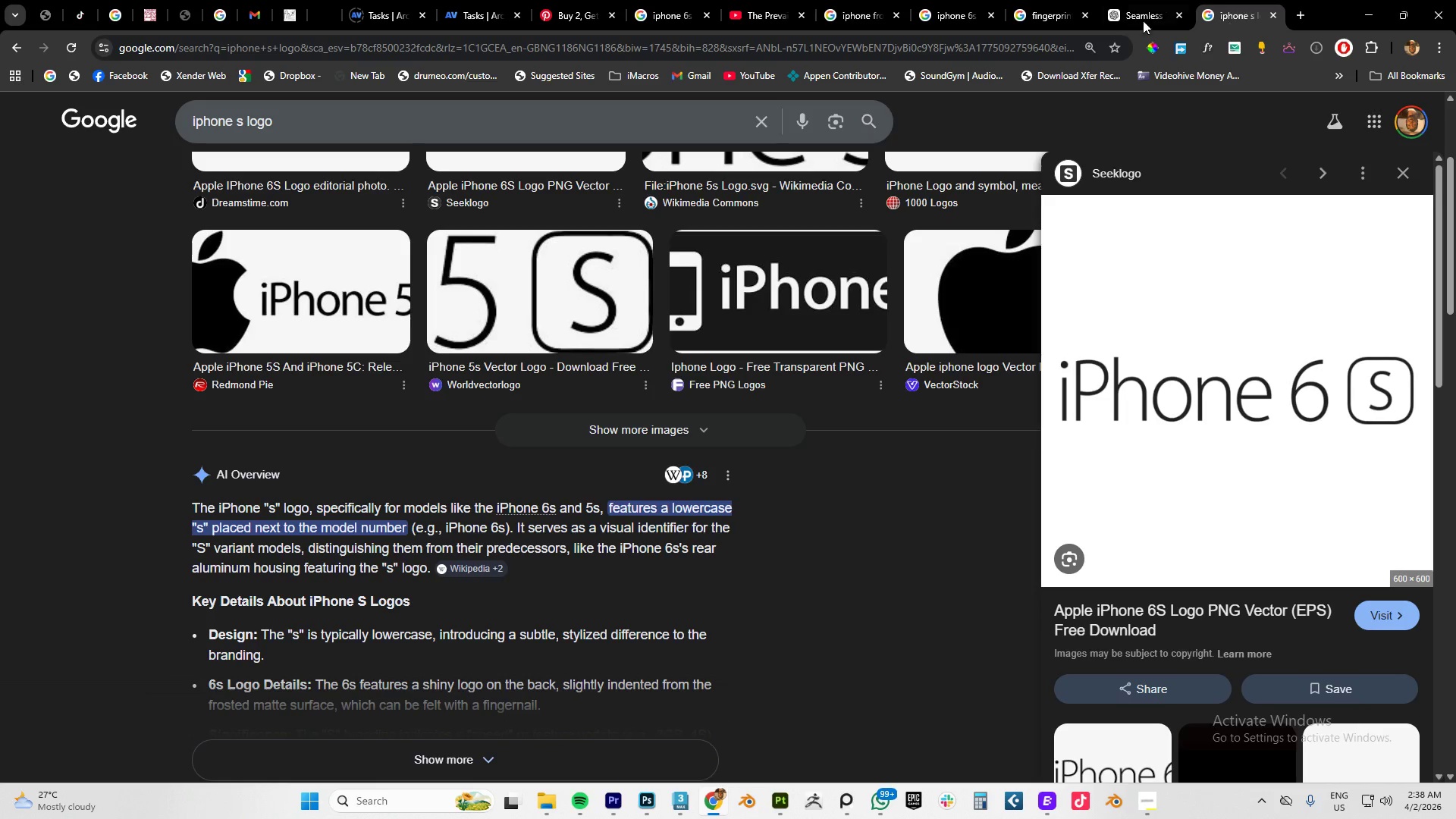 
left_click([1121, 20])
 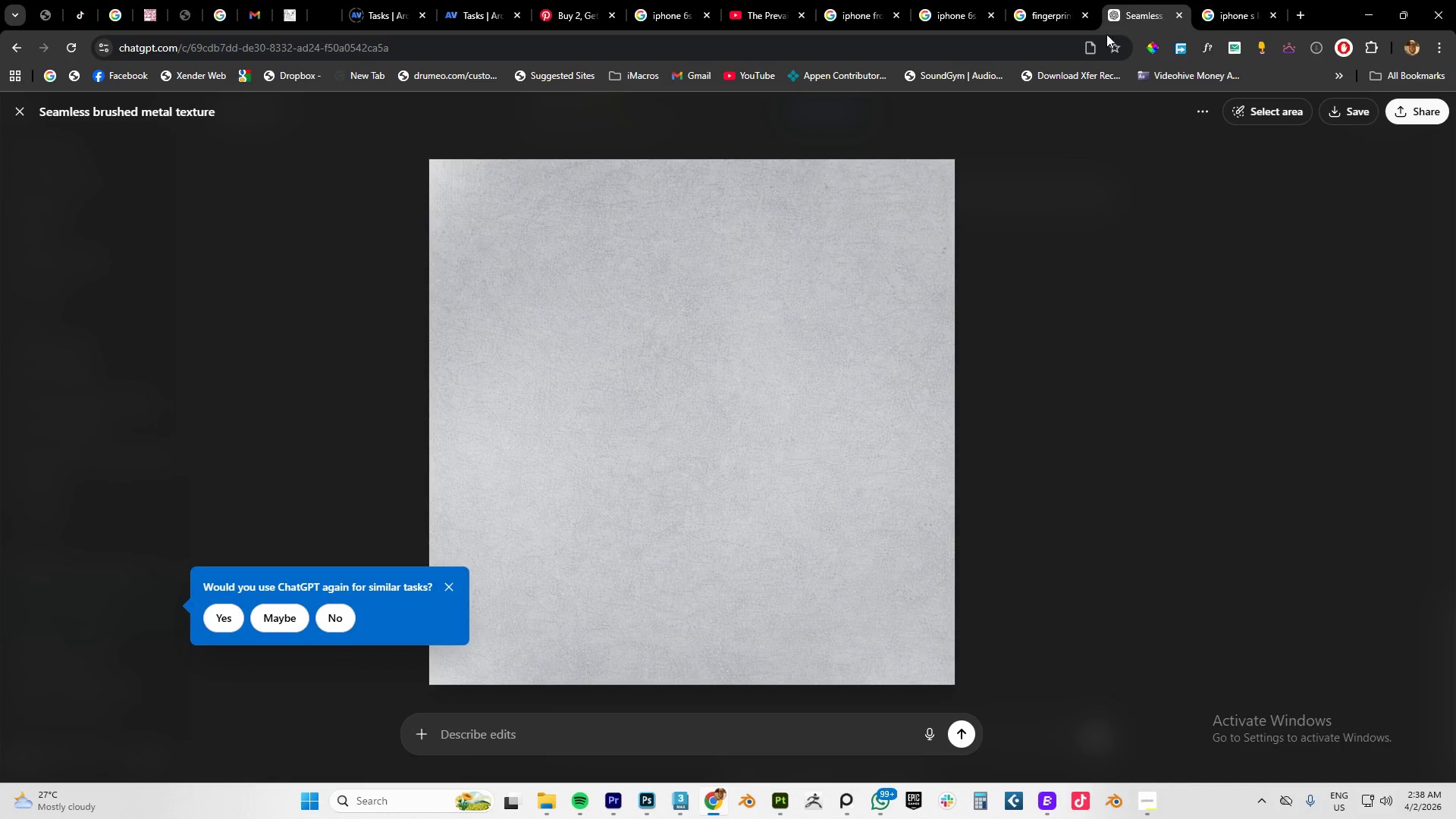 
key(Alt+AltLeft)
 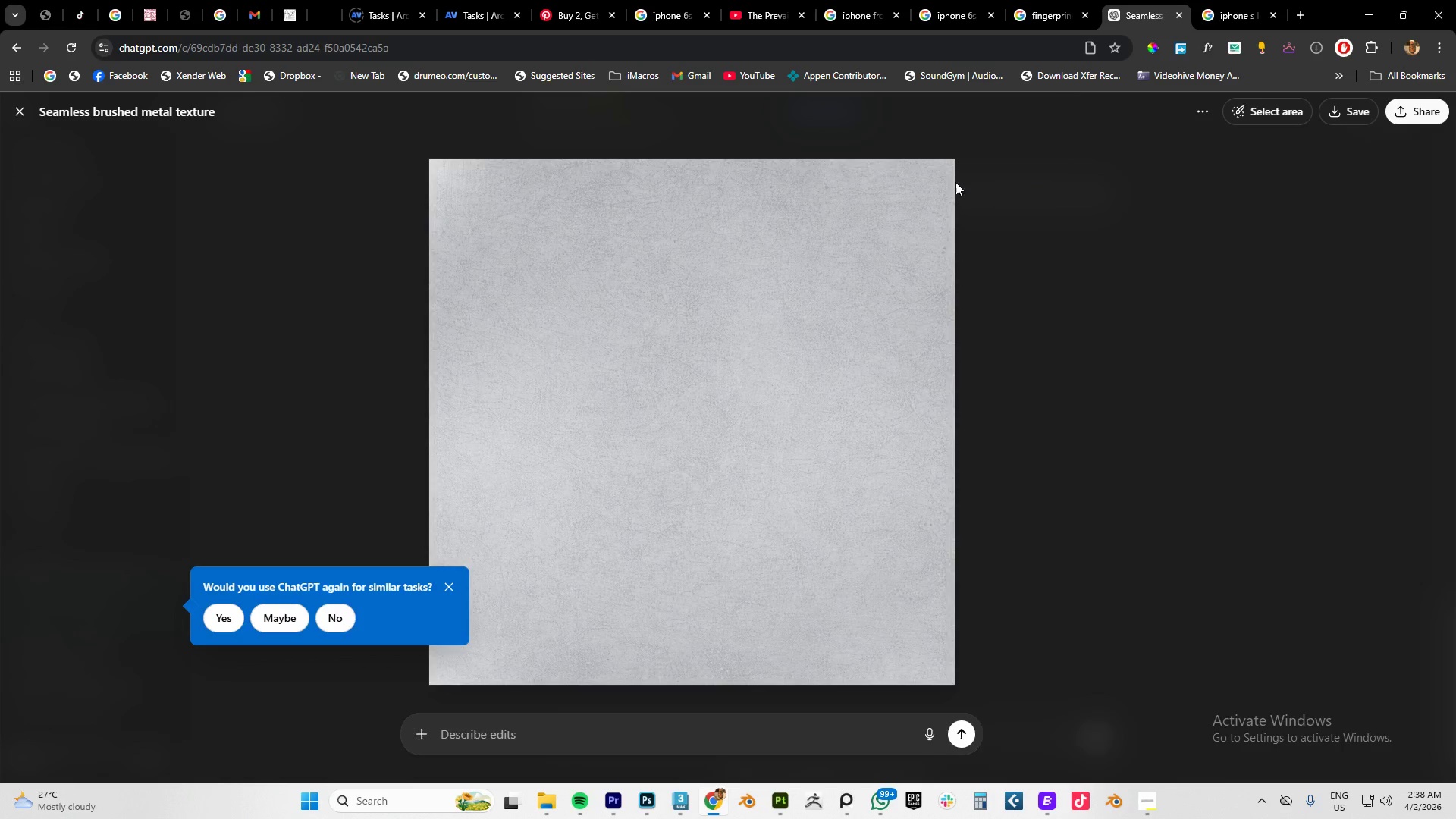 
key(Alt+Tab)
 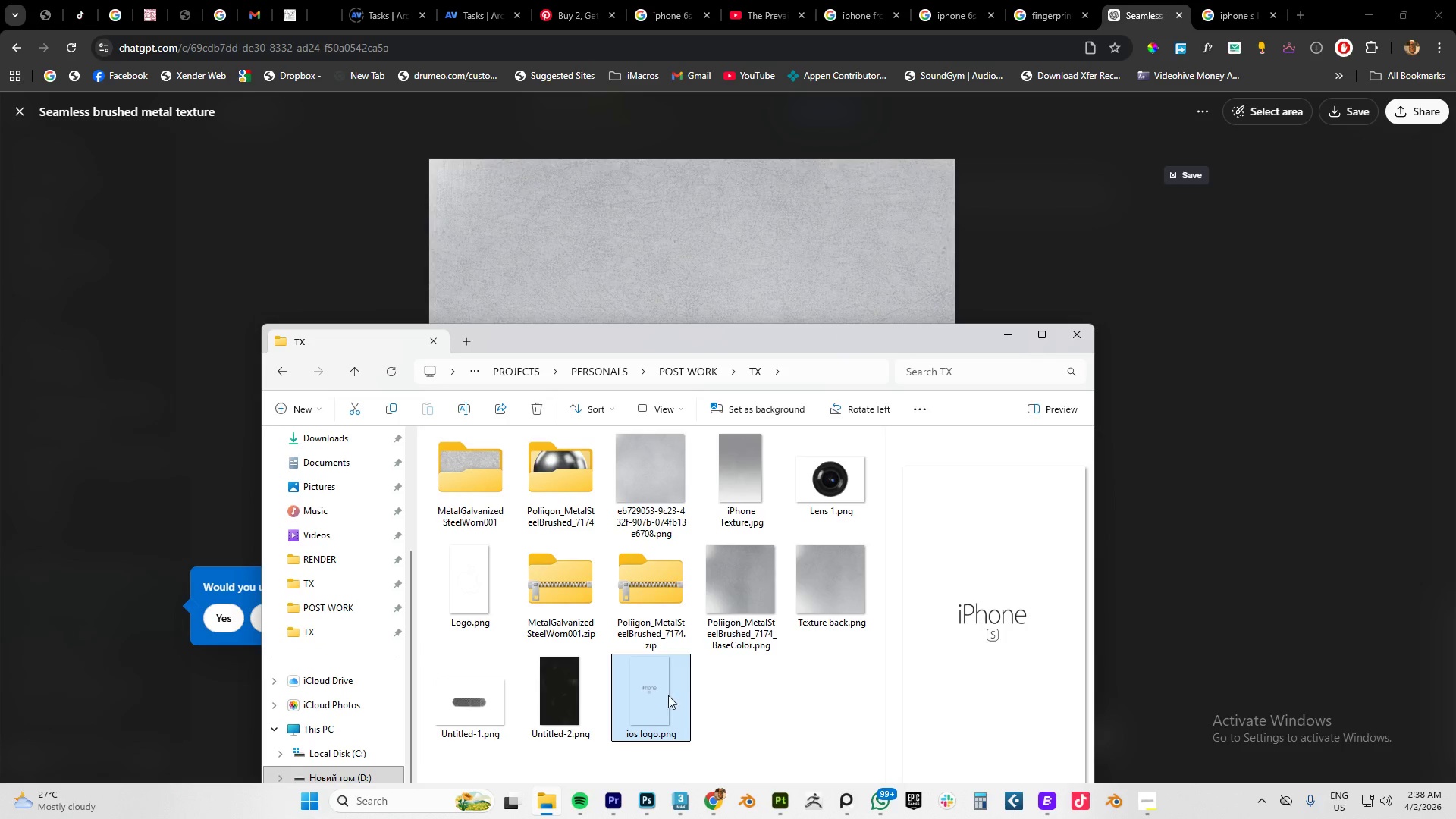 
left_click_drag(start_coordinate=[657, 697], to_coordinate=[848, 276])
 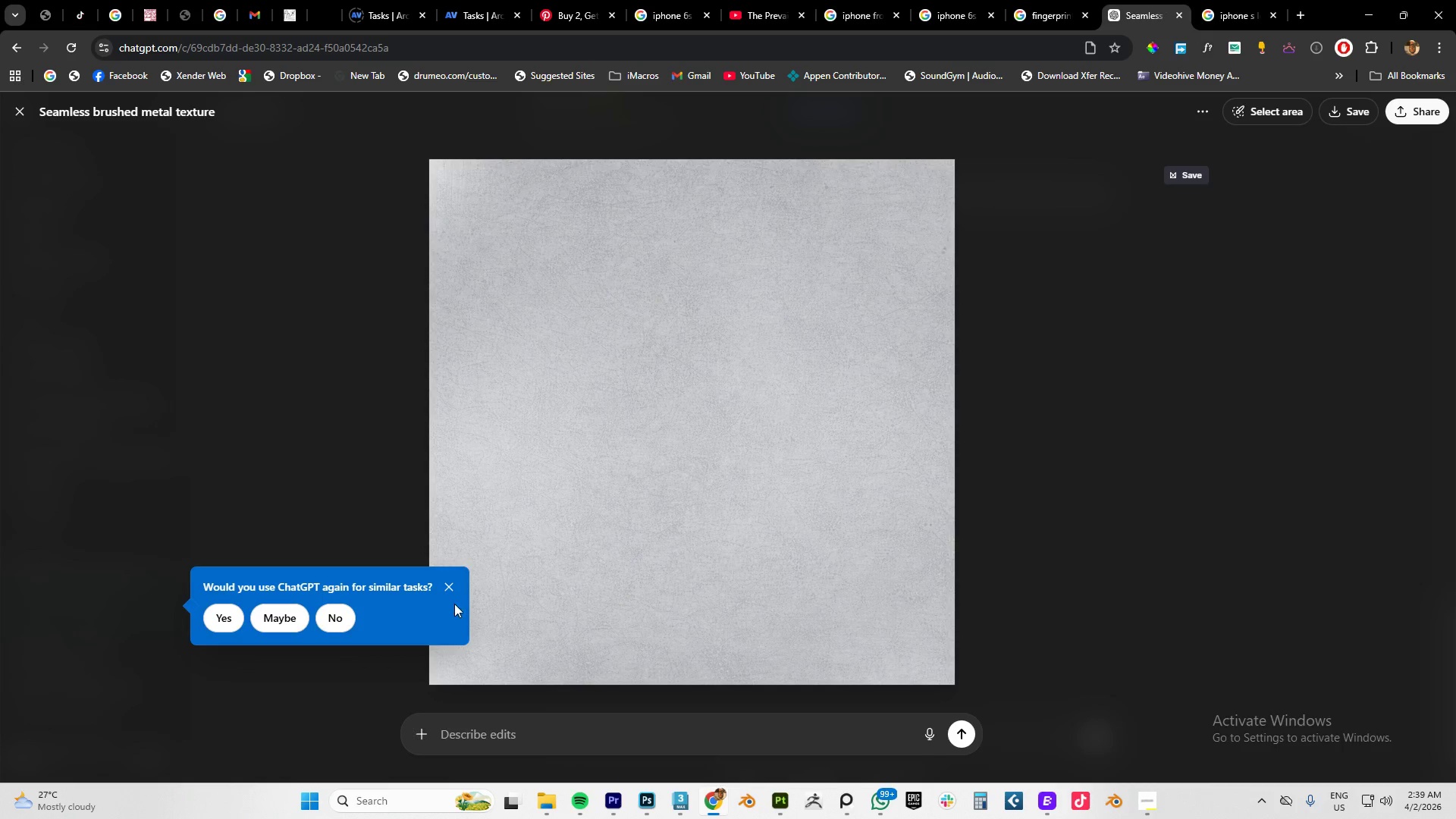 
left_click([445, 583])
 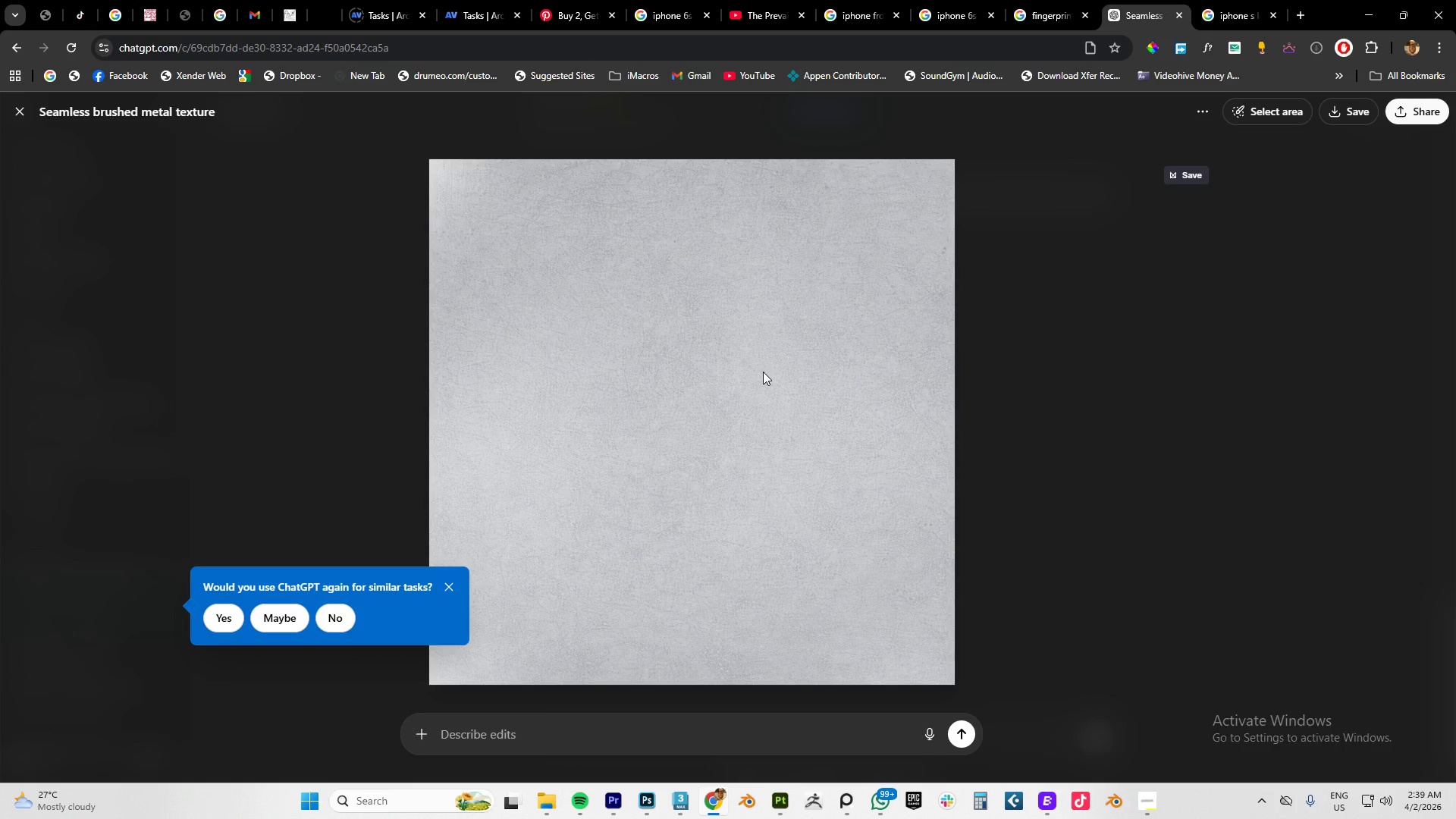 
key(Alt+AltLeft)
 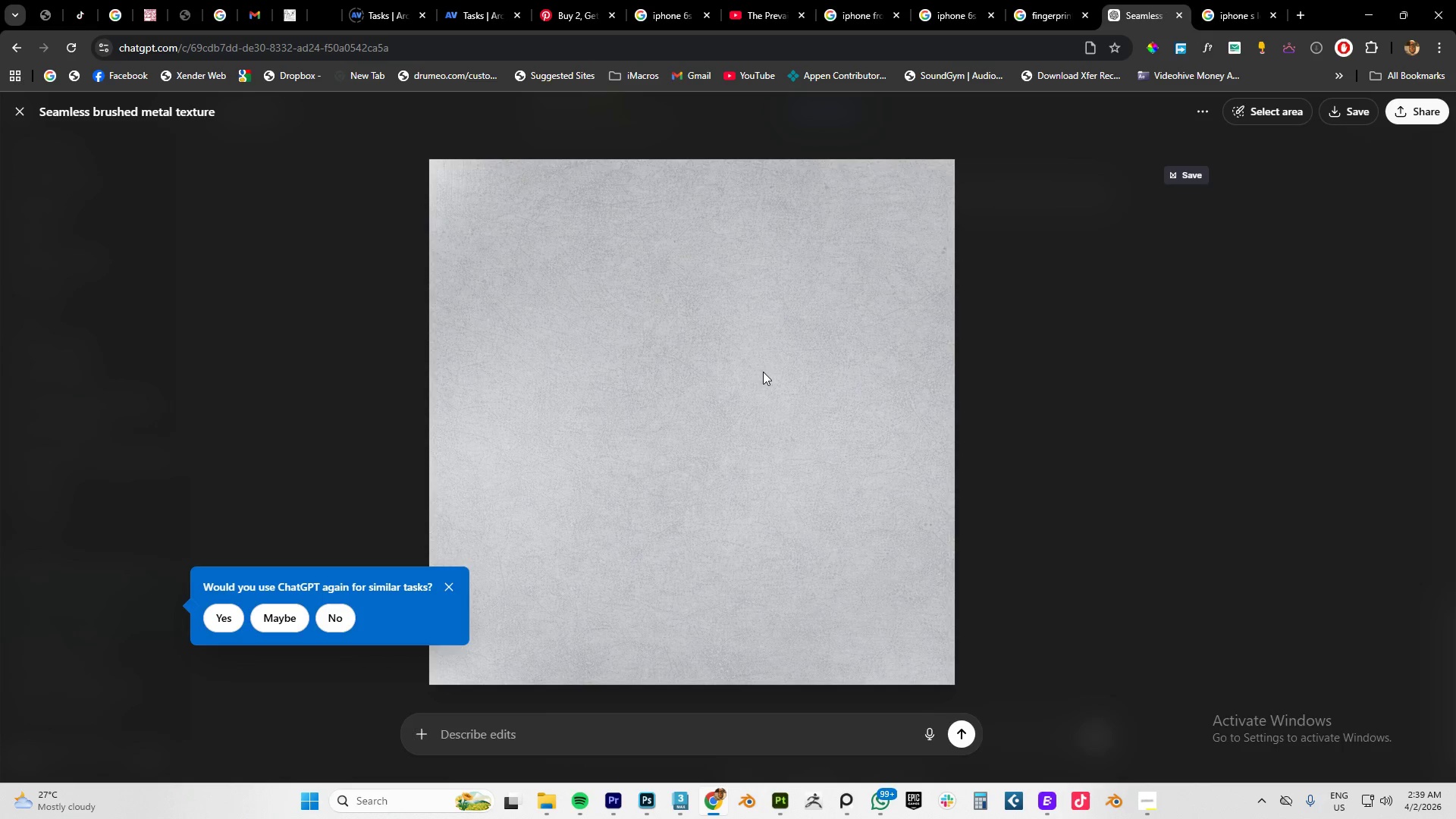 
key(Alt+Tab)
 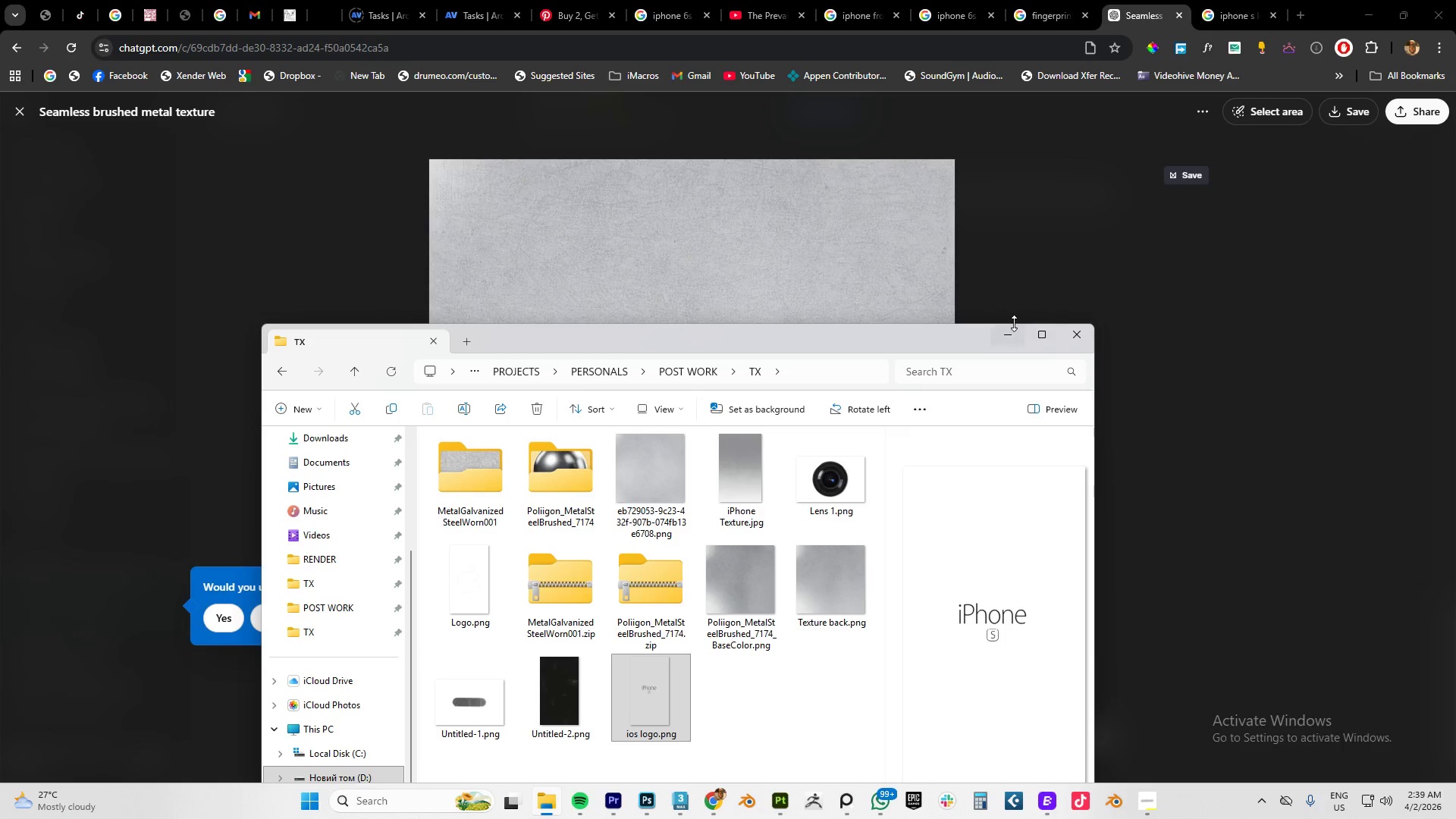 
scroll: coordinate [667, 269], scroll_direction: down, amount: 8.0
 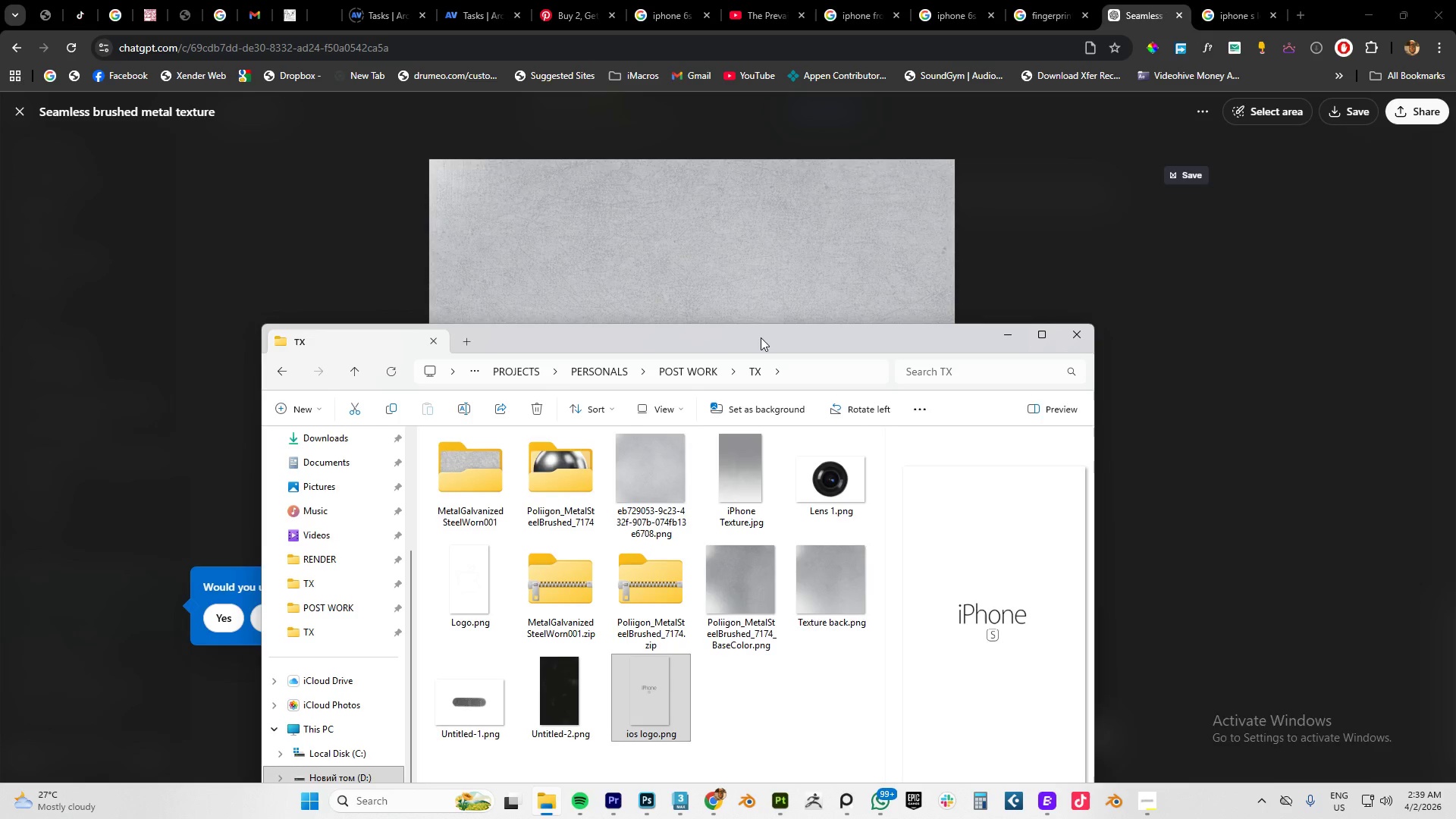 
left_click_drag(start_coordinate=[761, 337], to_coordinate=[1455, 371])
 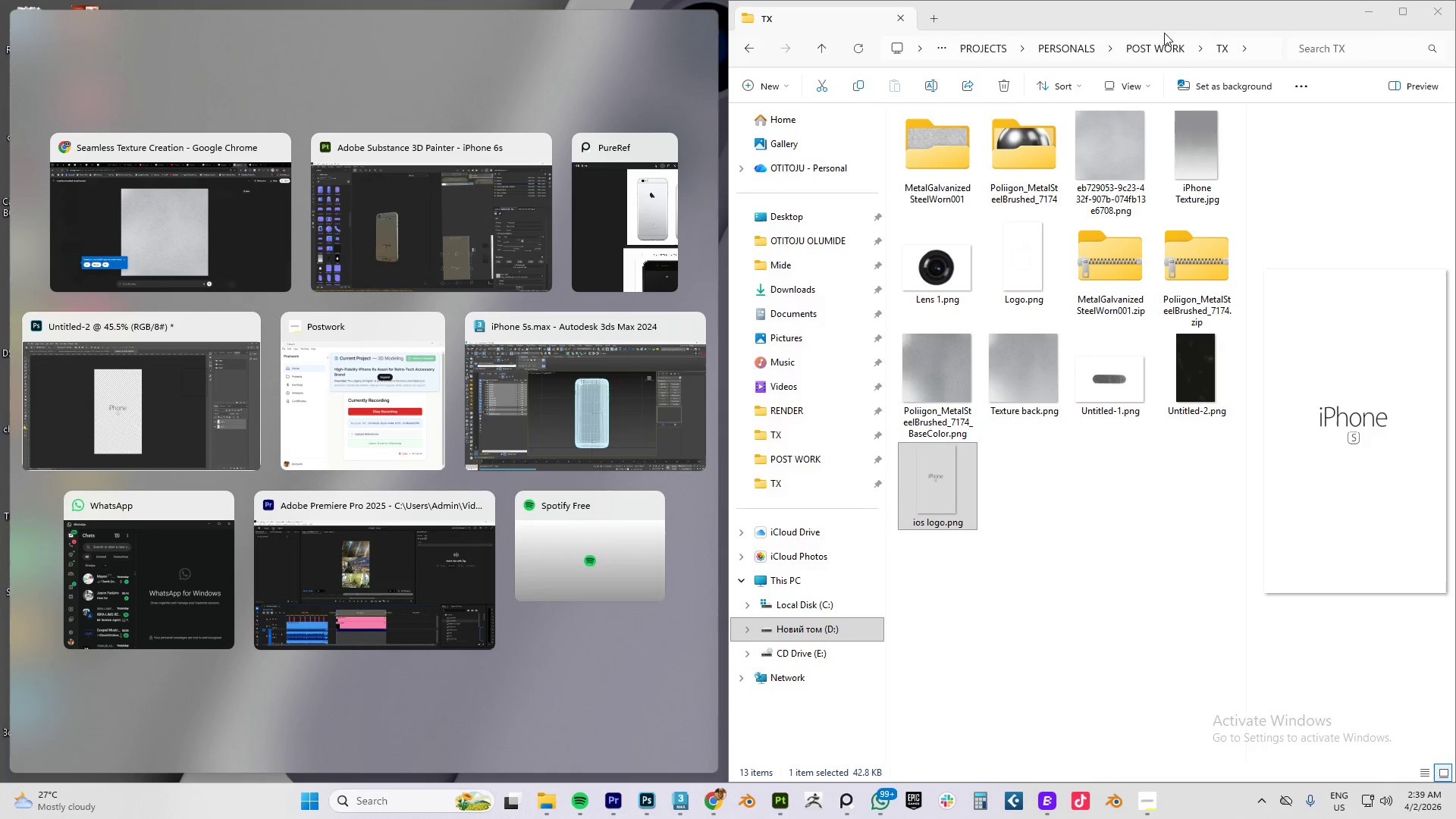 
left_click_drag(start_coordinate=[1179, 25], to_coordinate=[351, 312])
 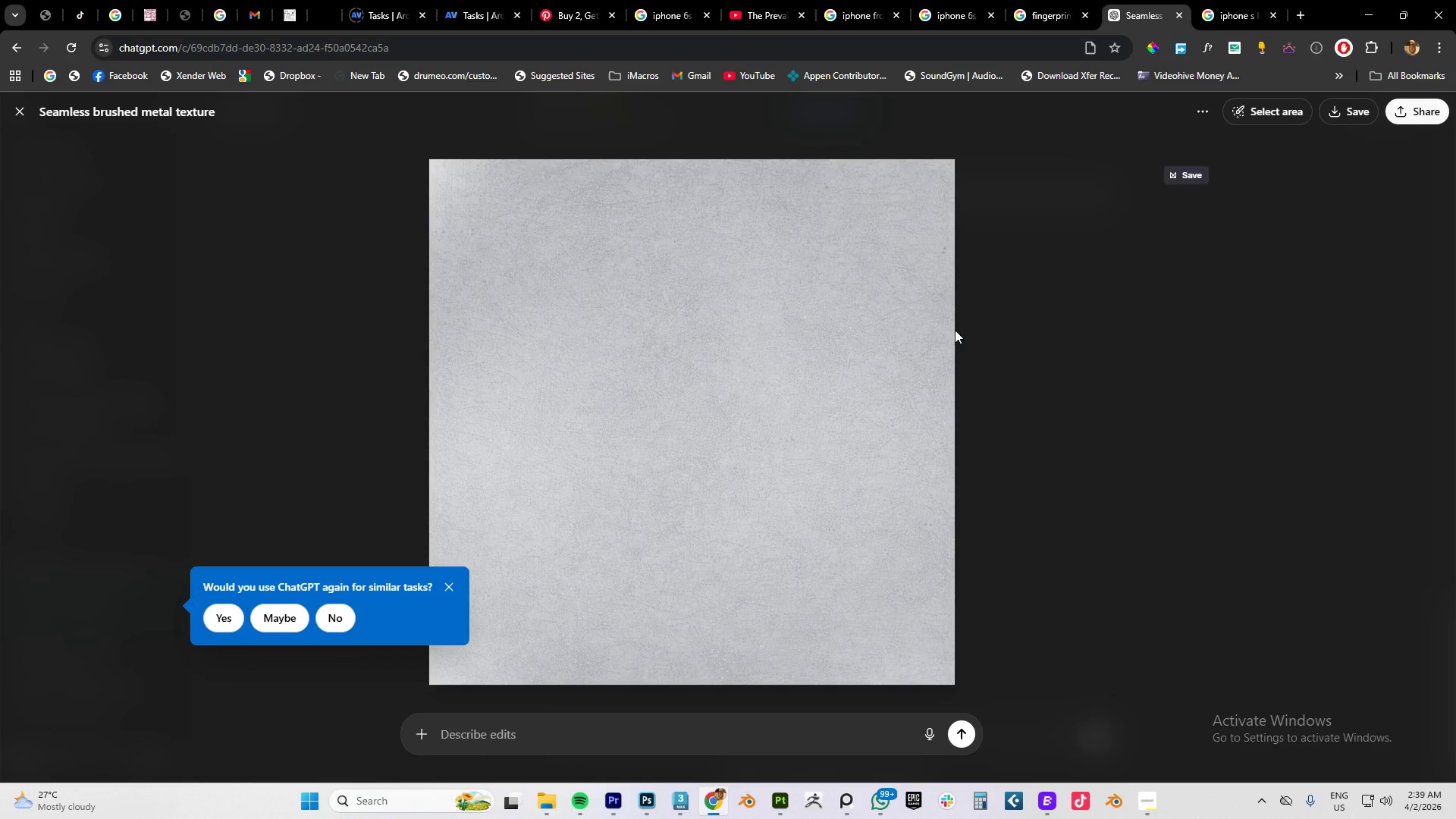 
double_click([1239, 345])
 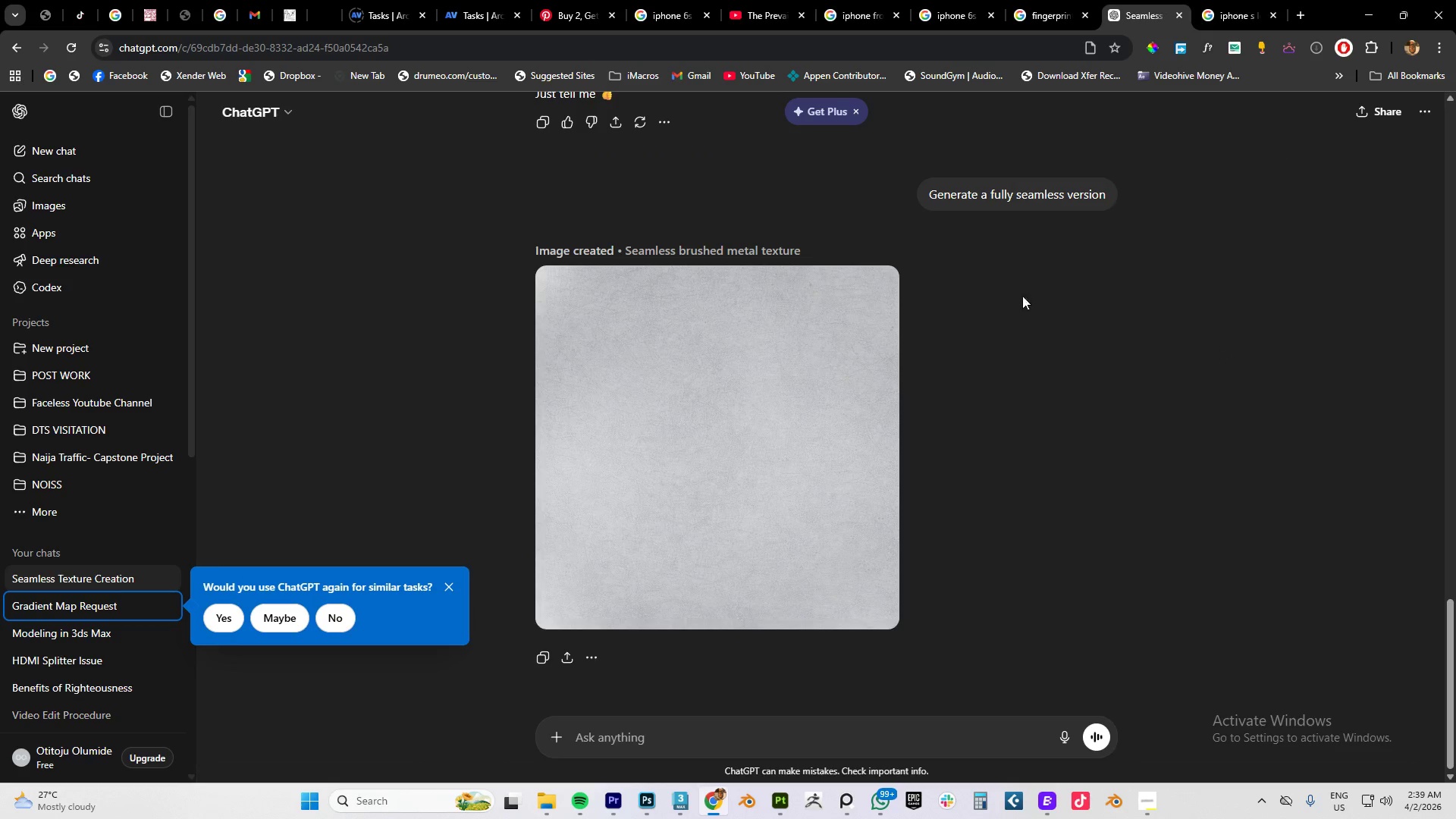 
key(Alt+AltLeft)
 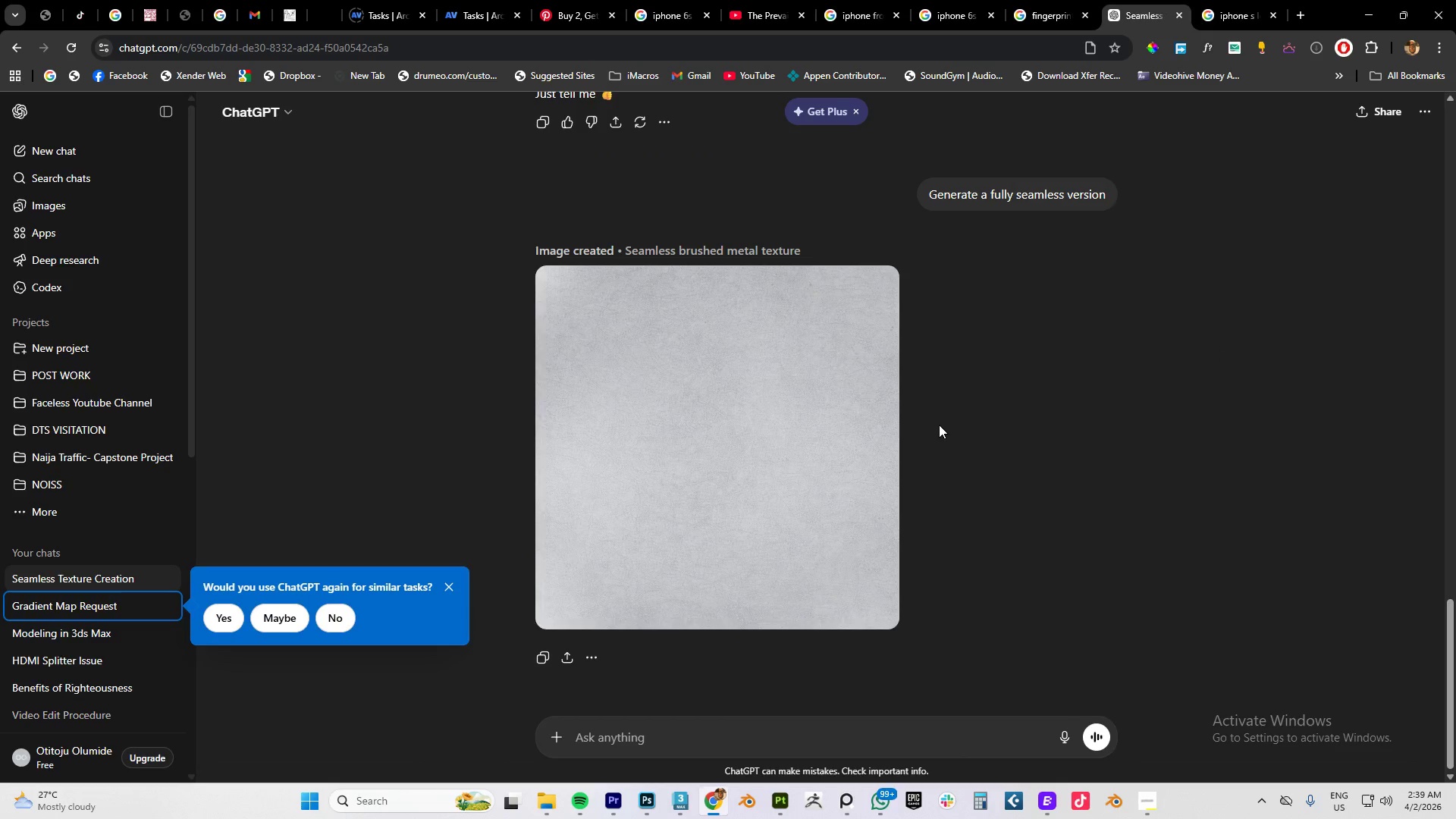 
key(Alt+Tab)
 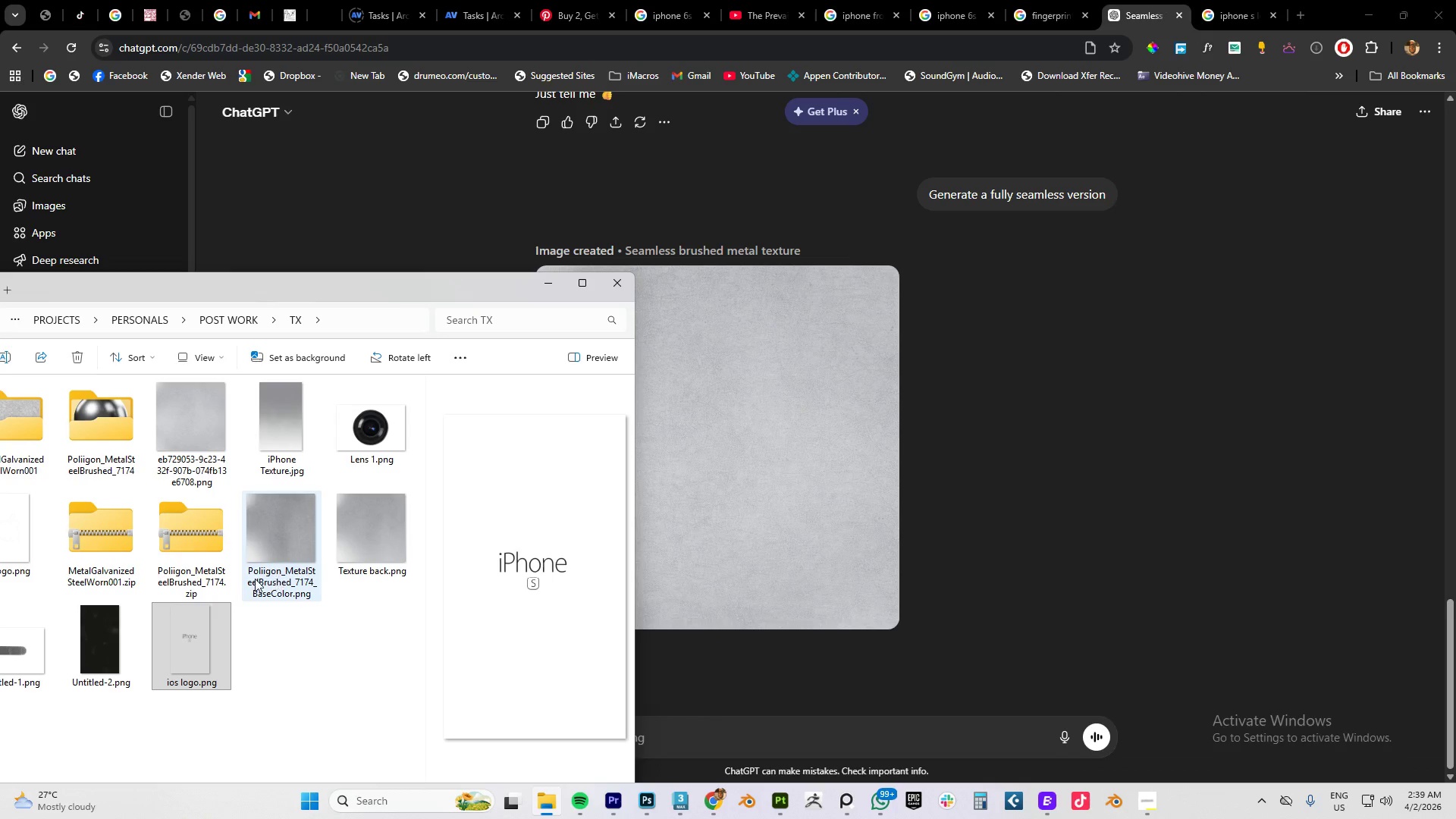 
left_click_drag(start_coordinate=[209, 627], to_coordinate=[817, 746])
 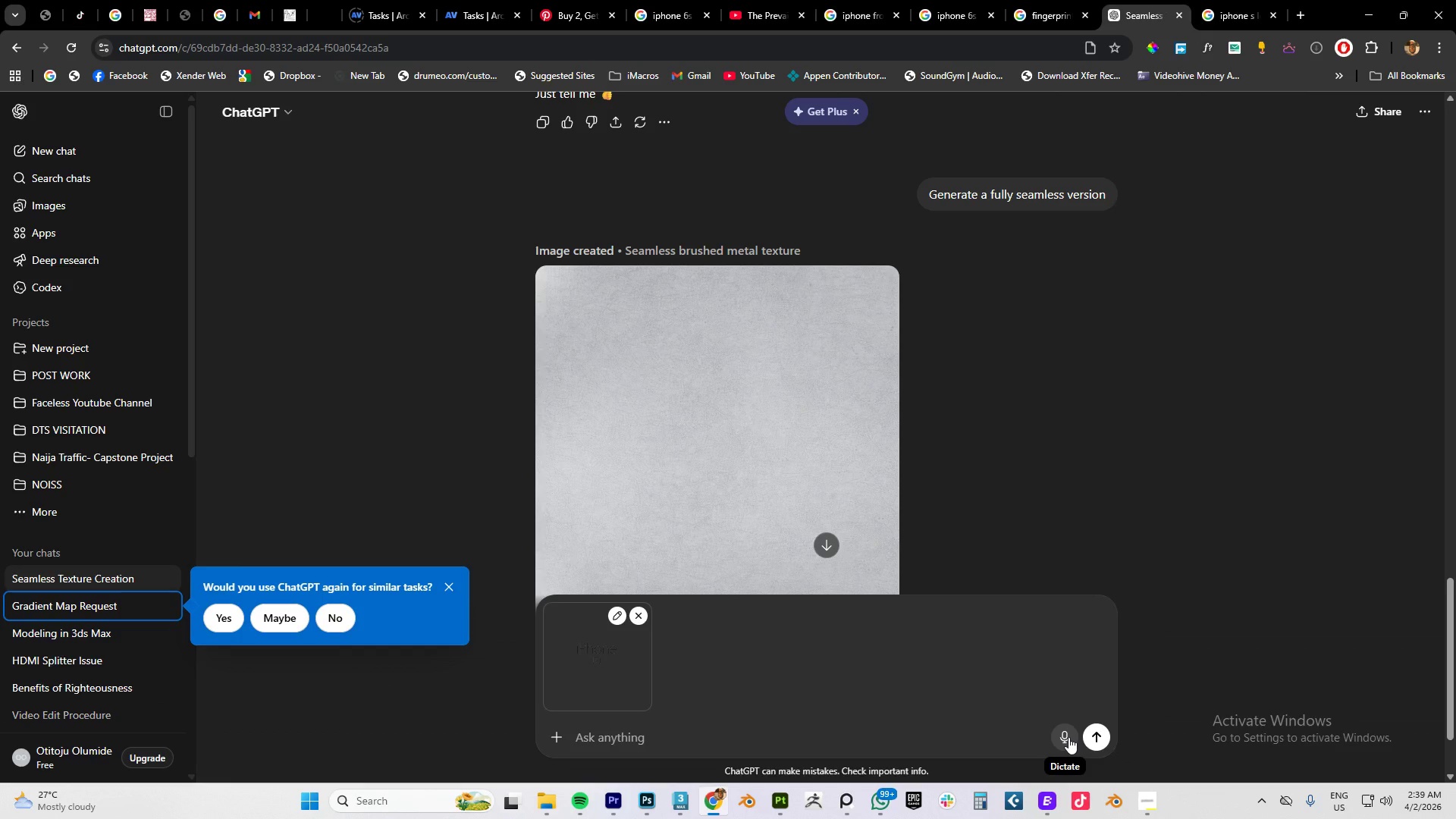 
left_click([1096, 733])
 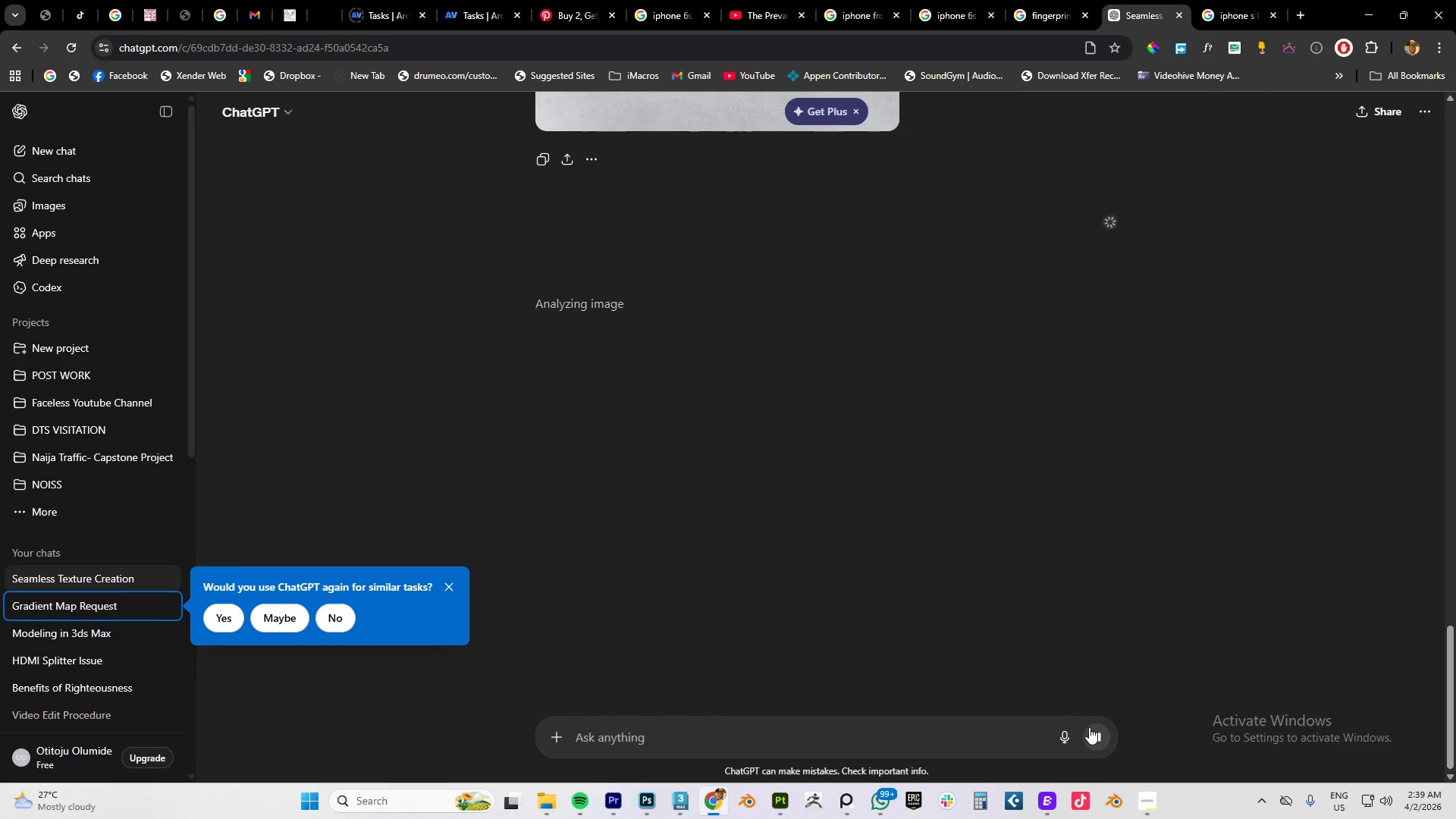 
key(Alt+AltLeft)
 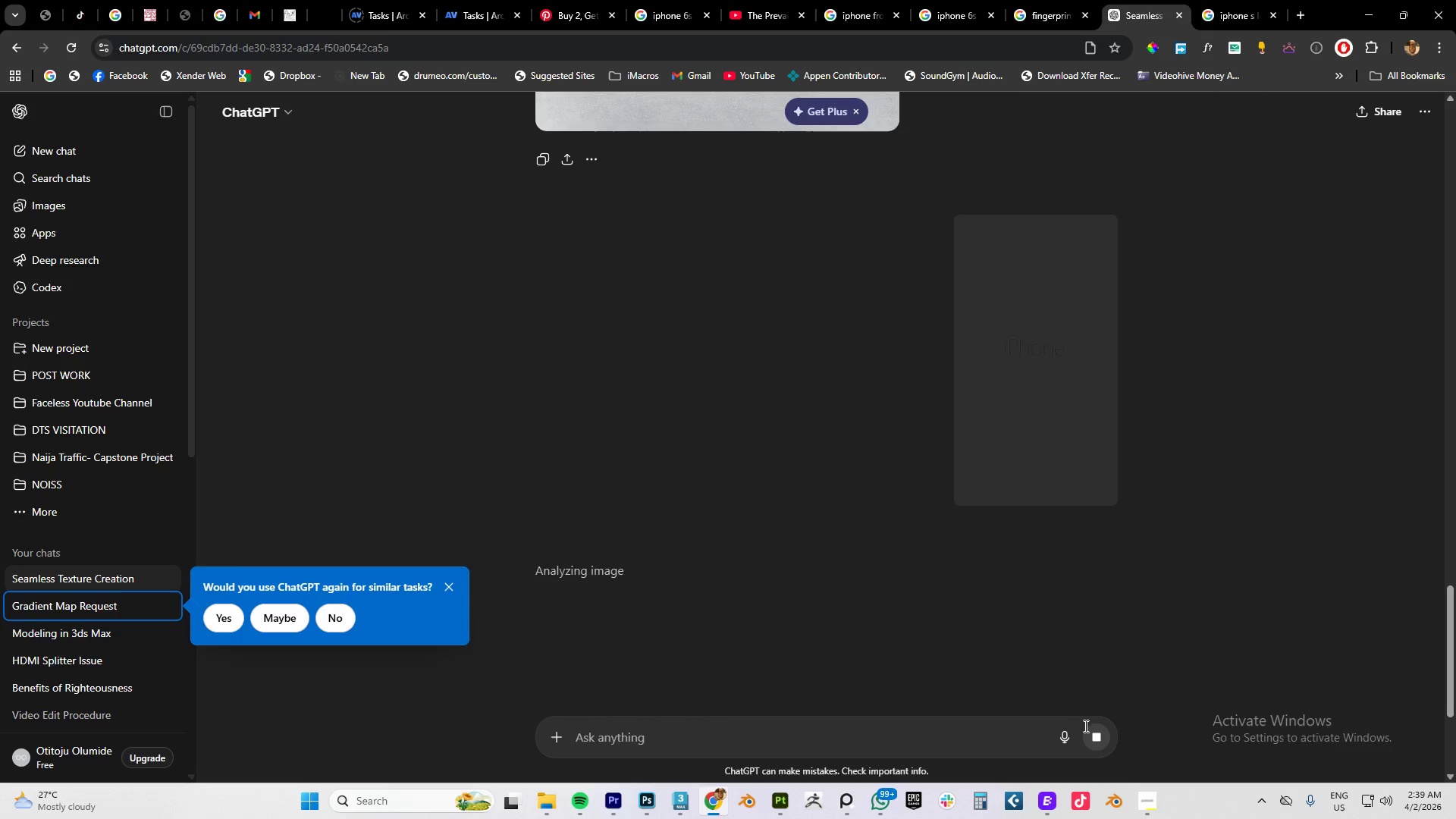 
key(Tab)
 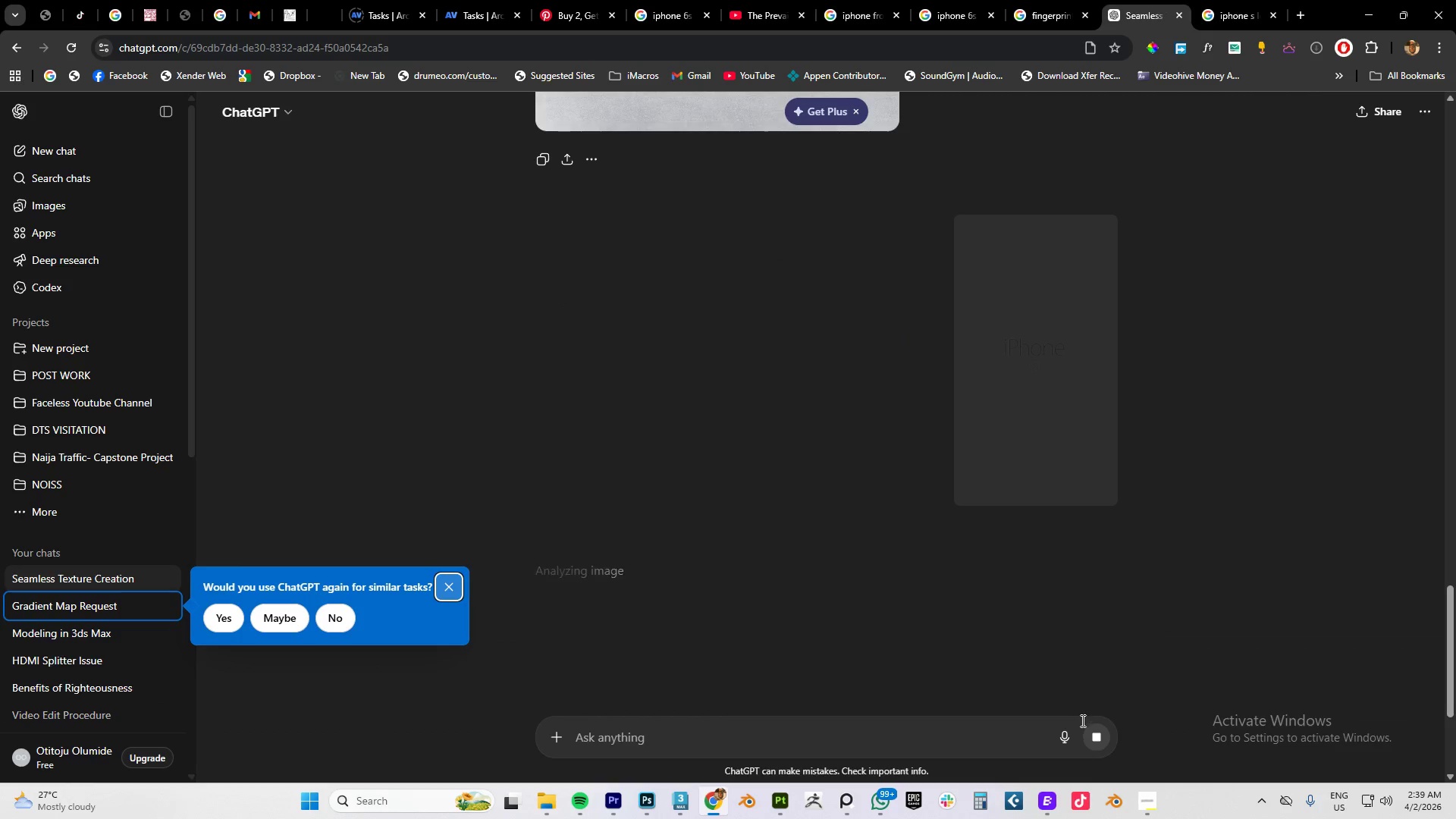 
key(Alt+AltLeft)
 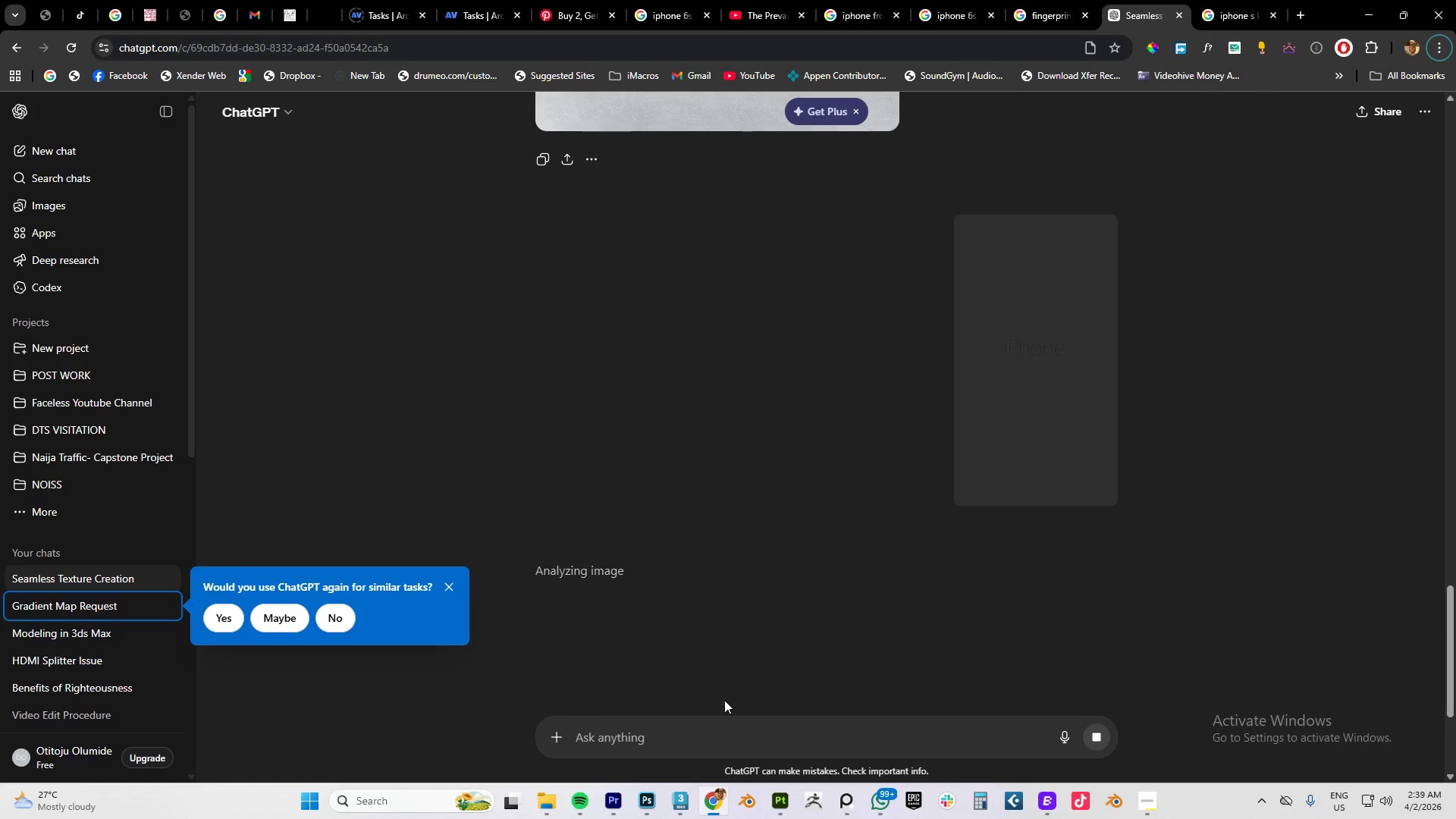 
key(Alt+AltLeft)
 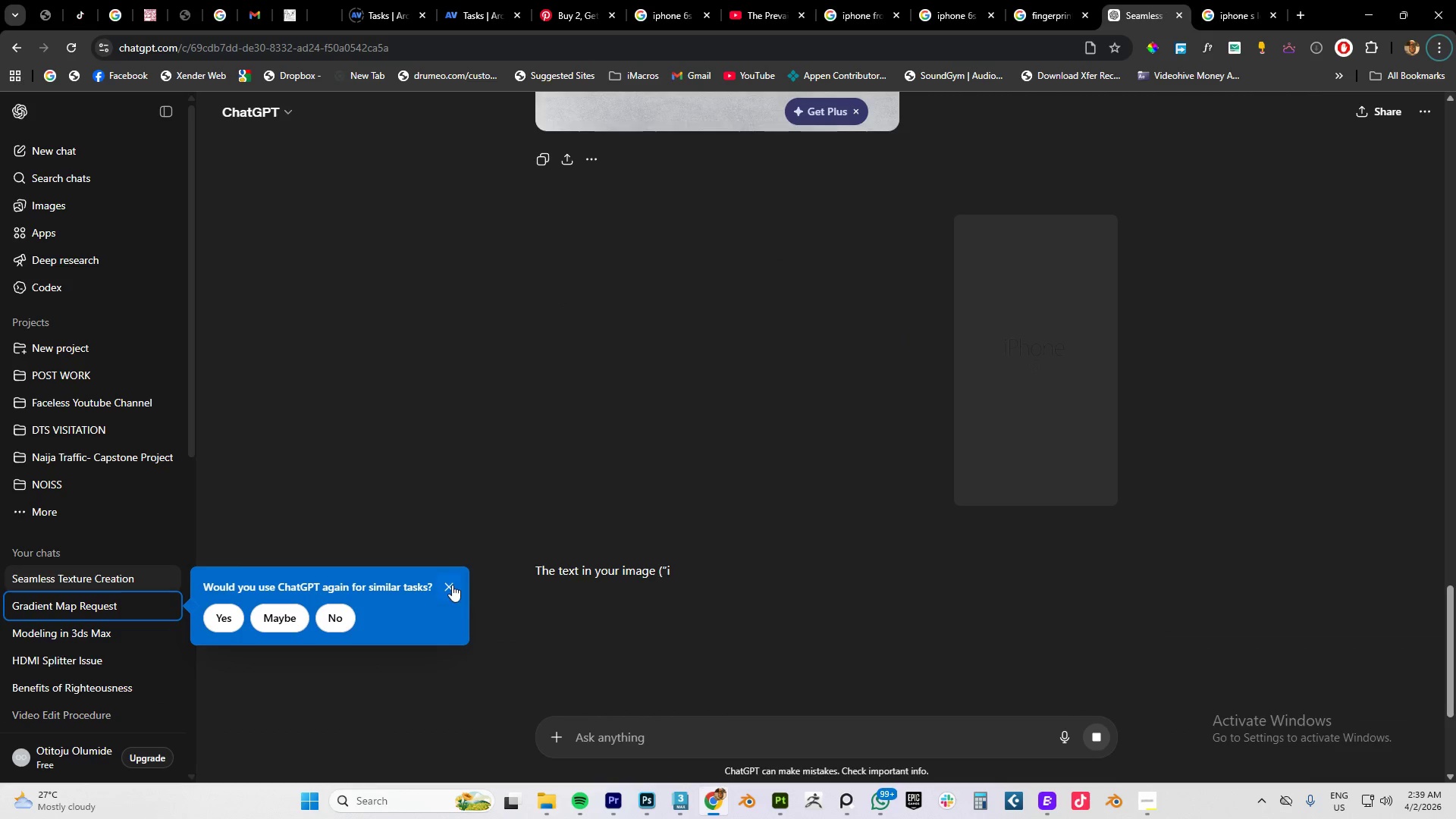 
left_click([452, 585])
 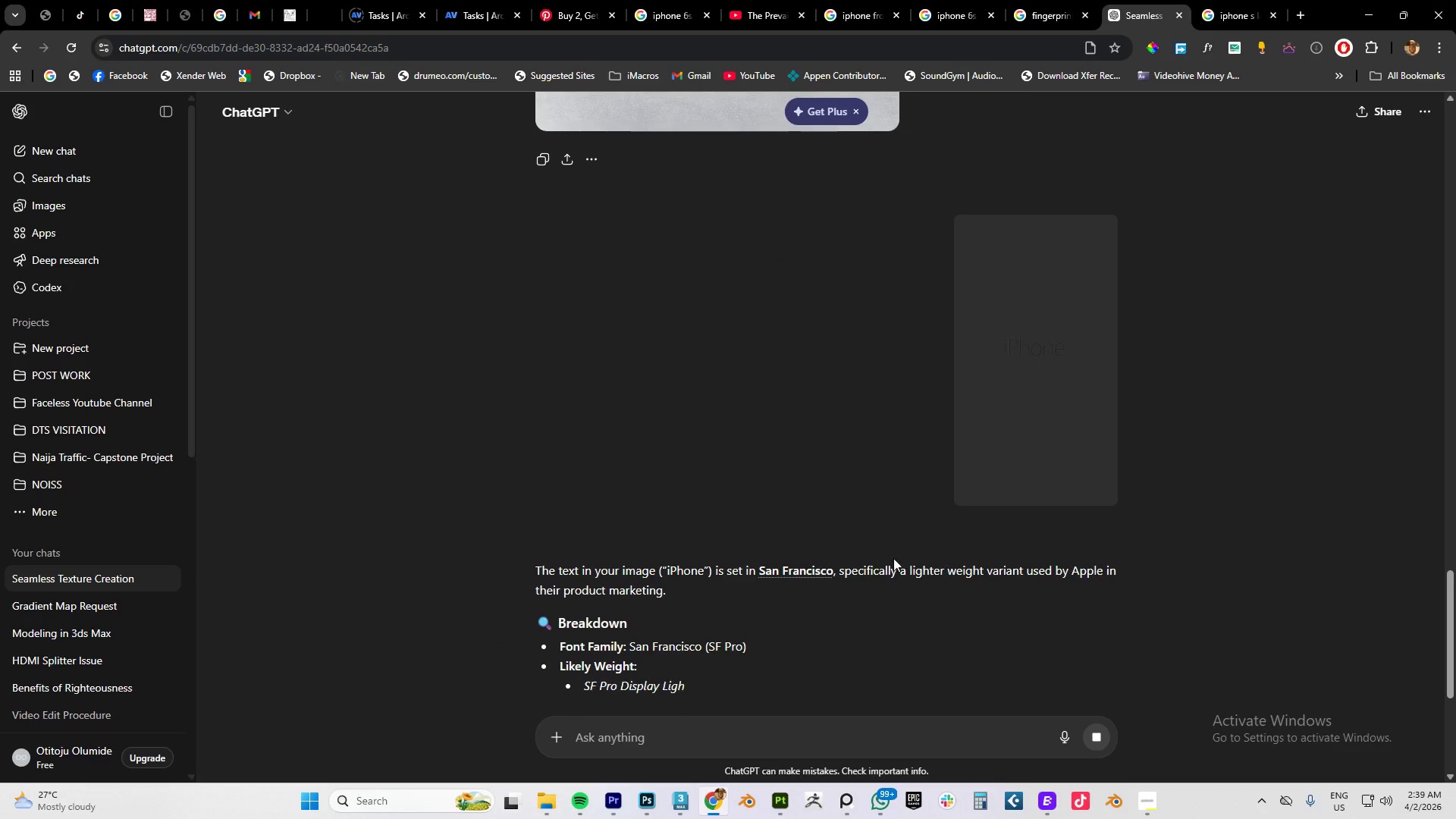 
left_click([716, 733])
 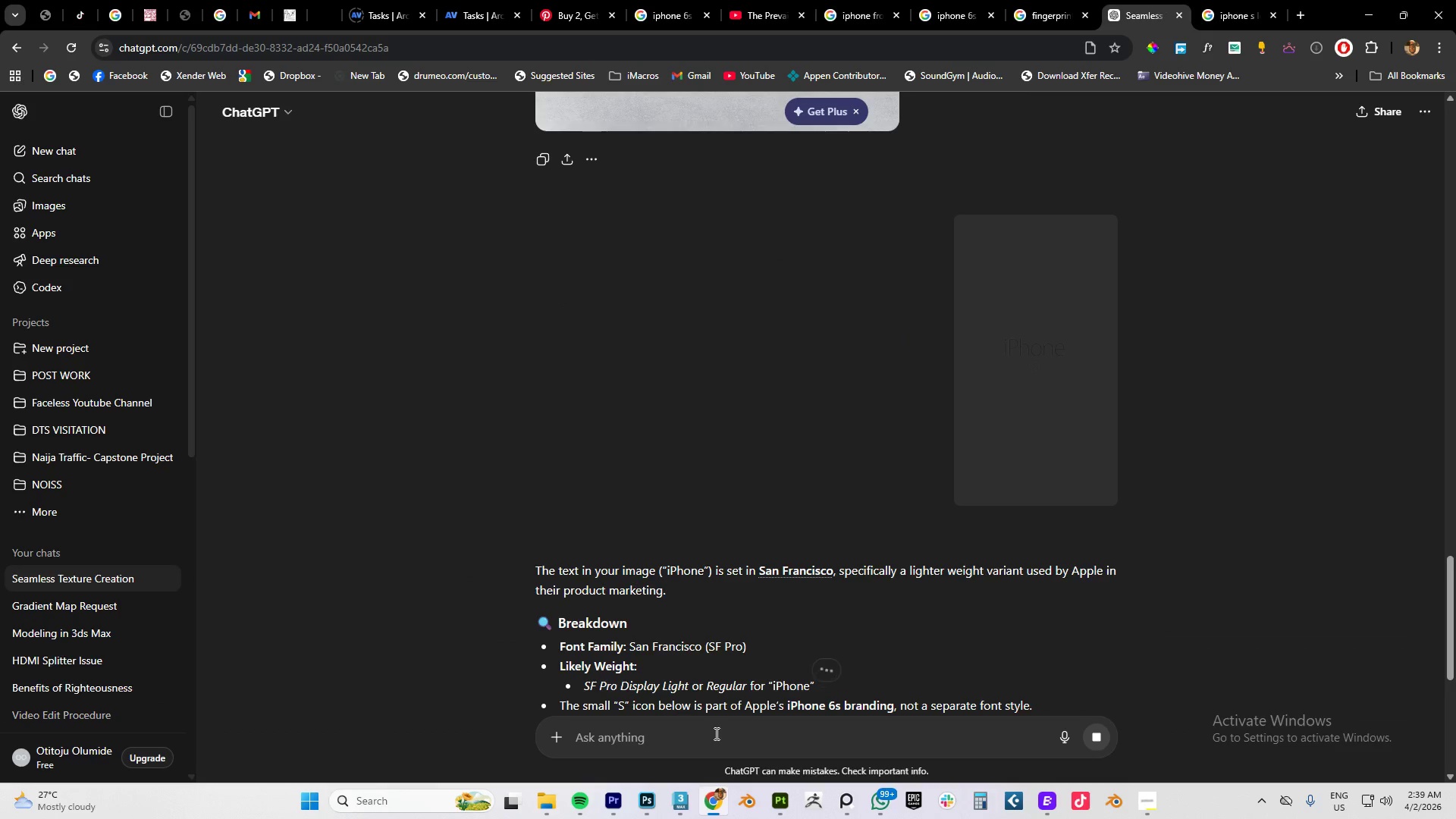 
type(Generate a seamless )
 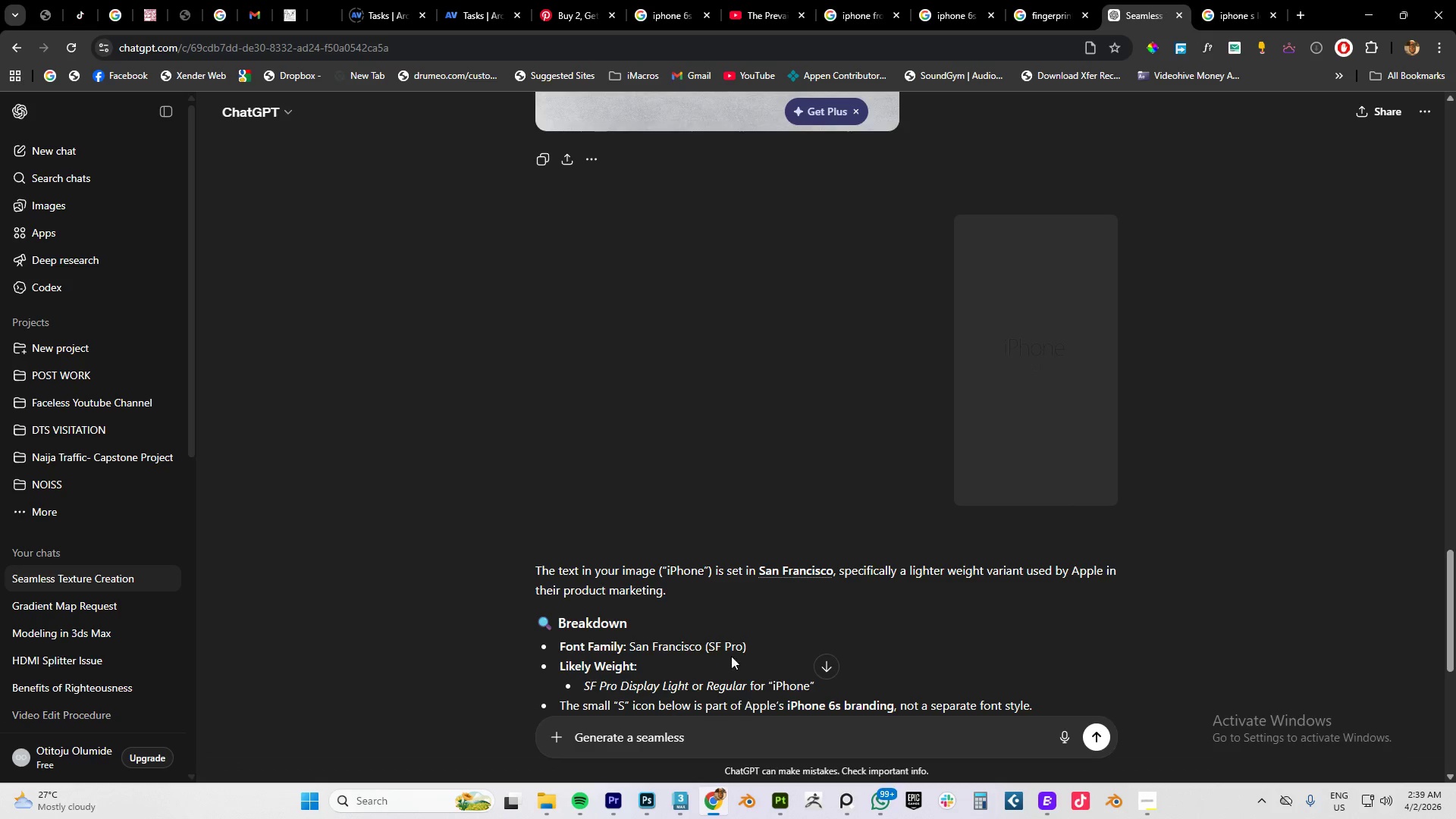 
scroll: coordinate [715, 546], scroll_direction: up, amount: 10.0
 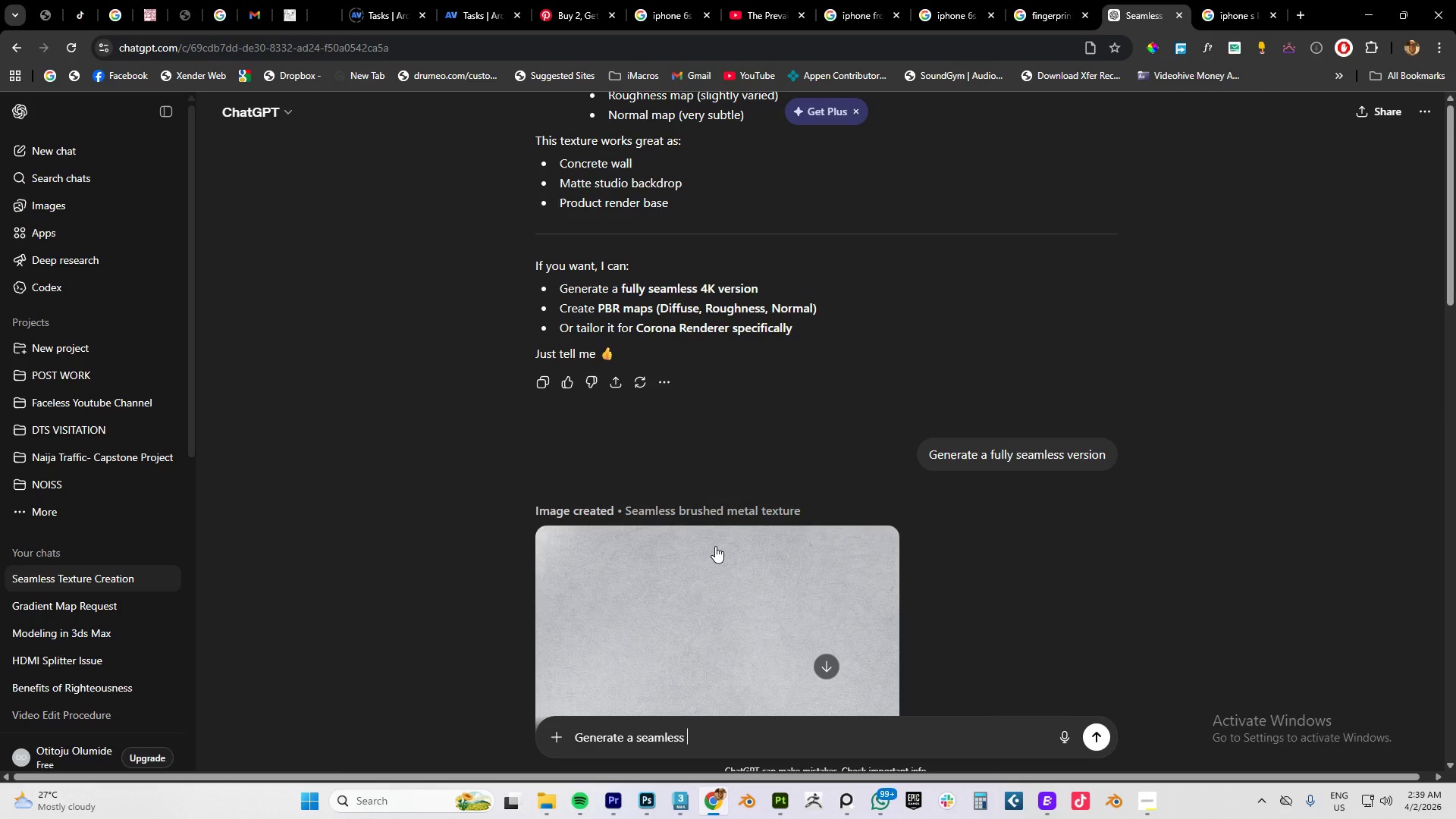 
scroll: coordinate [715, 546], scroll_direction: down, amount: 11.0
 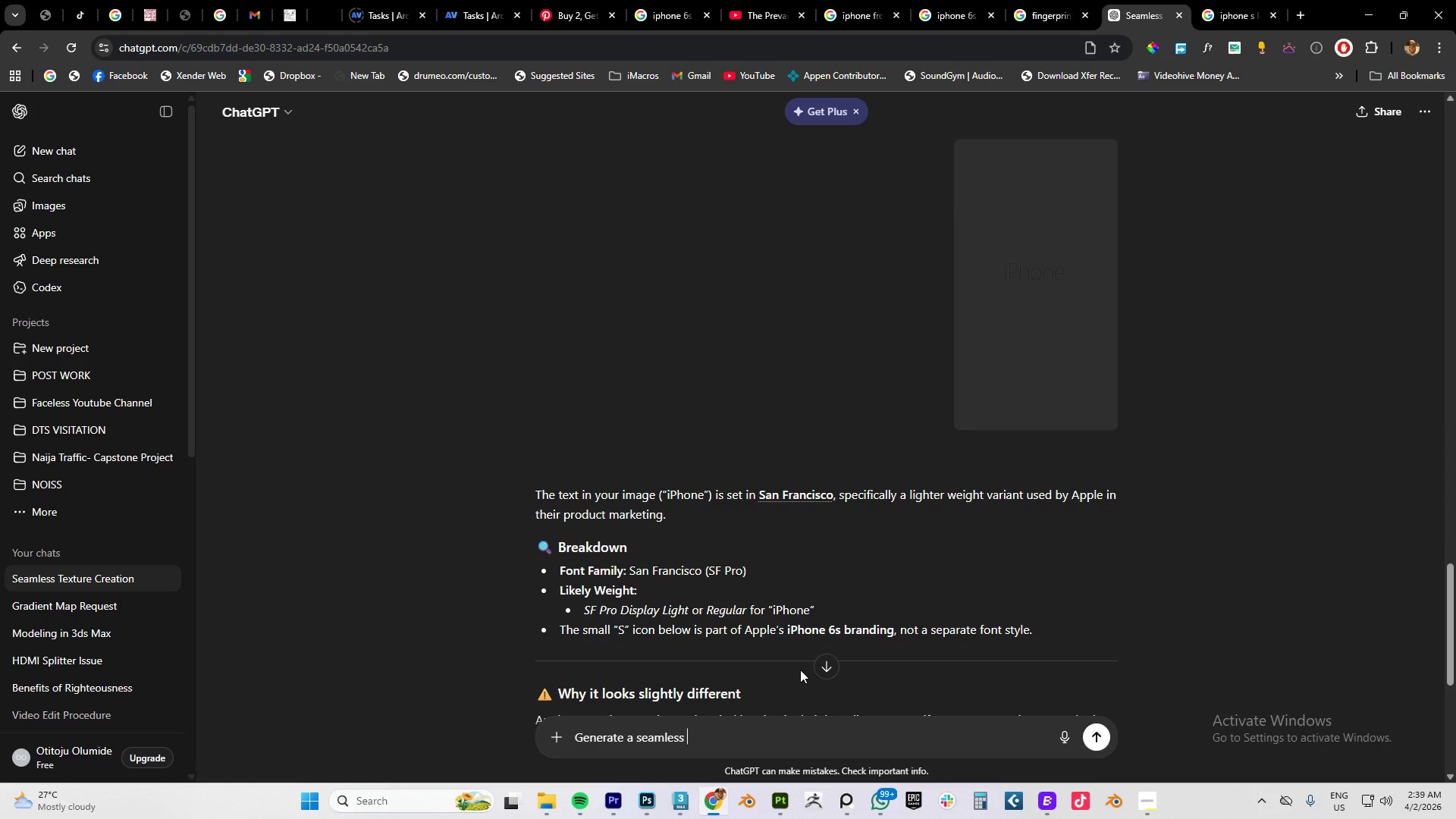 
type(version)
 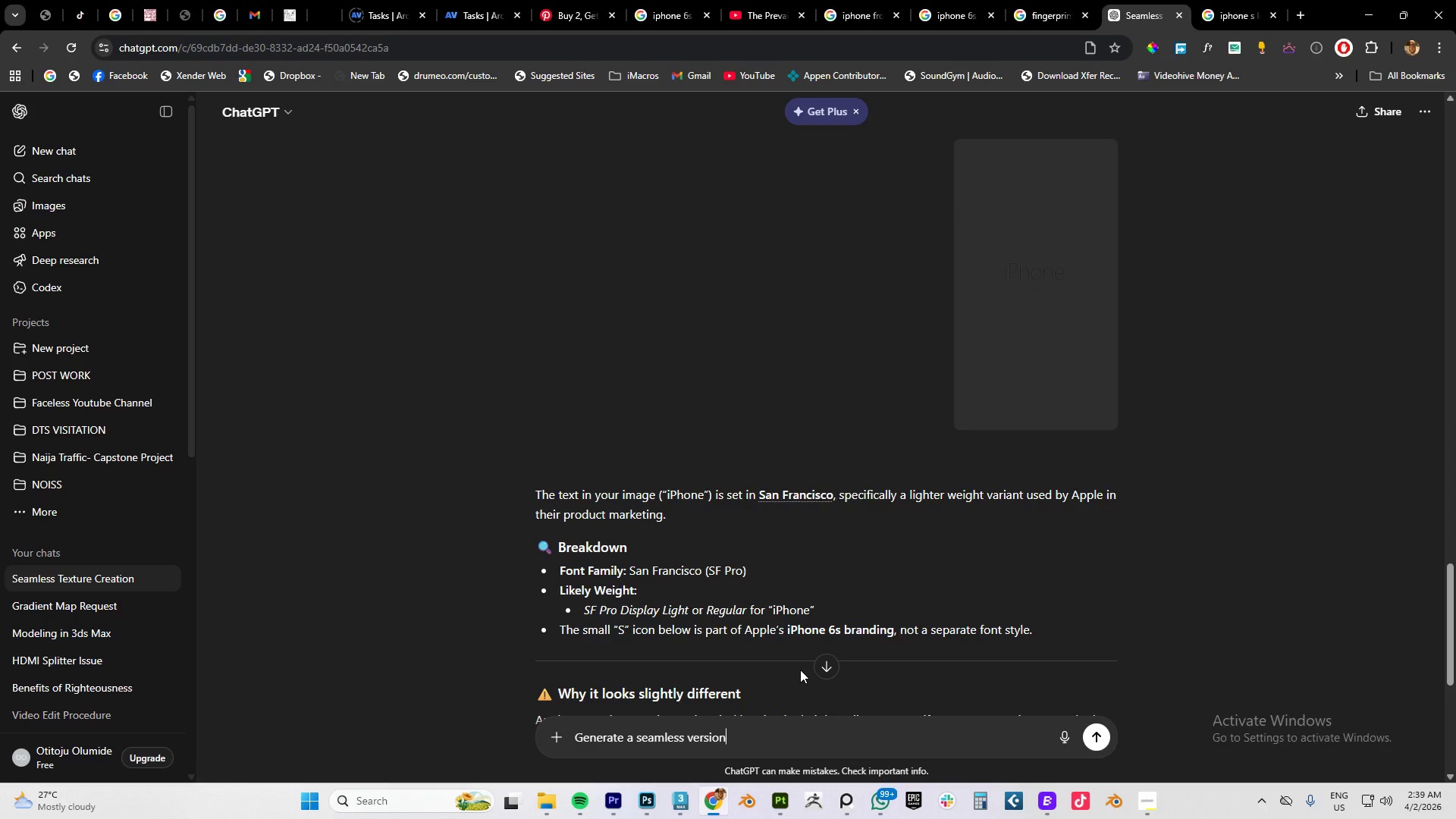 
key(Enter)
 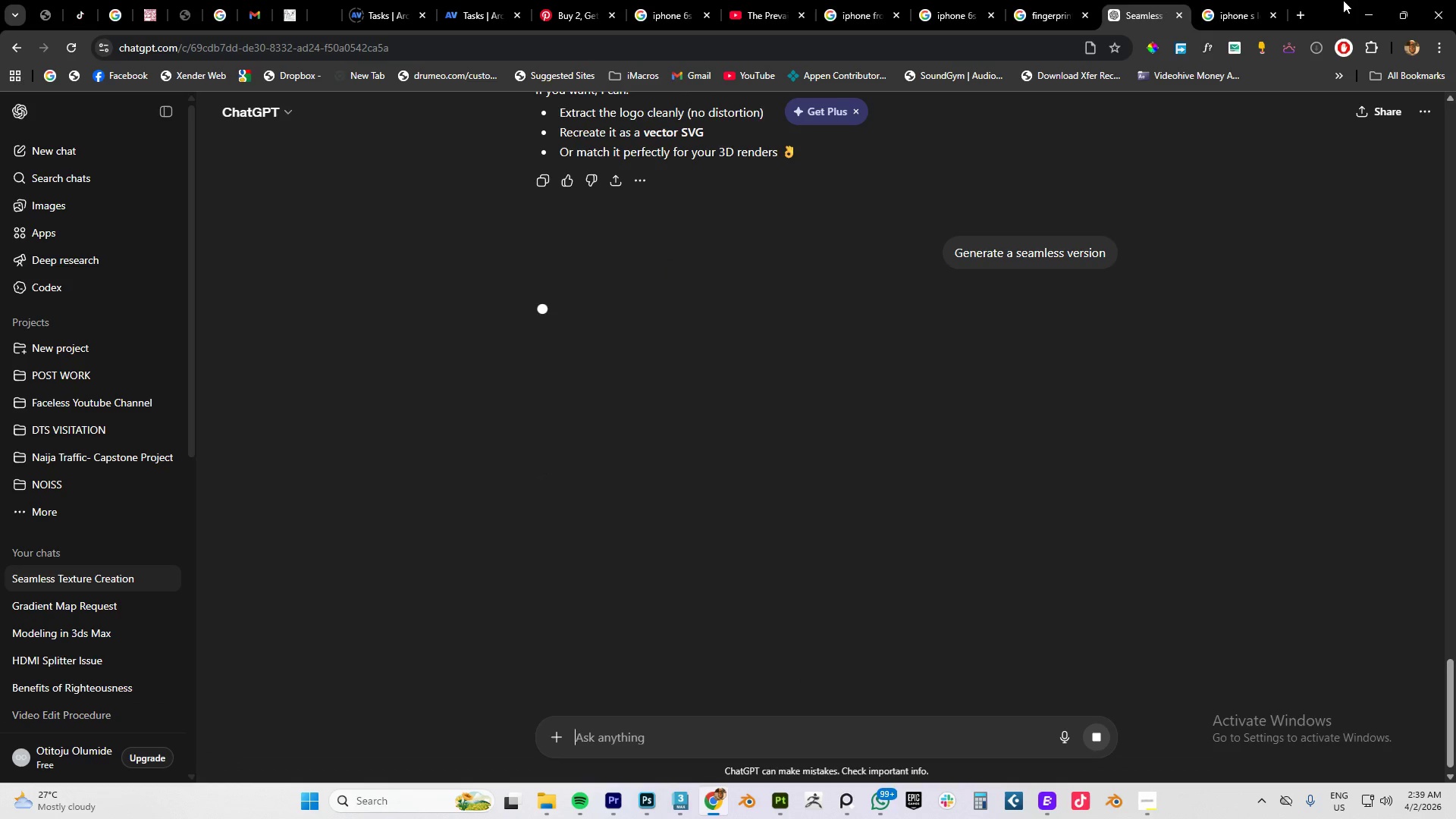 
key(Alt+AltLeft)
 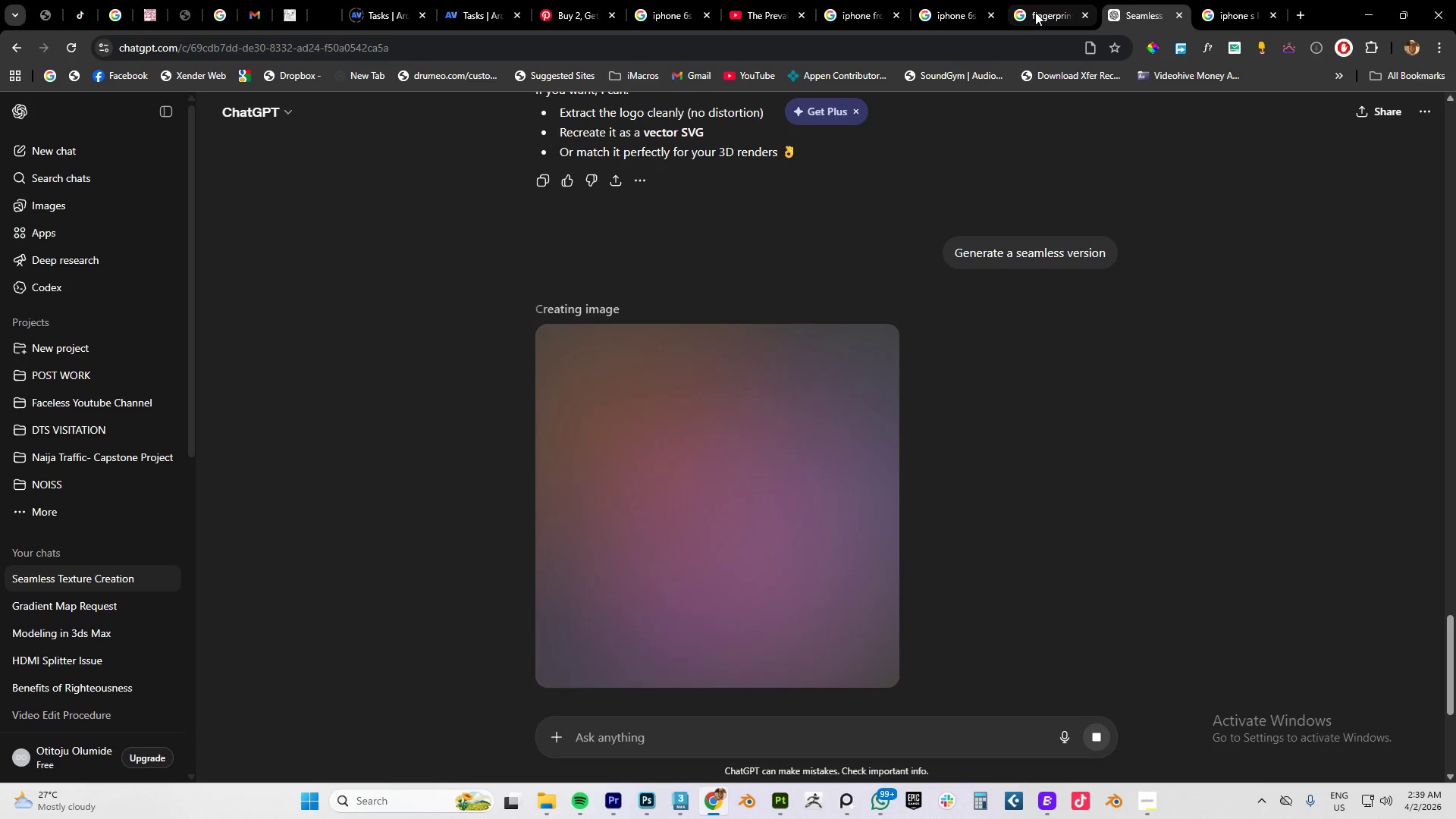 
key(Alt+Tab)
 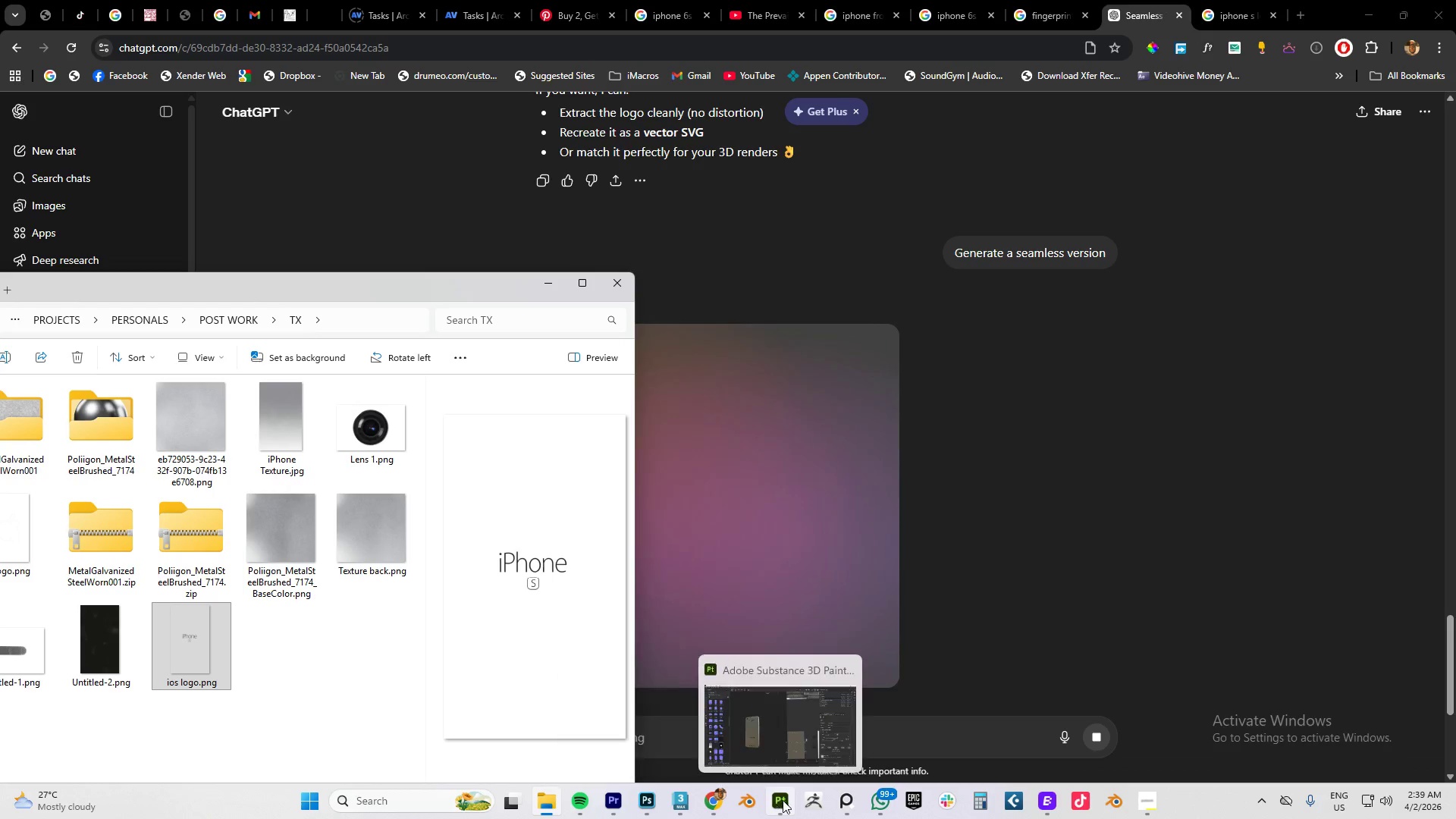 
left_click([849, 800])
 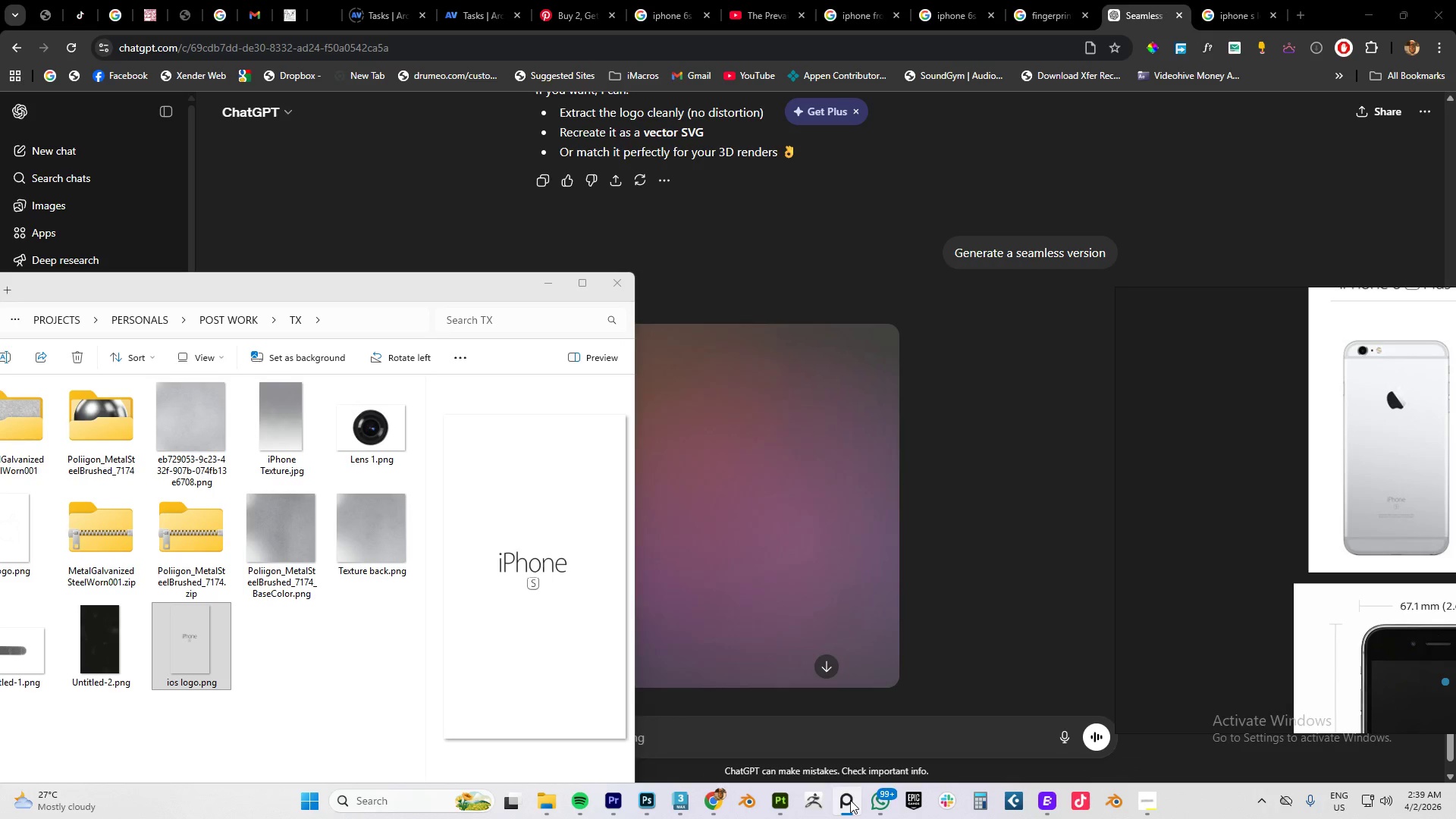 
left_click([851, 800])
 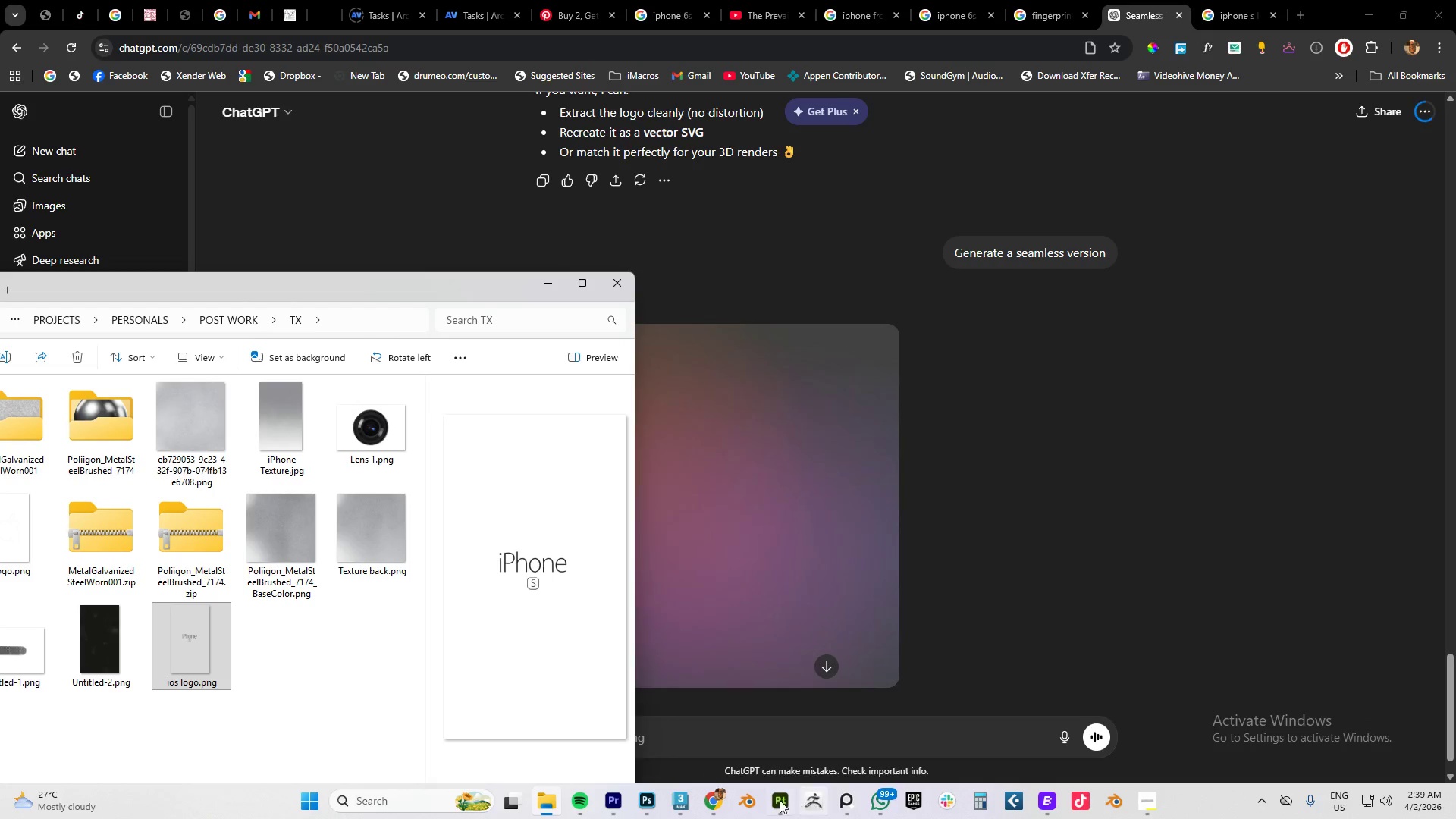 
left_click([775, 802])
 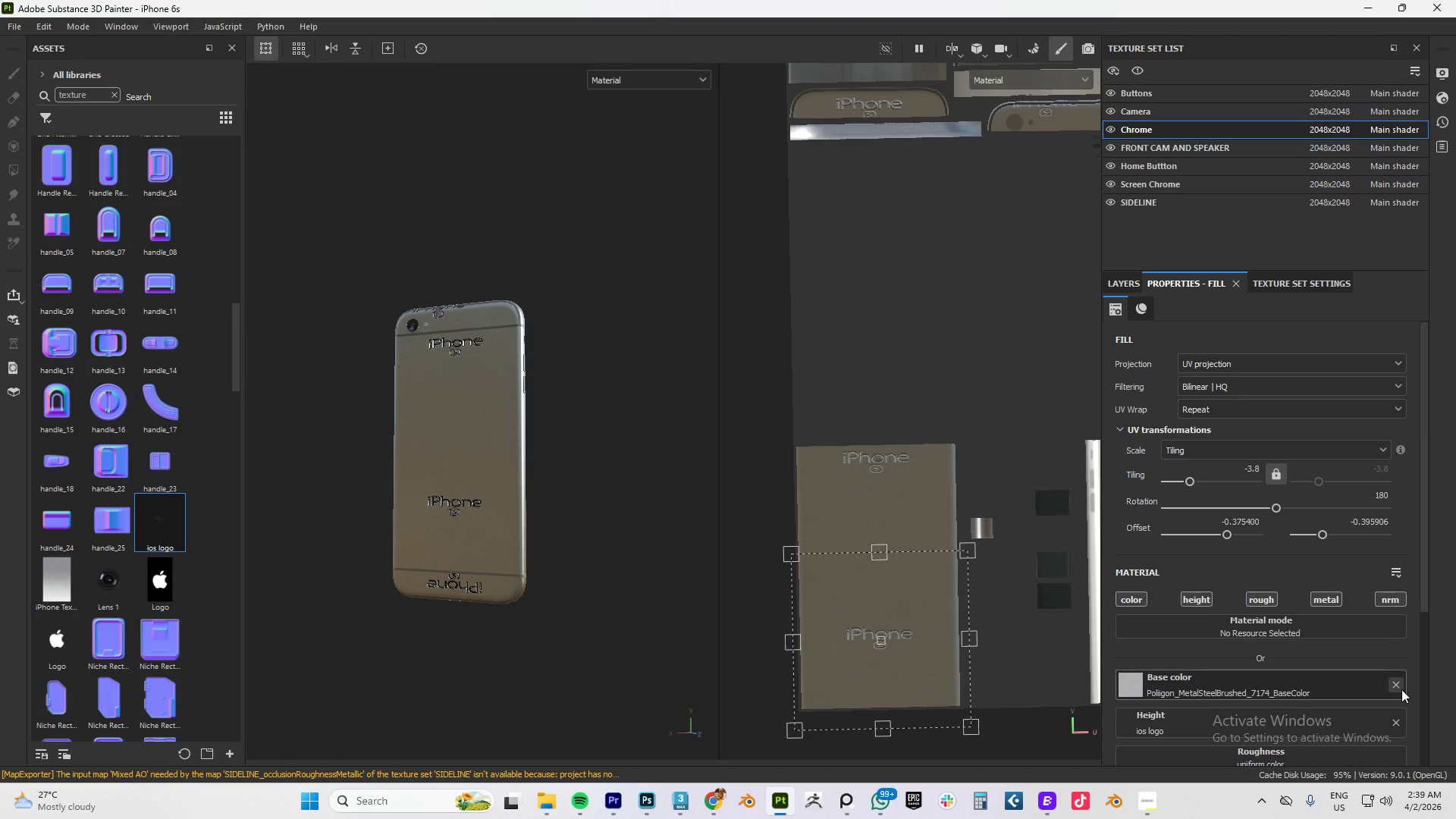 
scroll: coordinate [1207, 721], scroll_direction: down, amount: 3.0
 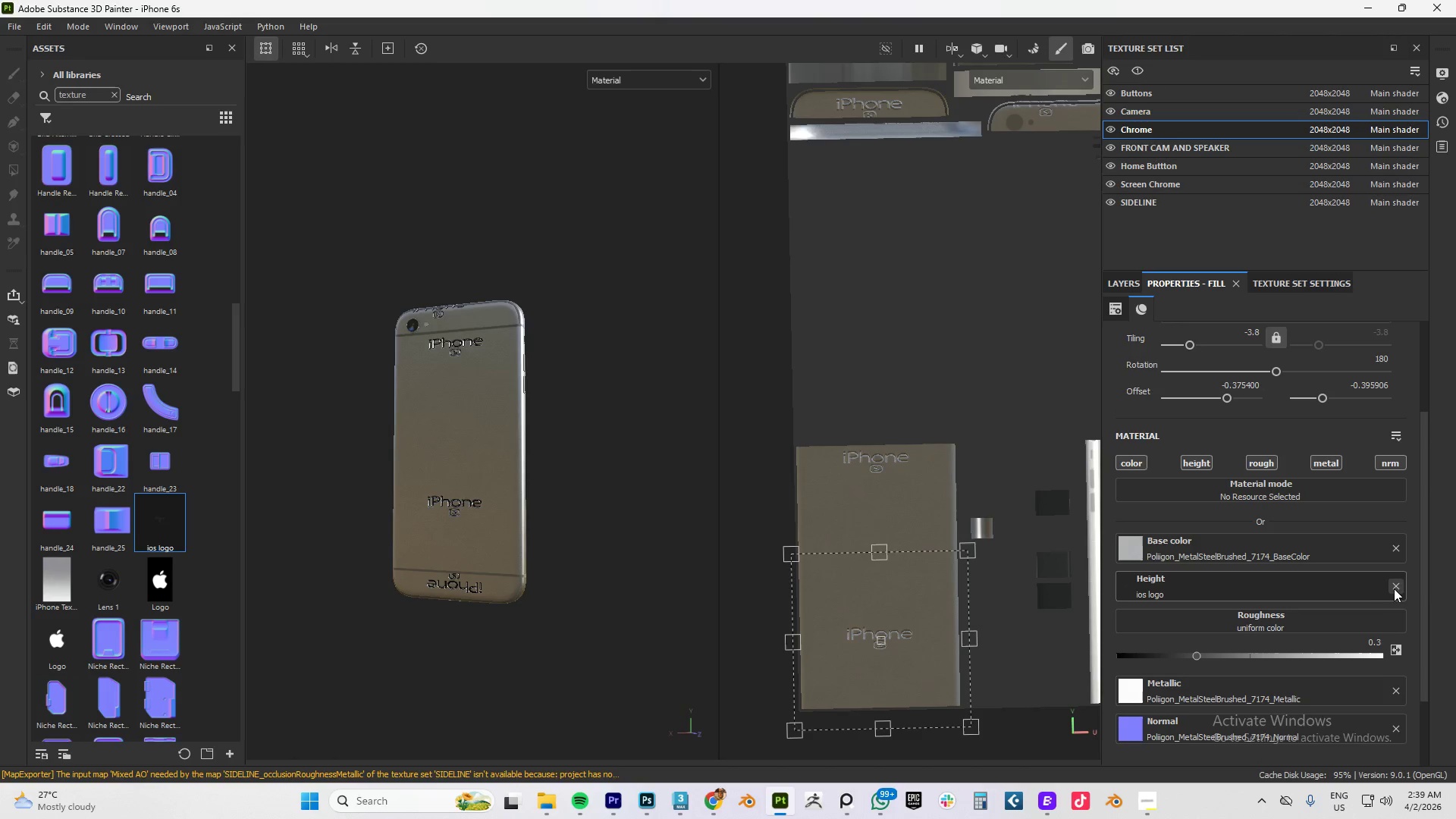 
left_click([1396, 585])
 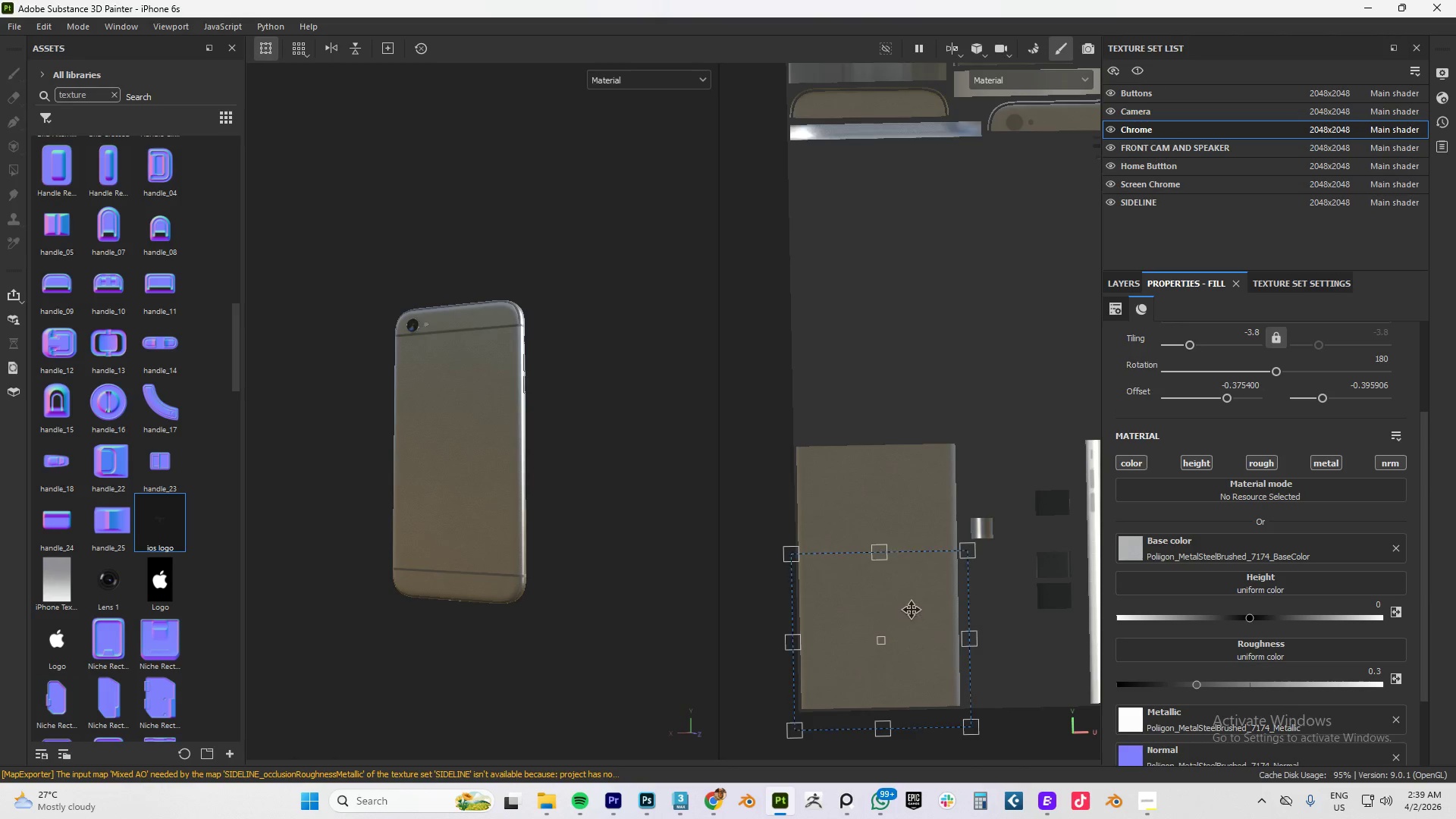 
hold_key(key=AltLeft, duration=1.52)
left_click_drag(start_coordinate=[504, 548], to_coordinate=[440, 522])
 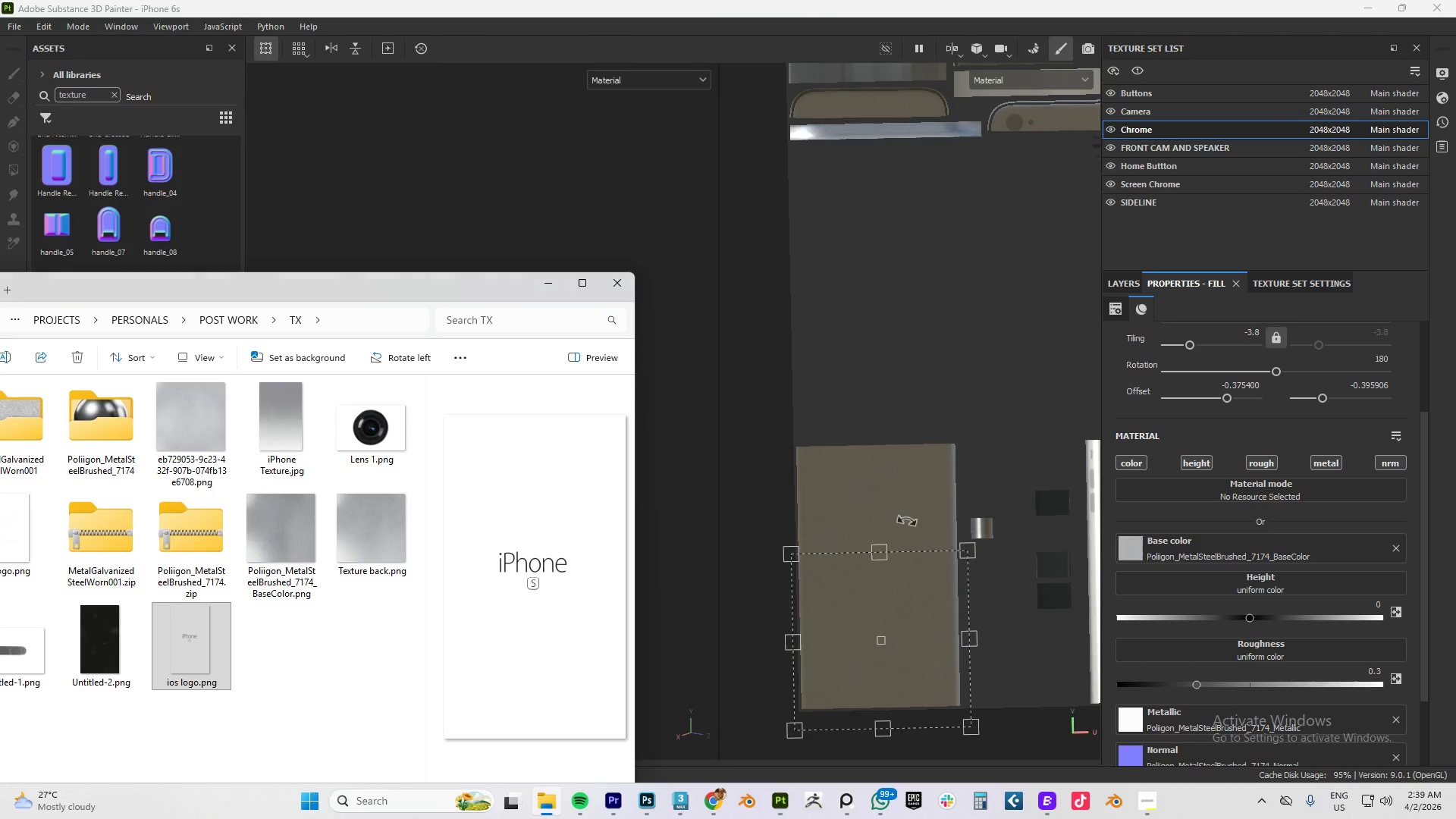 
hold_key(key=AltLeft, duration=0.33)
 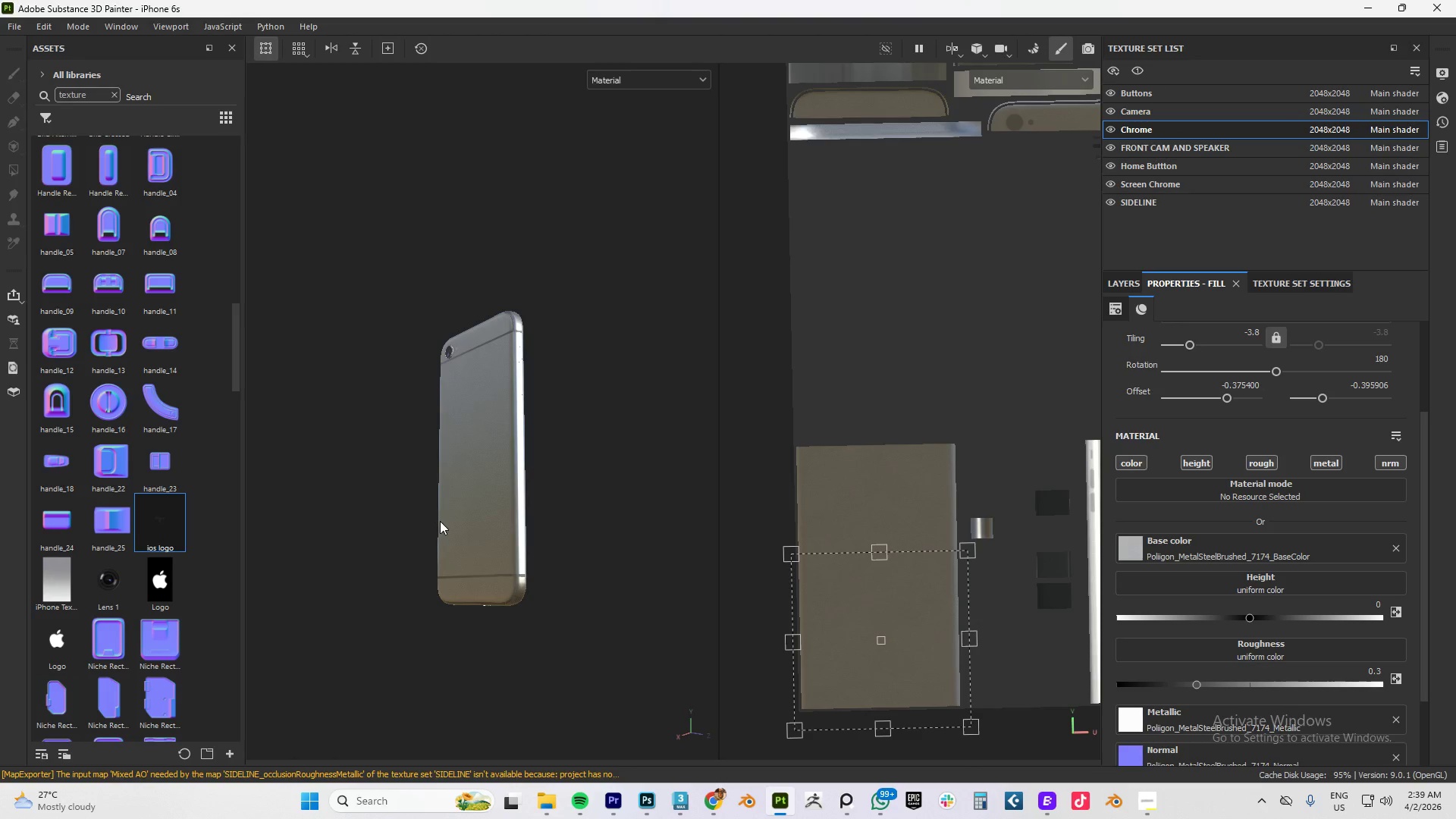 
key(Alt+AltLeft)
 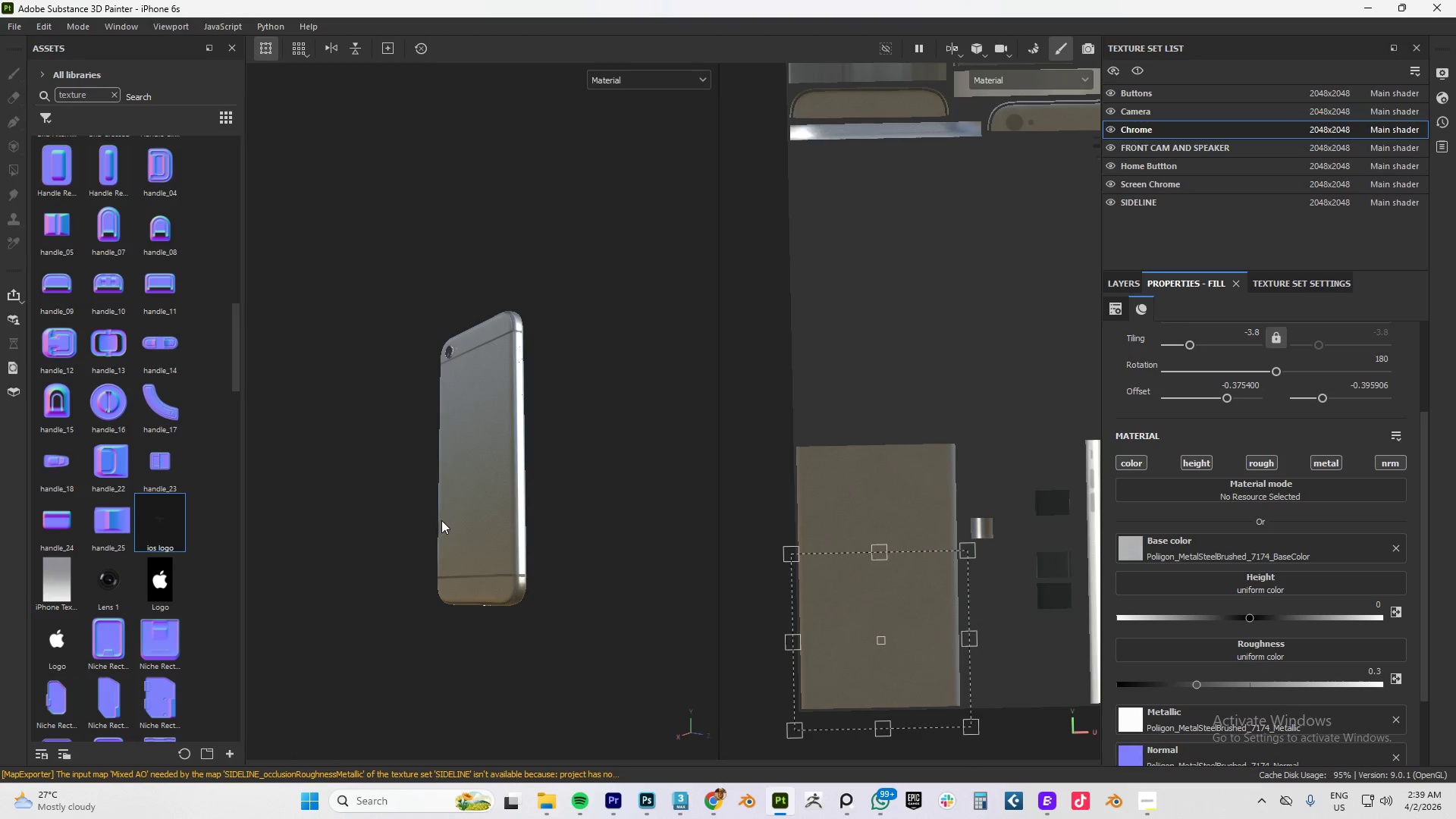 
key(Alt+Tab)
 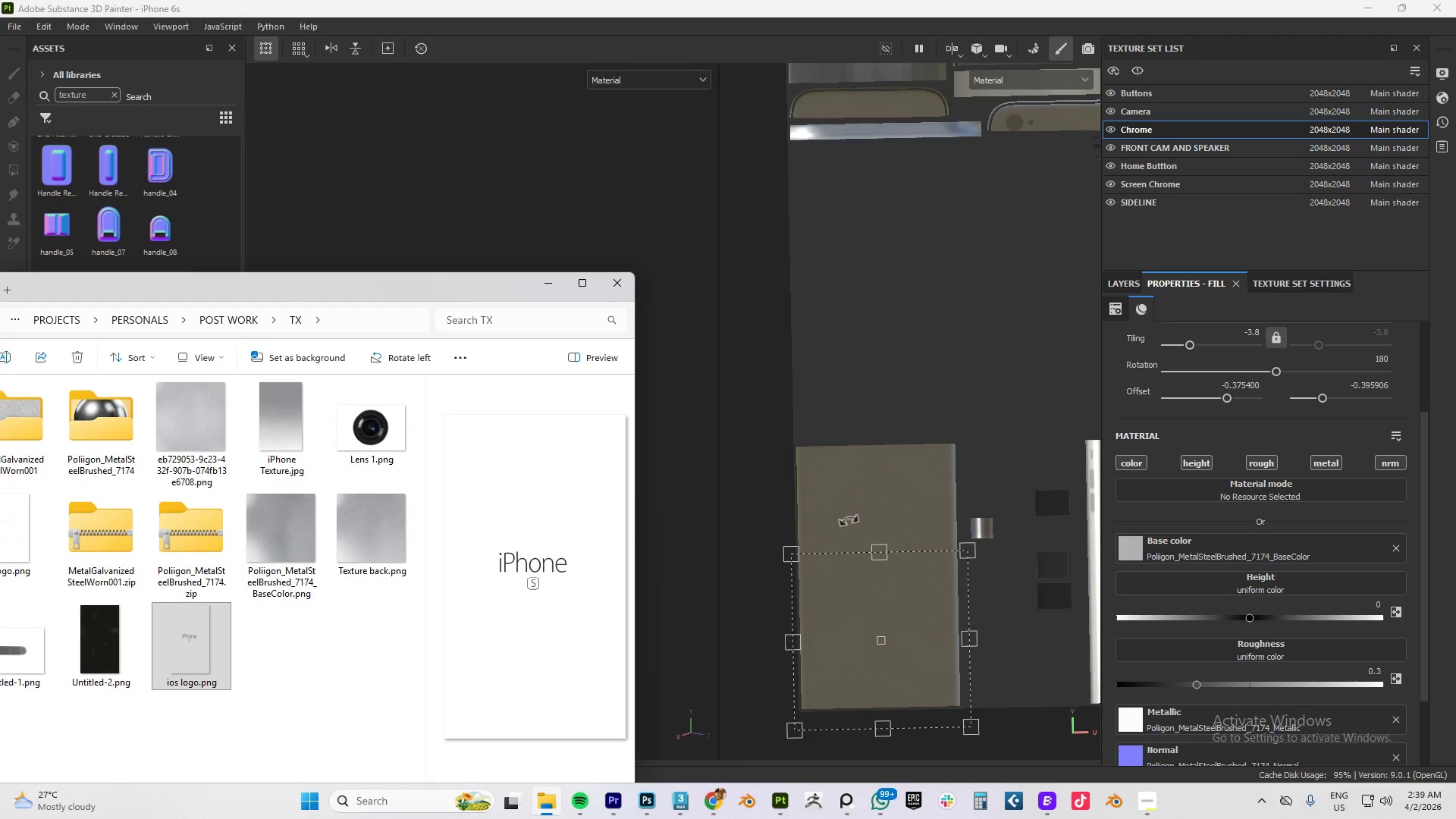 
key(Alt+Tab)
 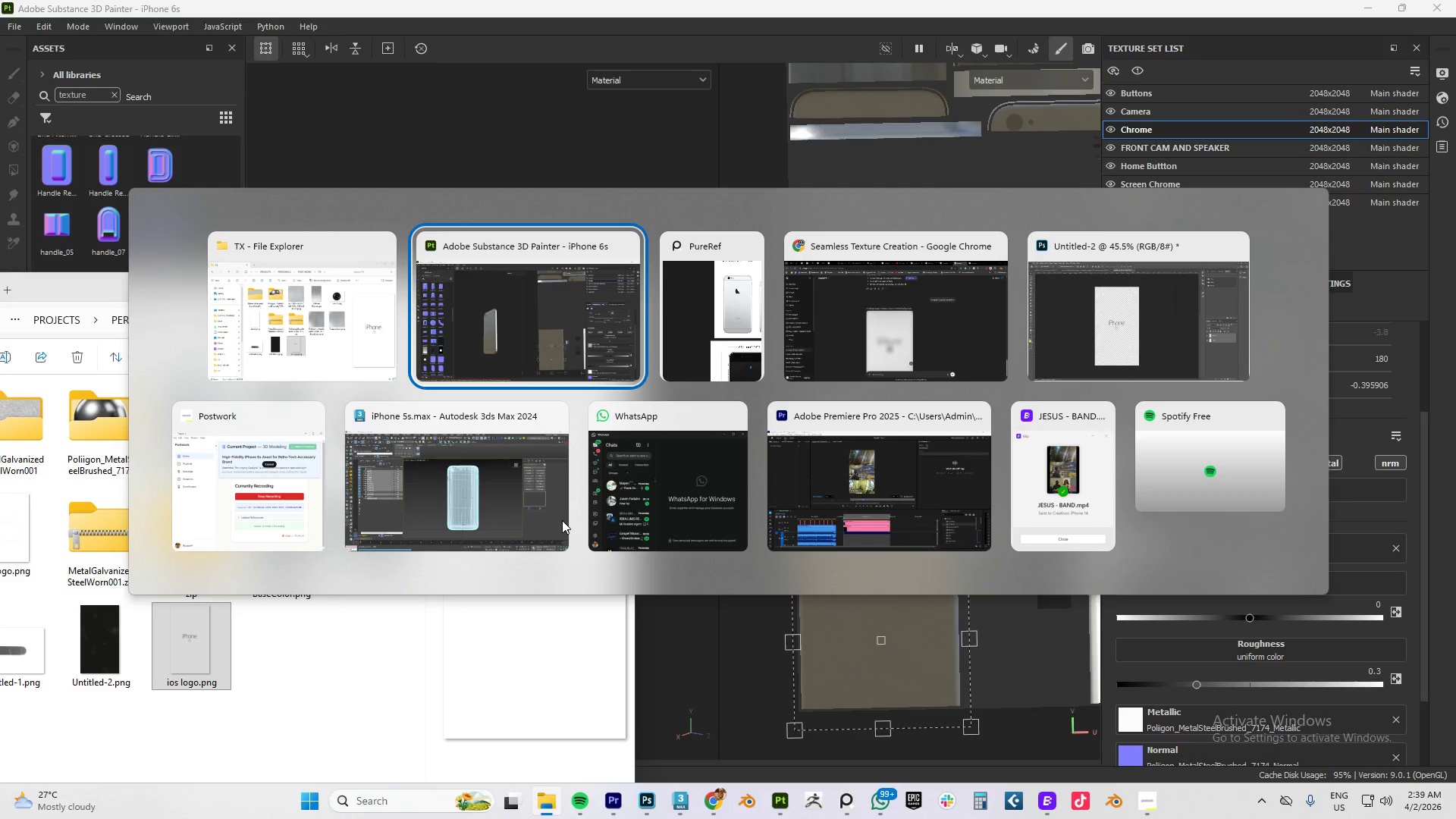 
key(Alt+Tab)
 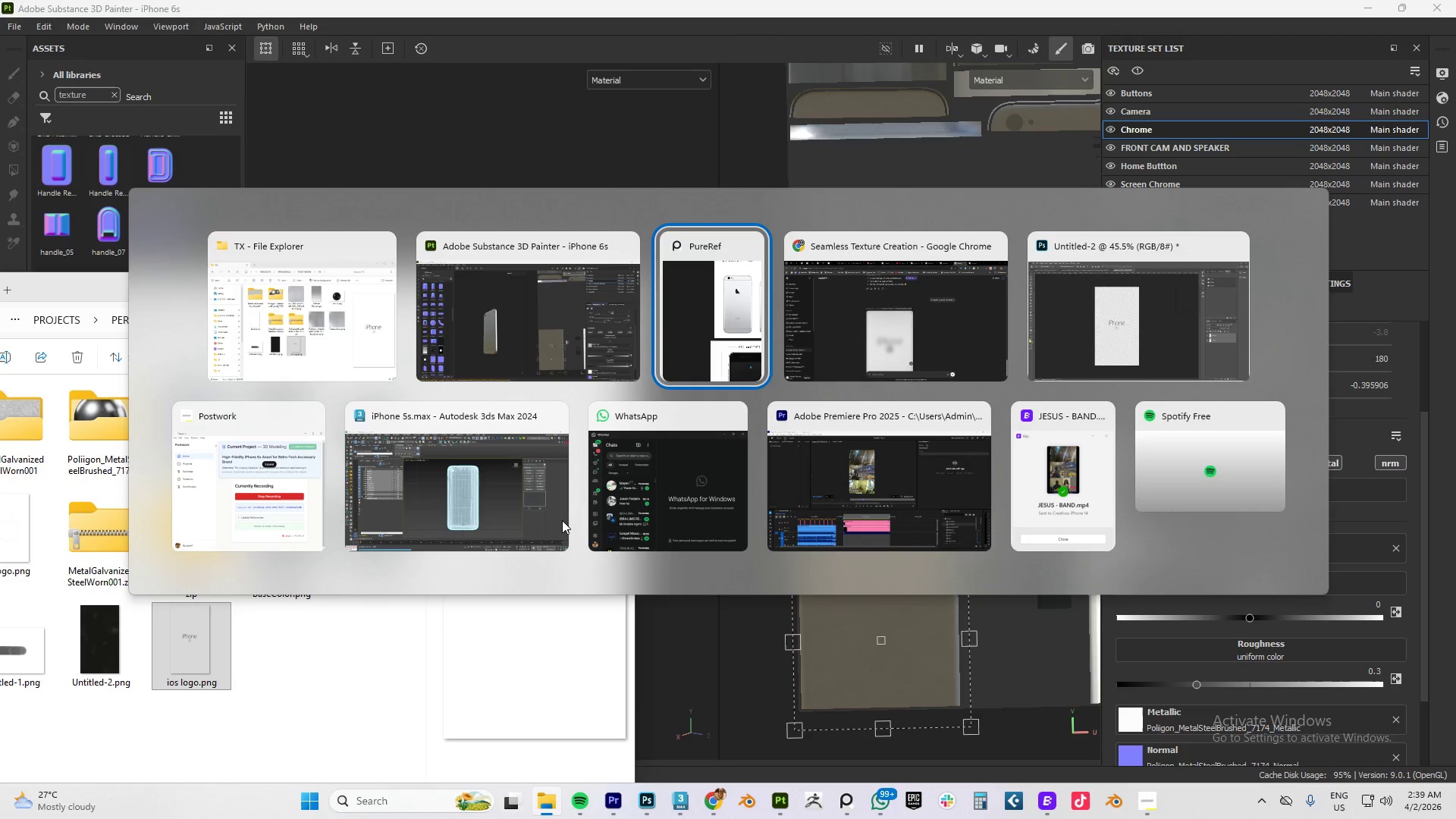 
key(Alt+Tab)
 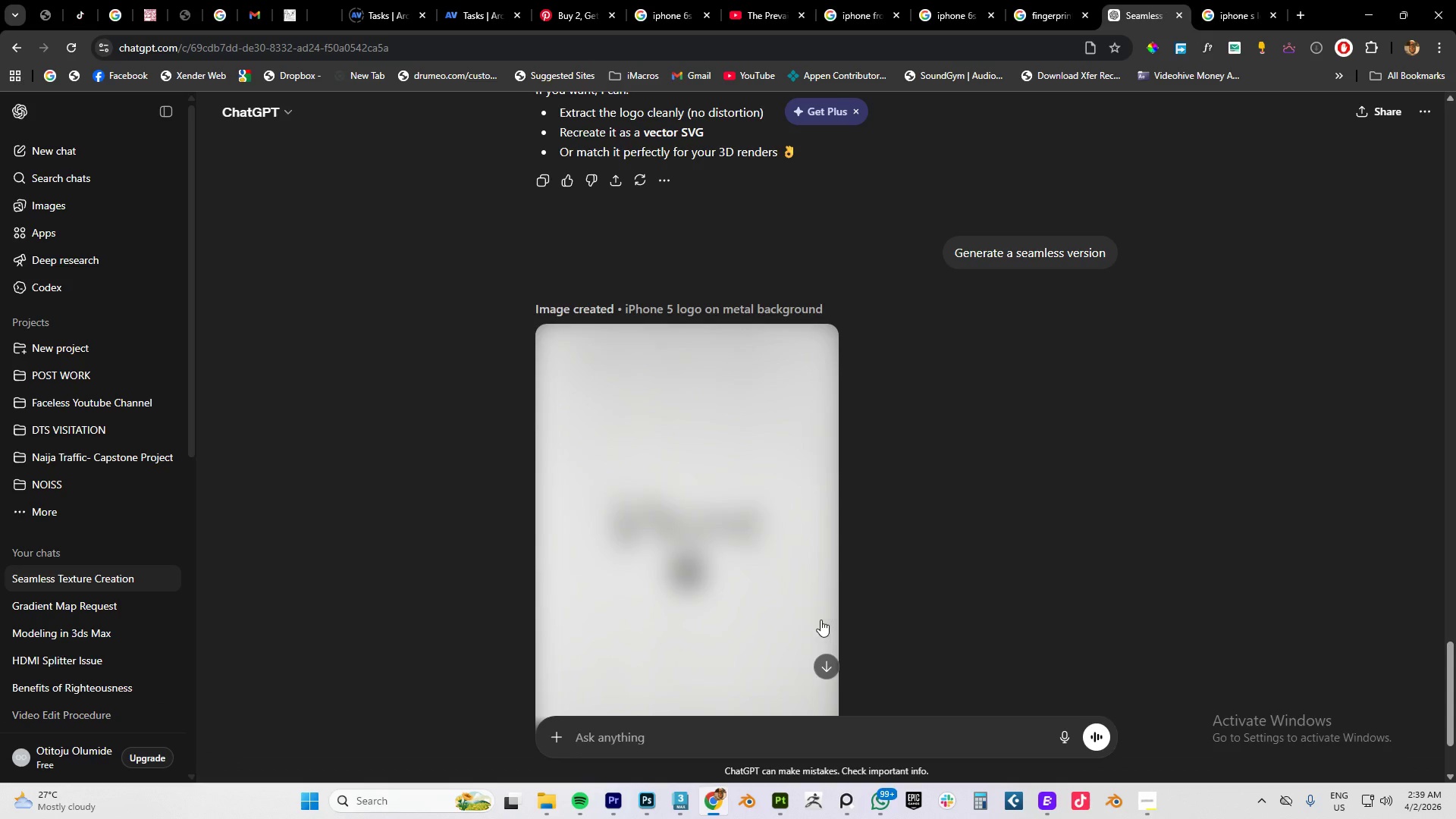 
left_click([829, 666])
 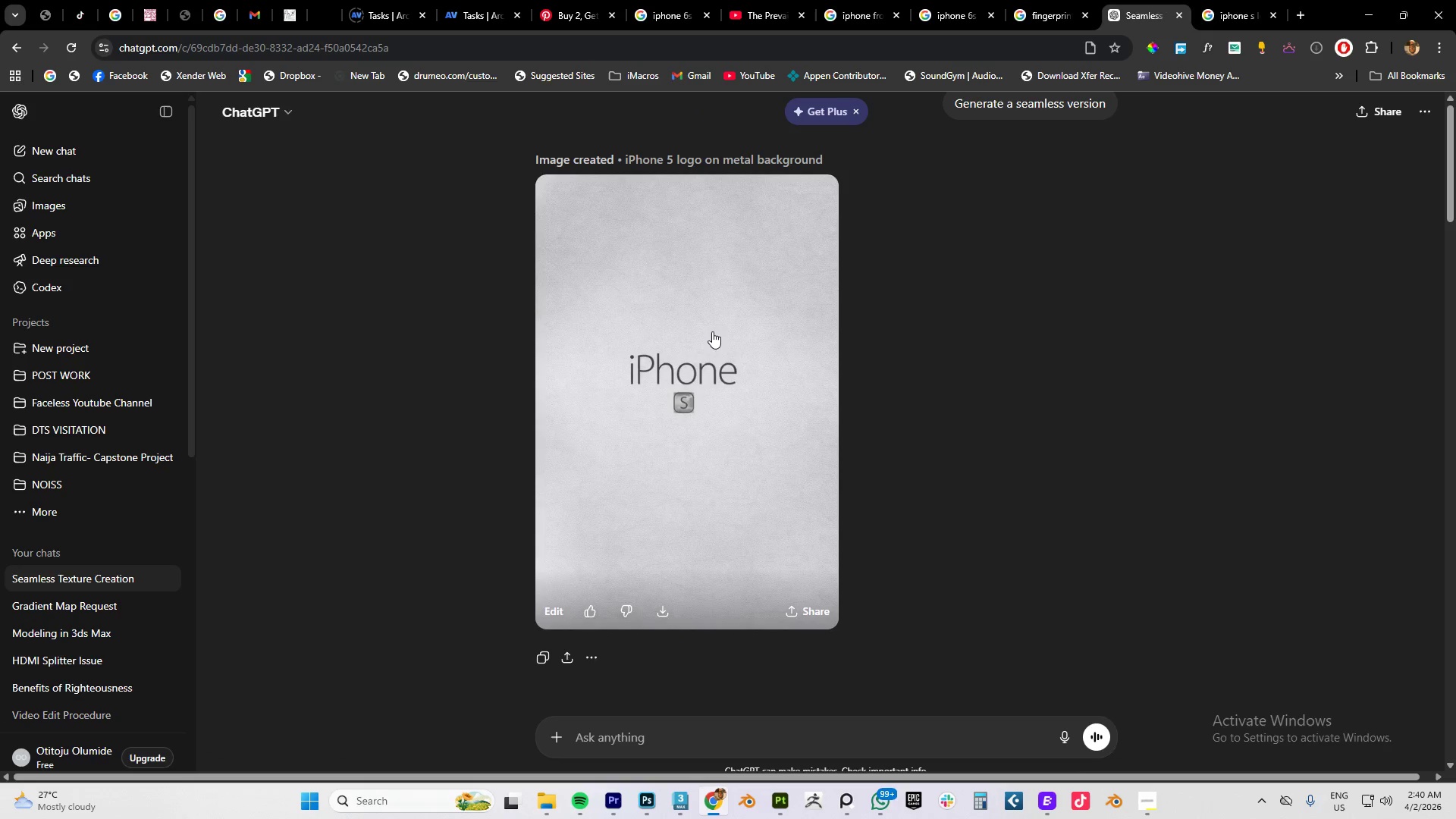 
scroll: coordinate [699, 370], scroll_direction: up, amount: 5.0
 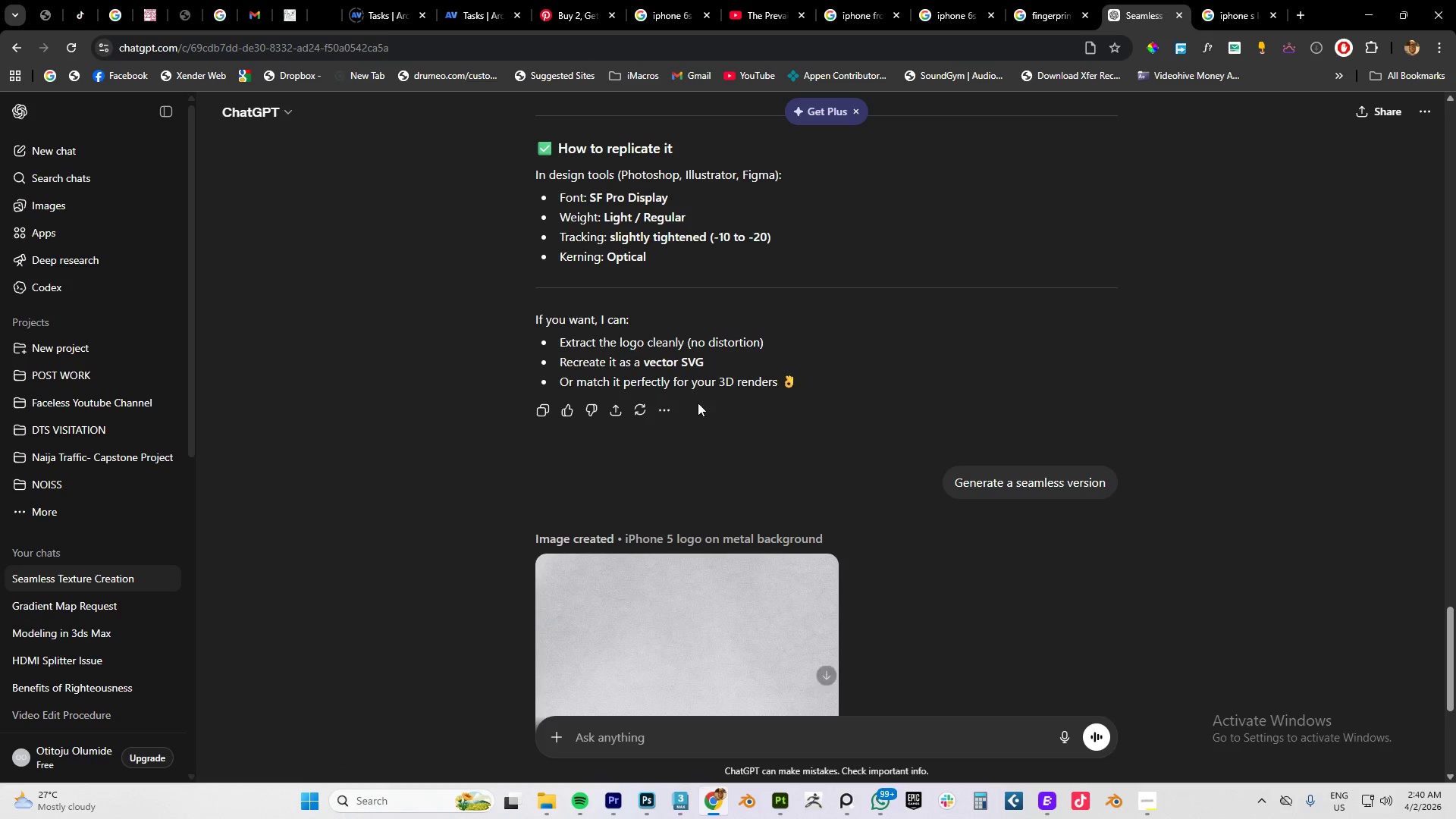 
scroll: coordinate [704, 414], scroll_direction: down, amount: 5.0
 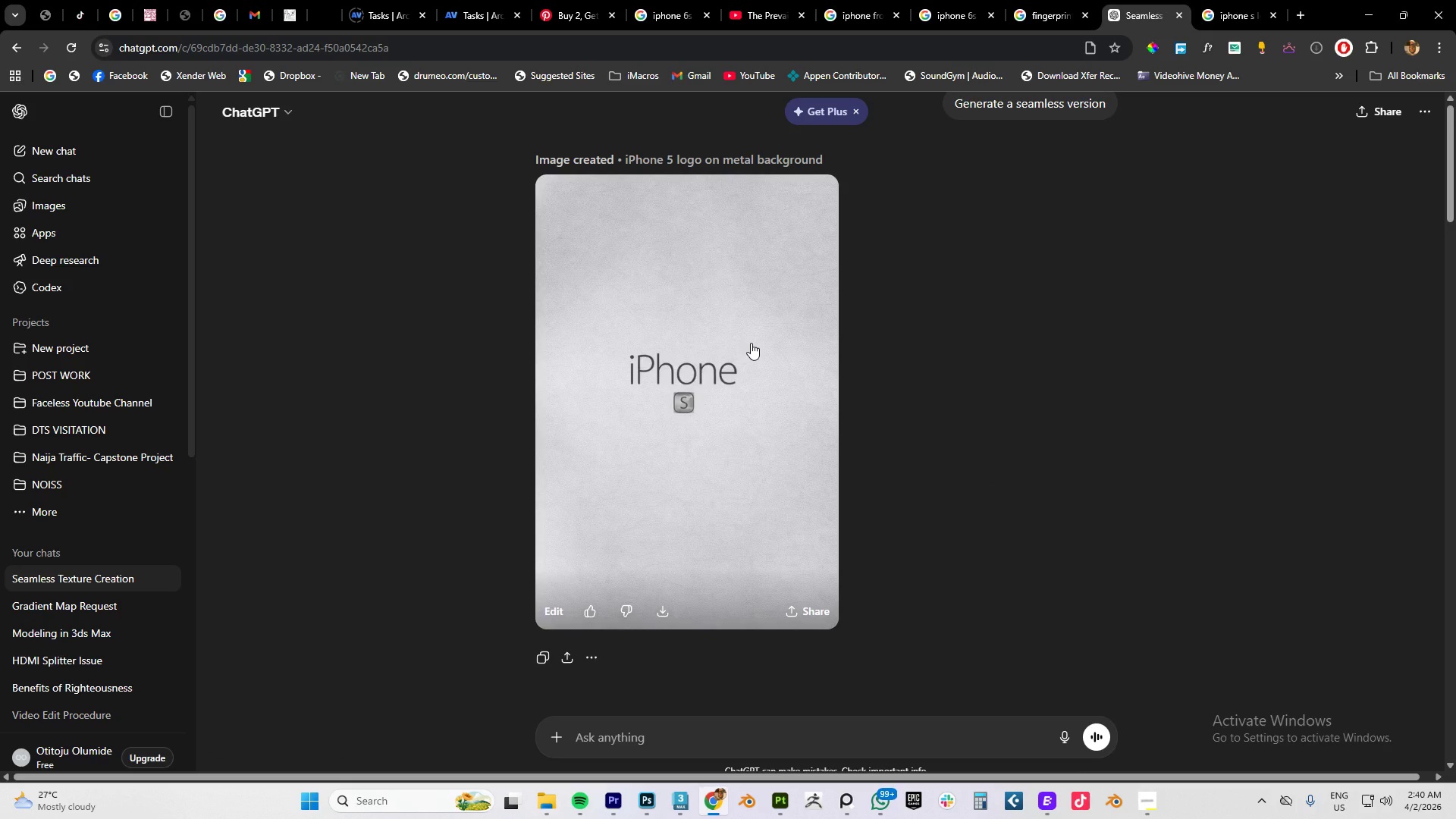 
left_click([692, 337])
 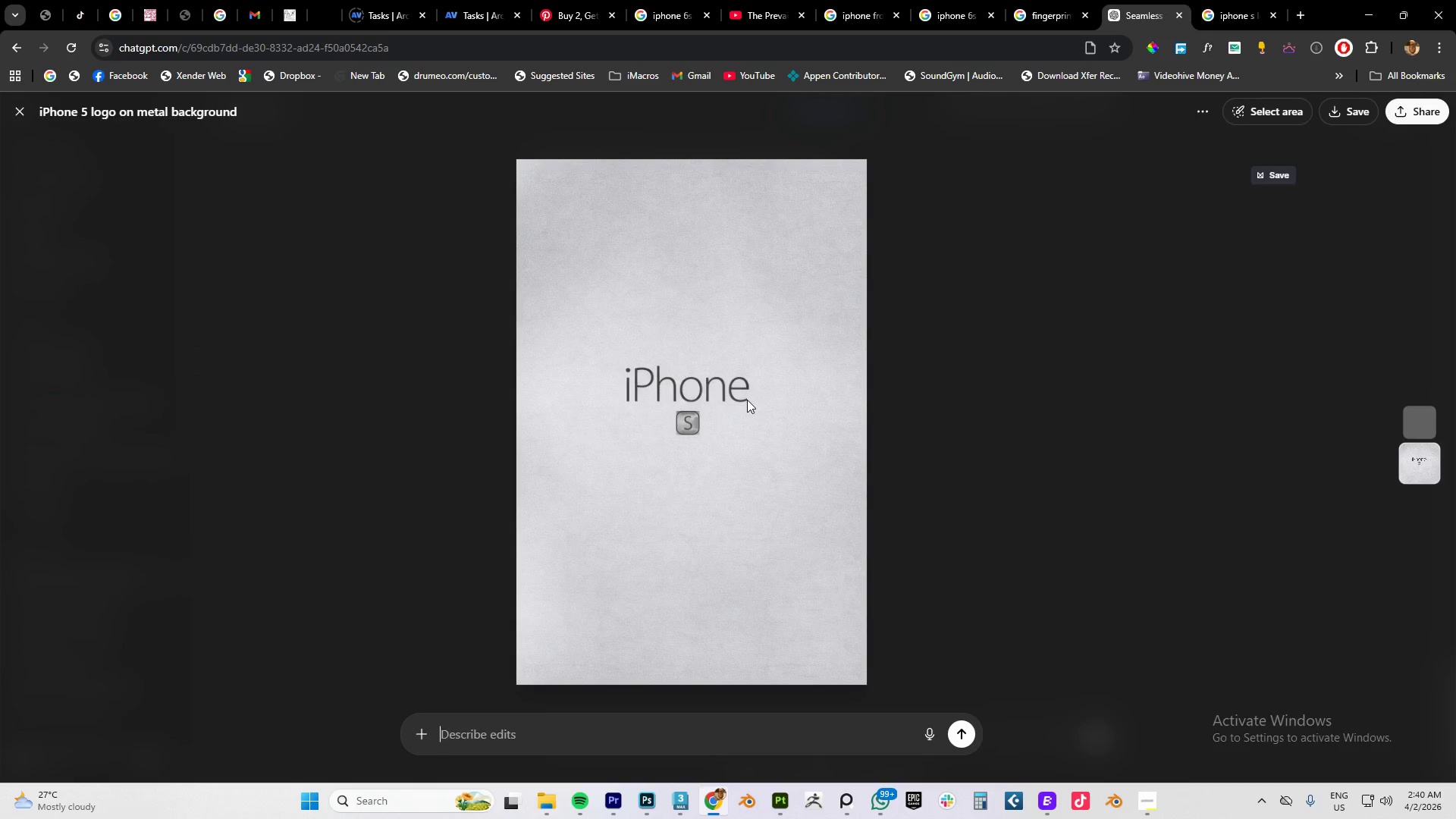 
scroll: coordinate [692, 293], scroll_direction: up, amount: 5.0
 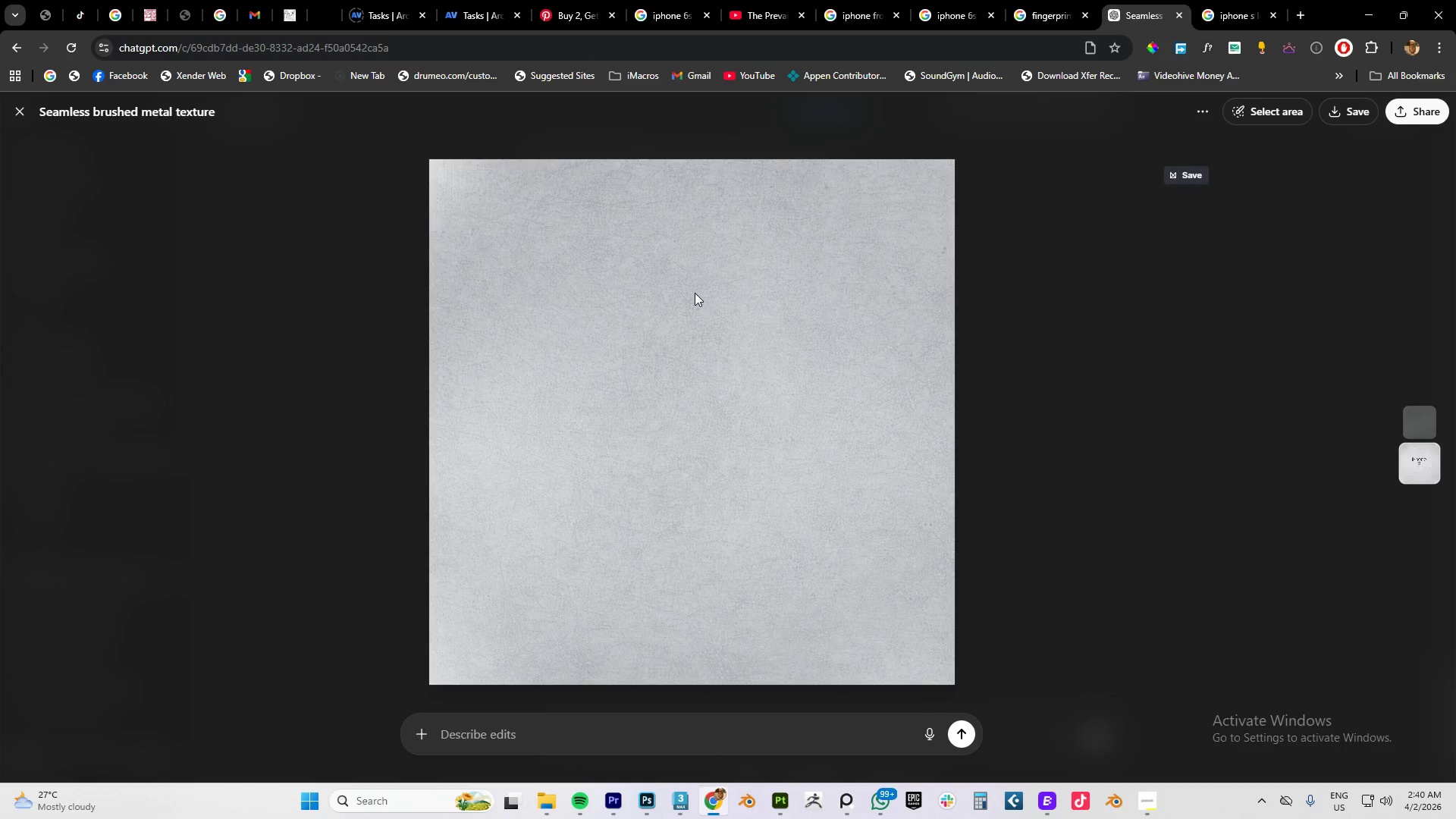 
scroll: coordinate [695, 293], scroll_direction: down, amount: 3.0
 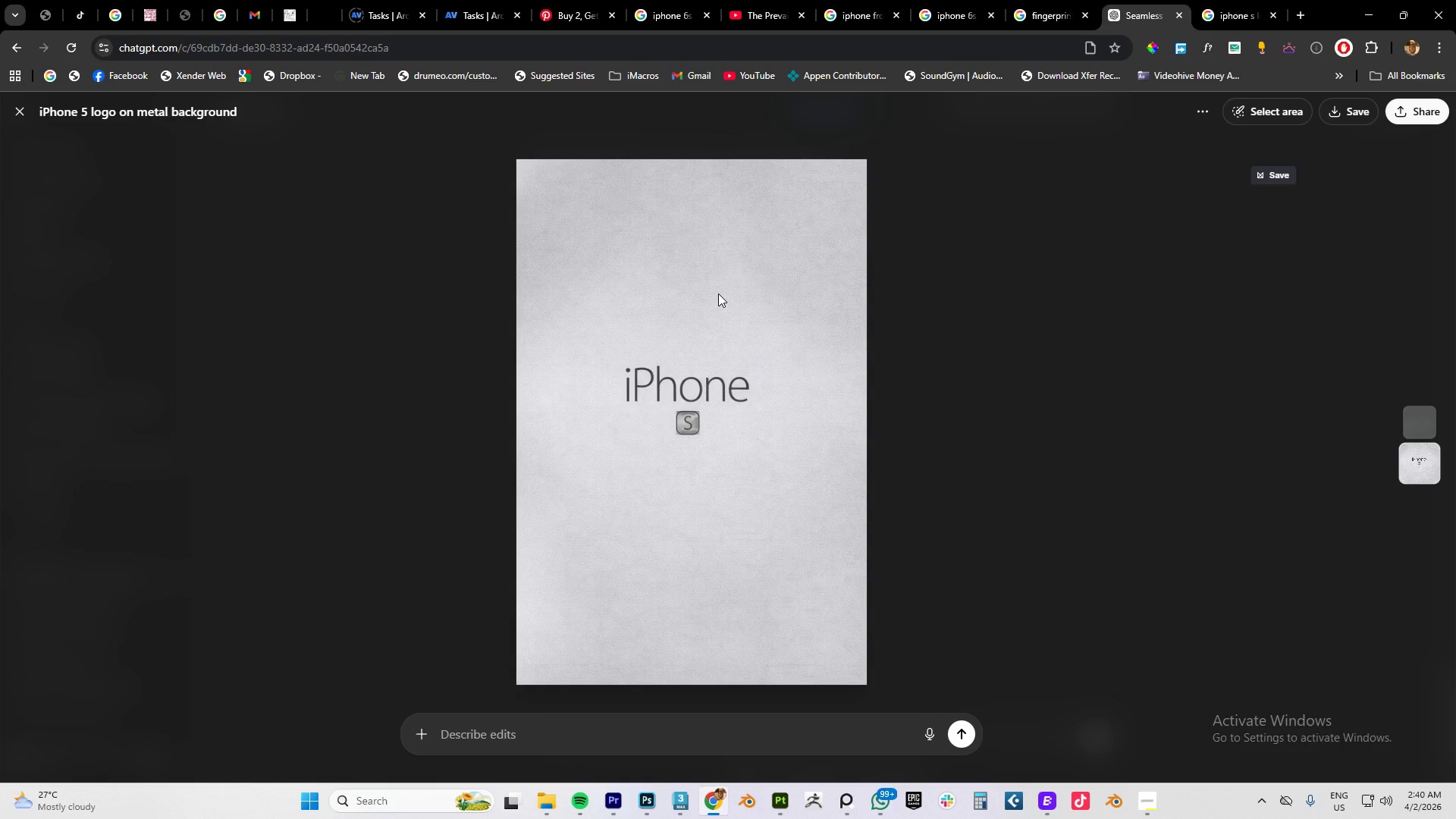 
right_click([718, 293])
 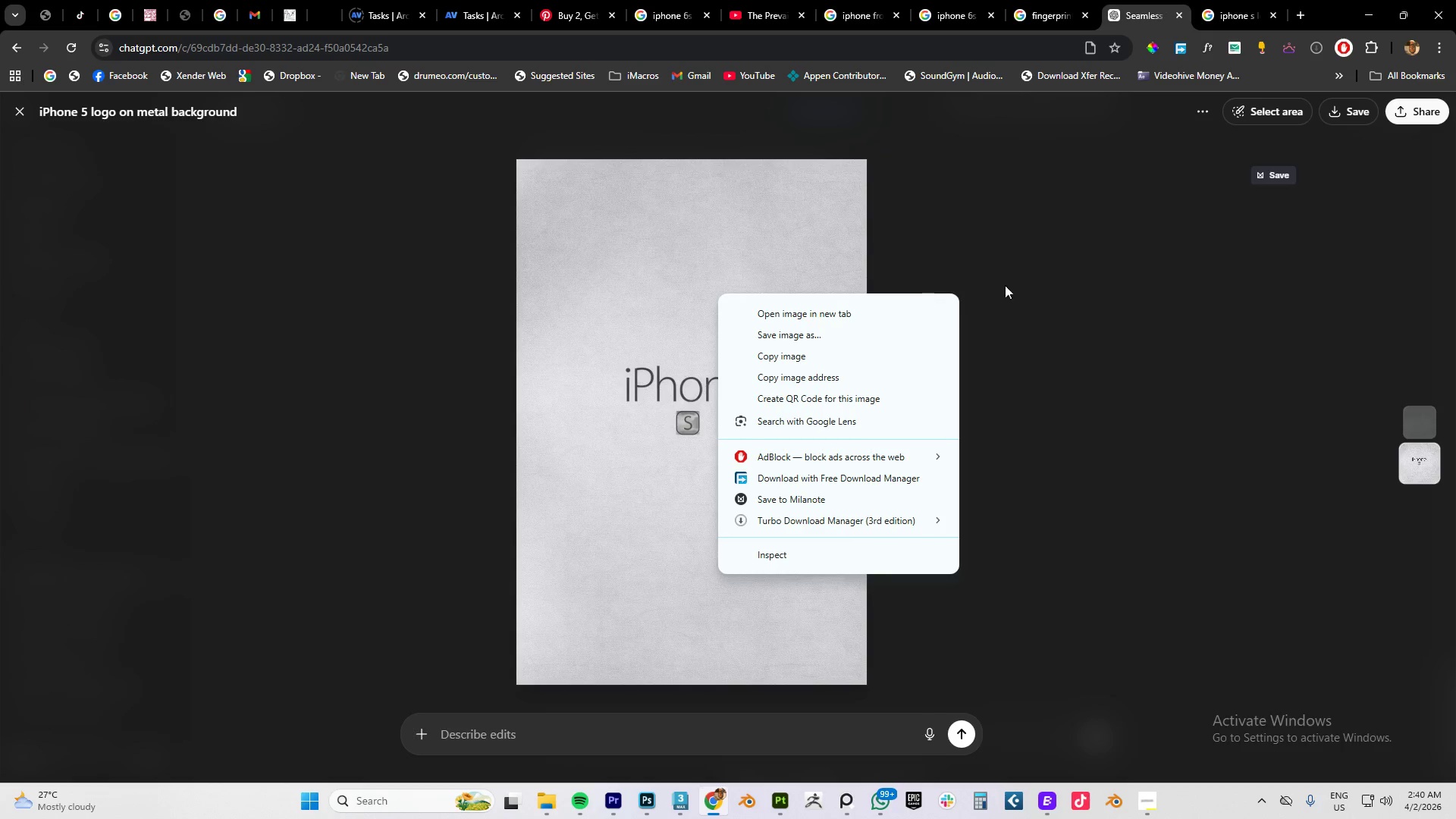 
left_click([1082, 271])
 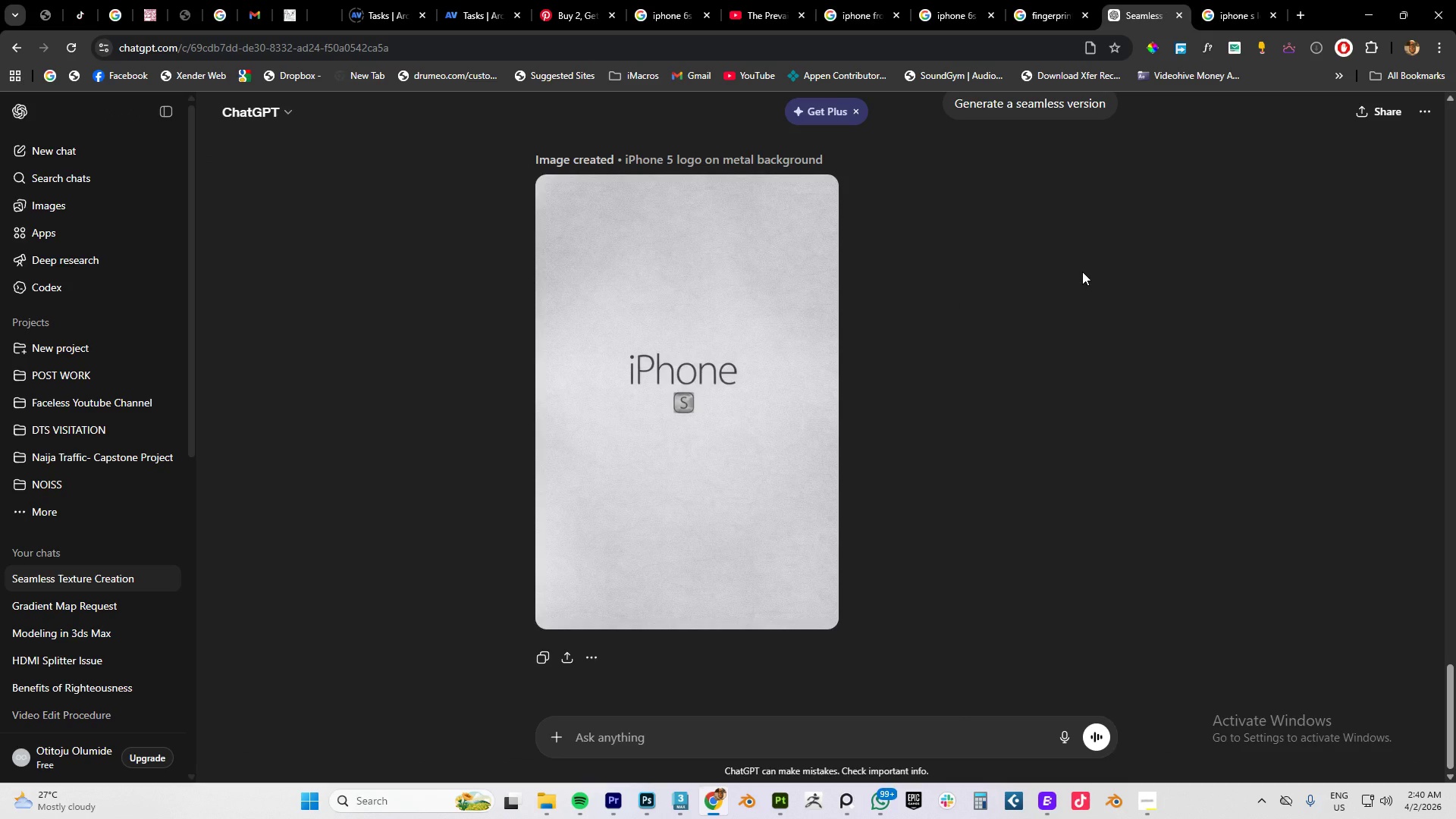 
key(Alt+AltLeft)
 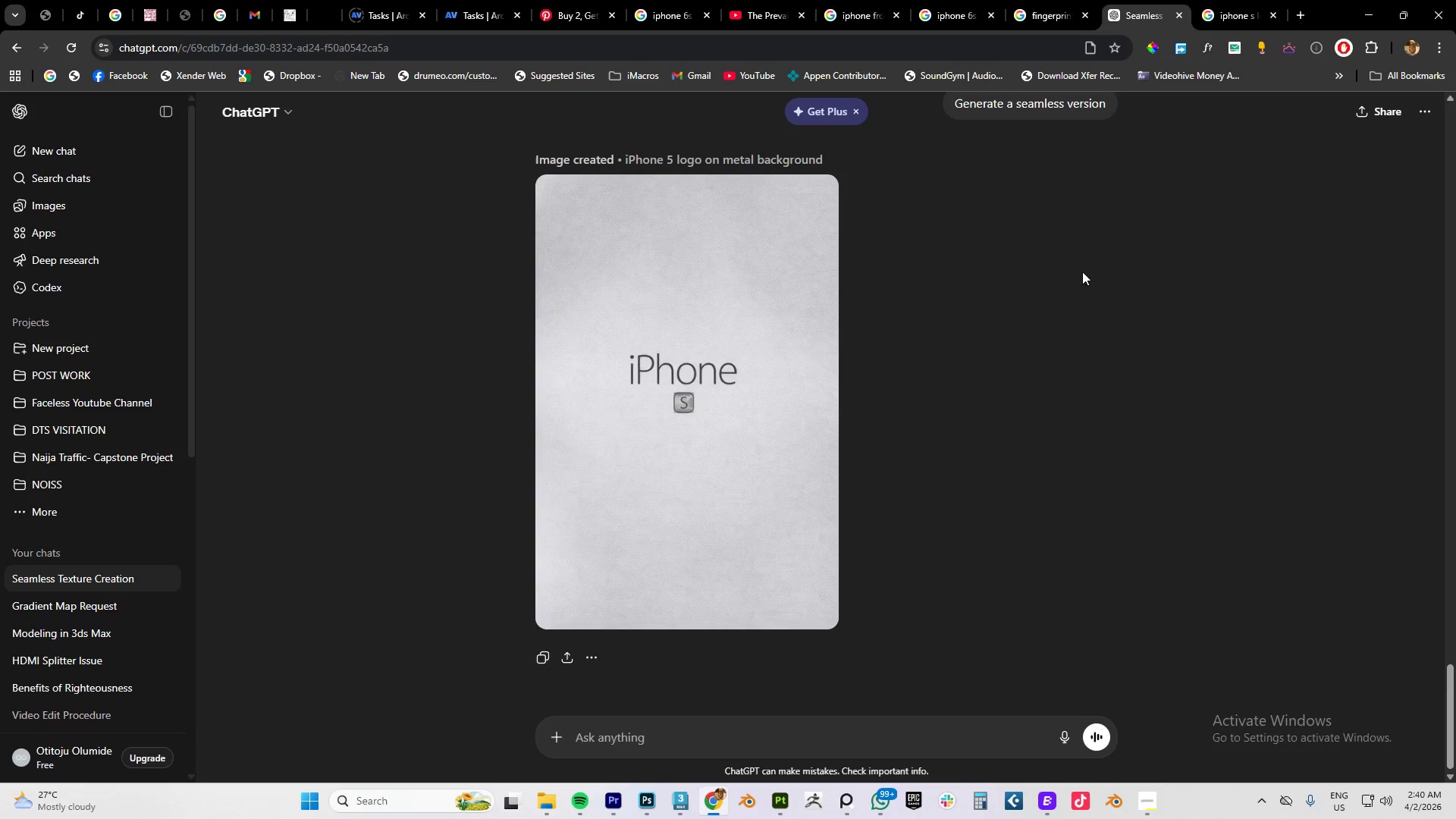 
key(Alt+Tab)
 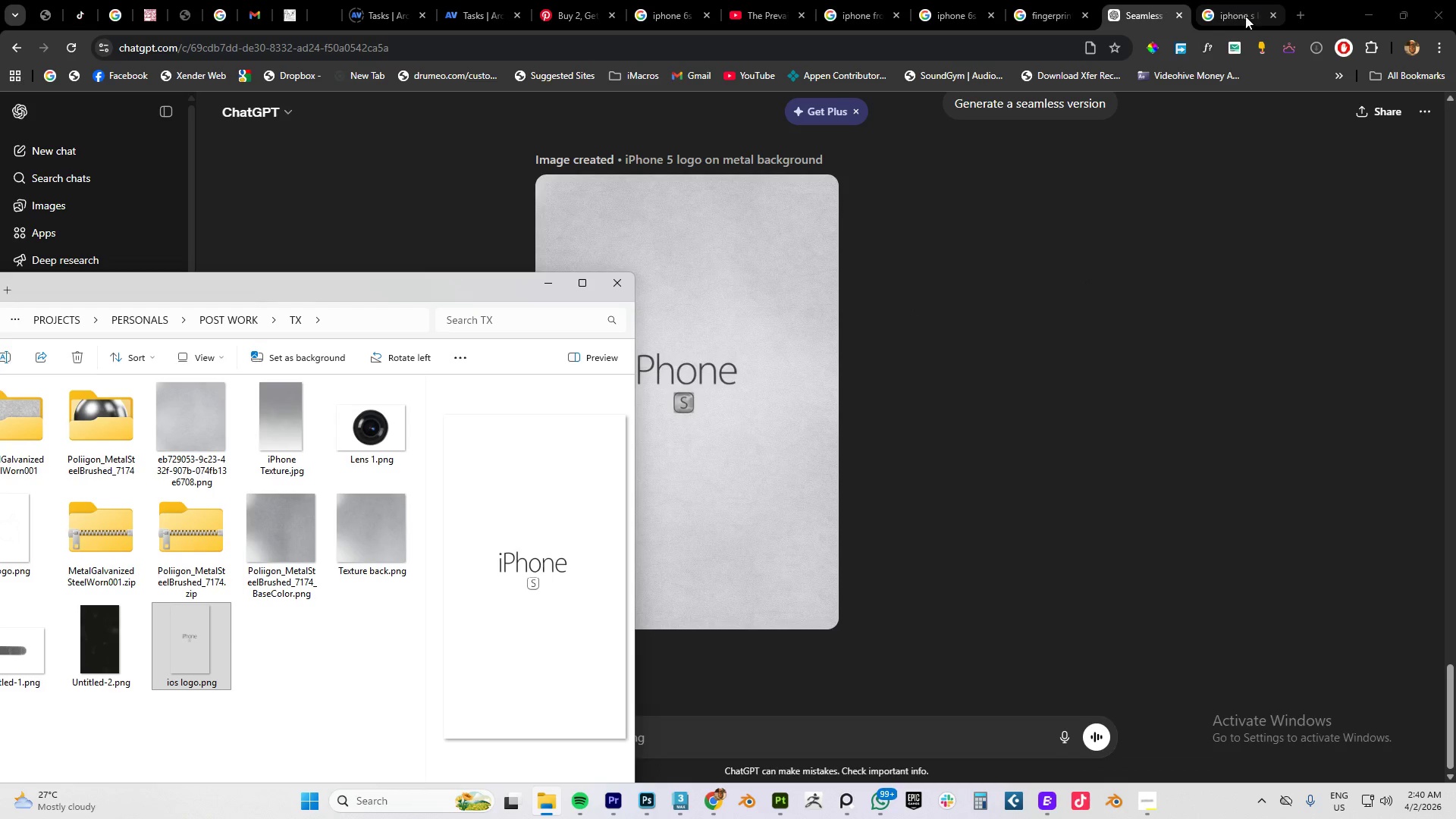 
wait(6.53)
 